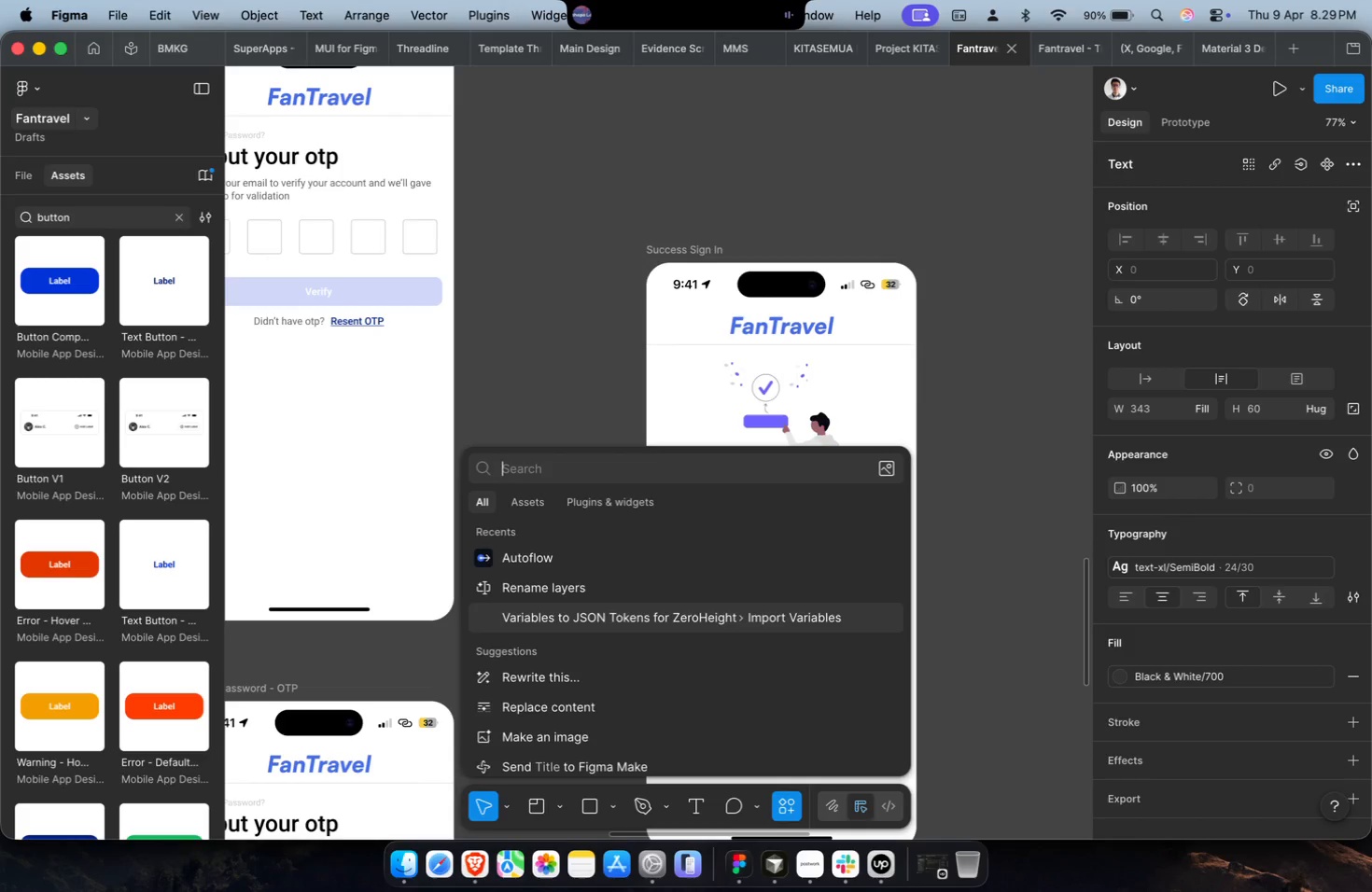 
key(ArrowDown)
 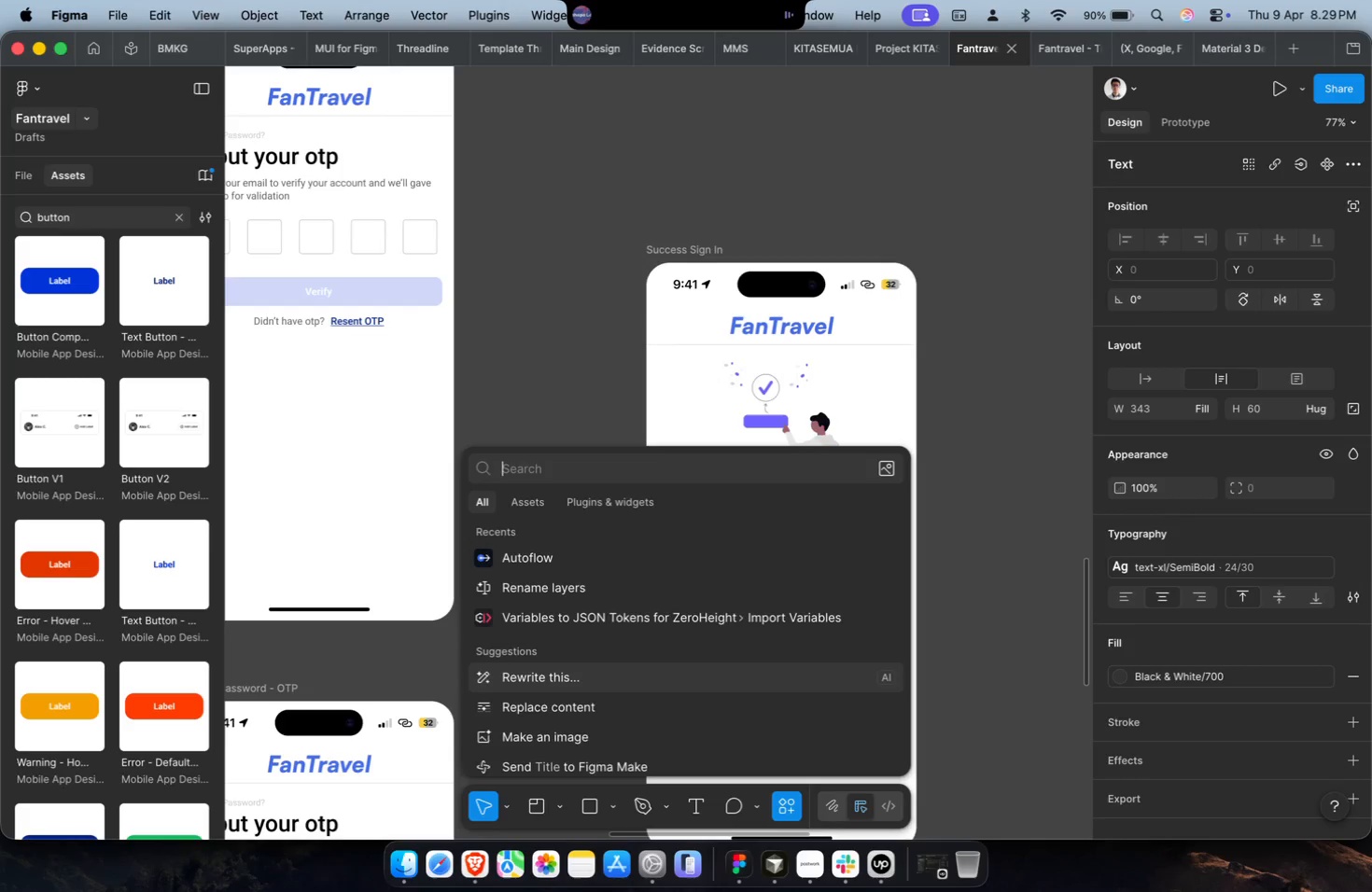 
key(Enter)
 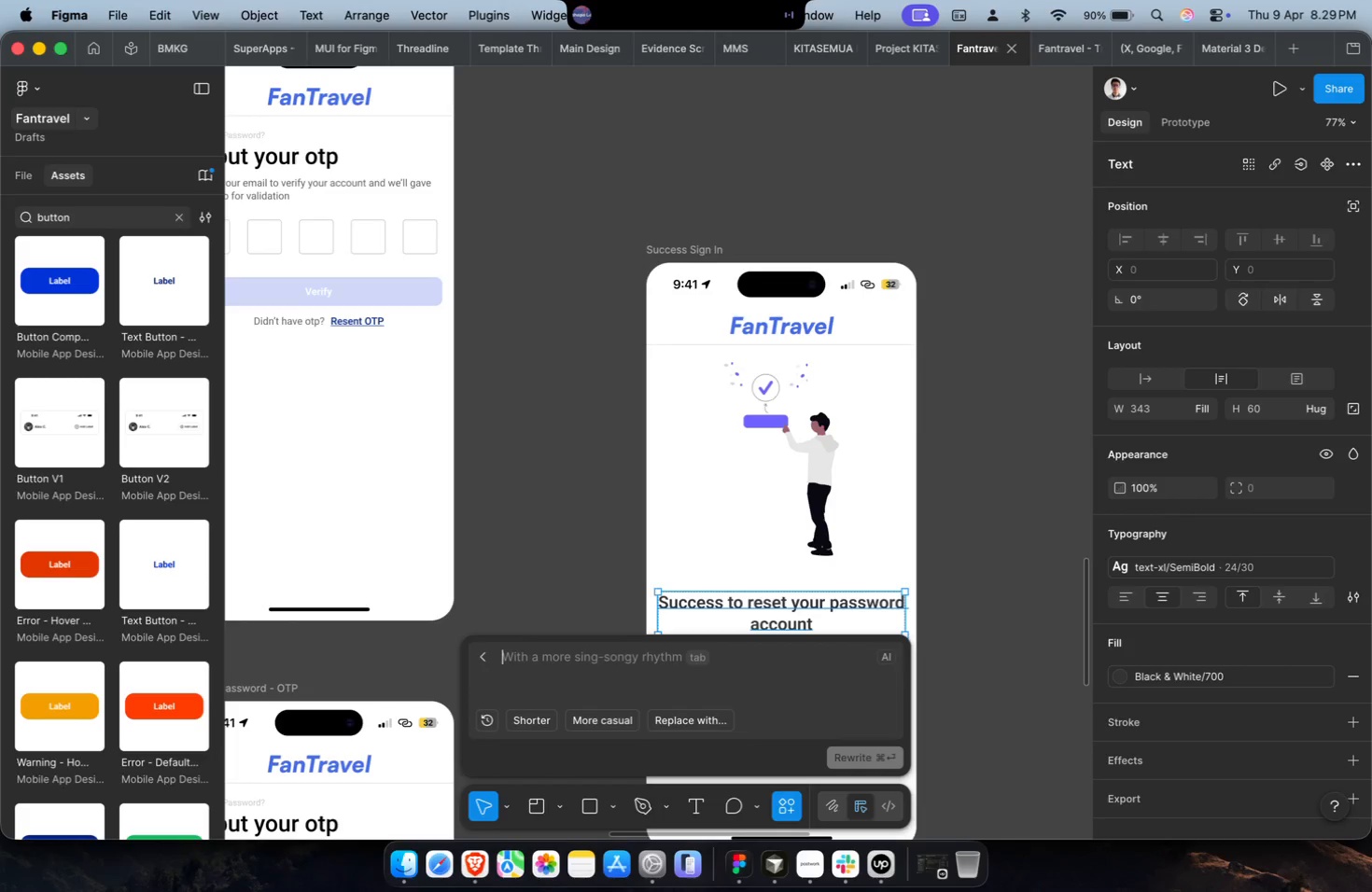 
type(make a profesional)
 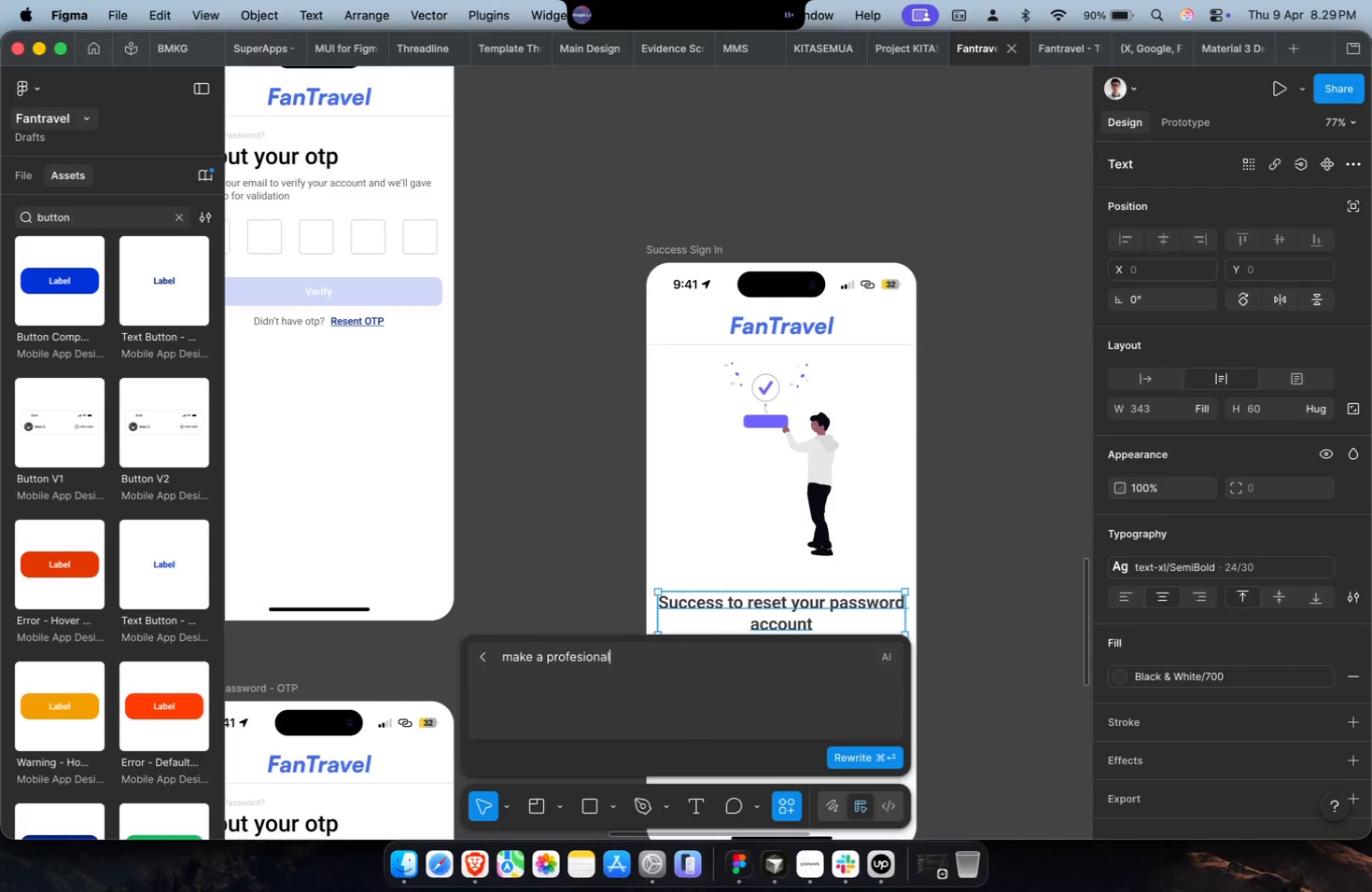 
key(Enter)
 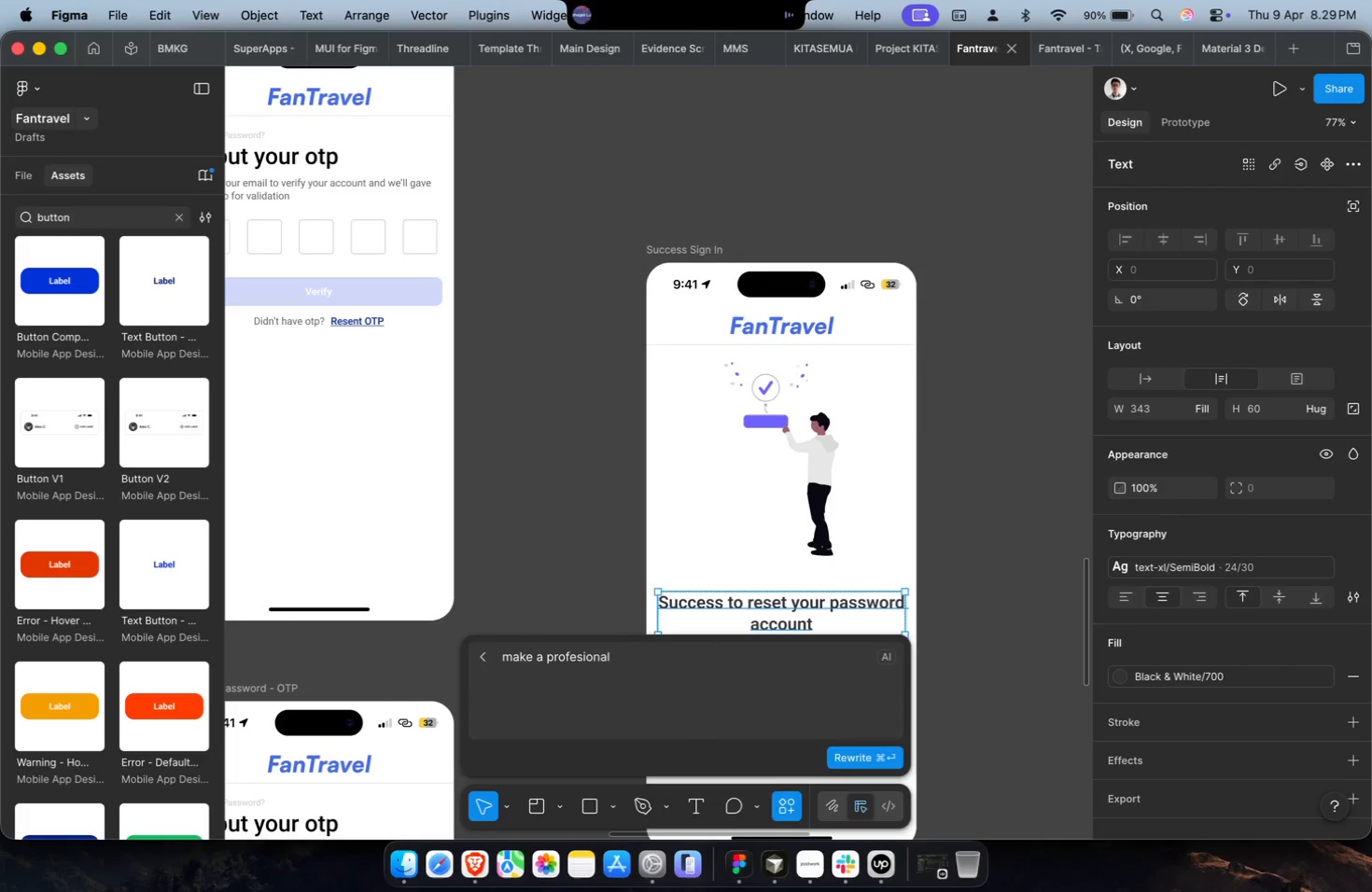 
key(Meta+CommandLeft)
 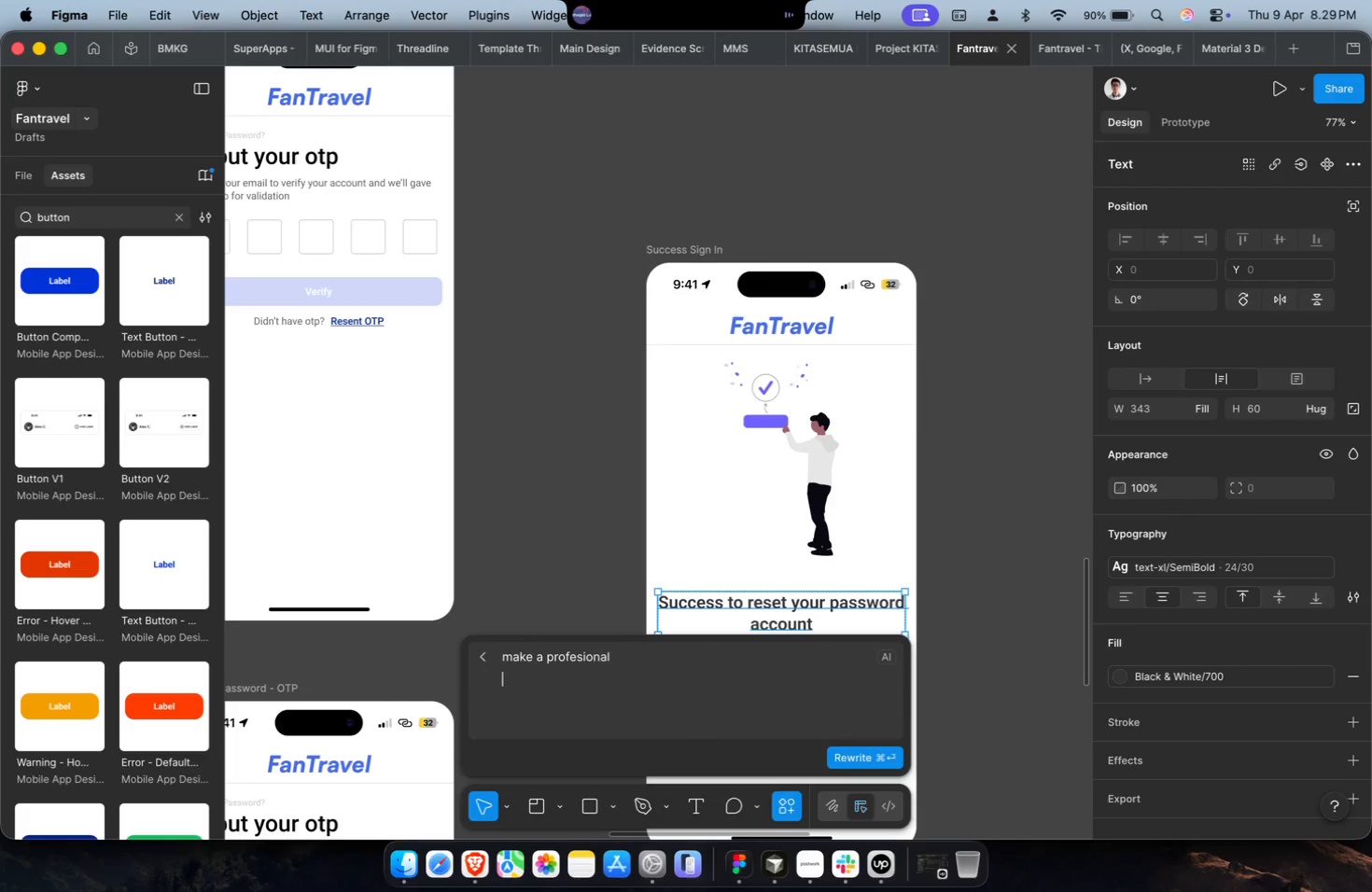 
key(Backspace)
 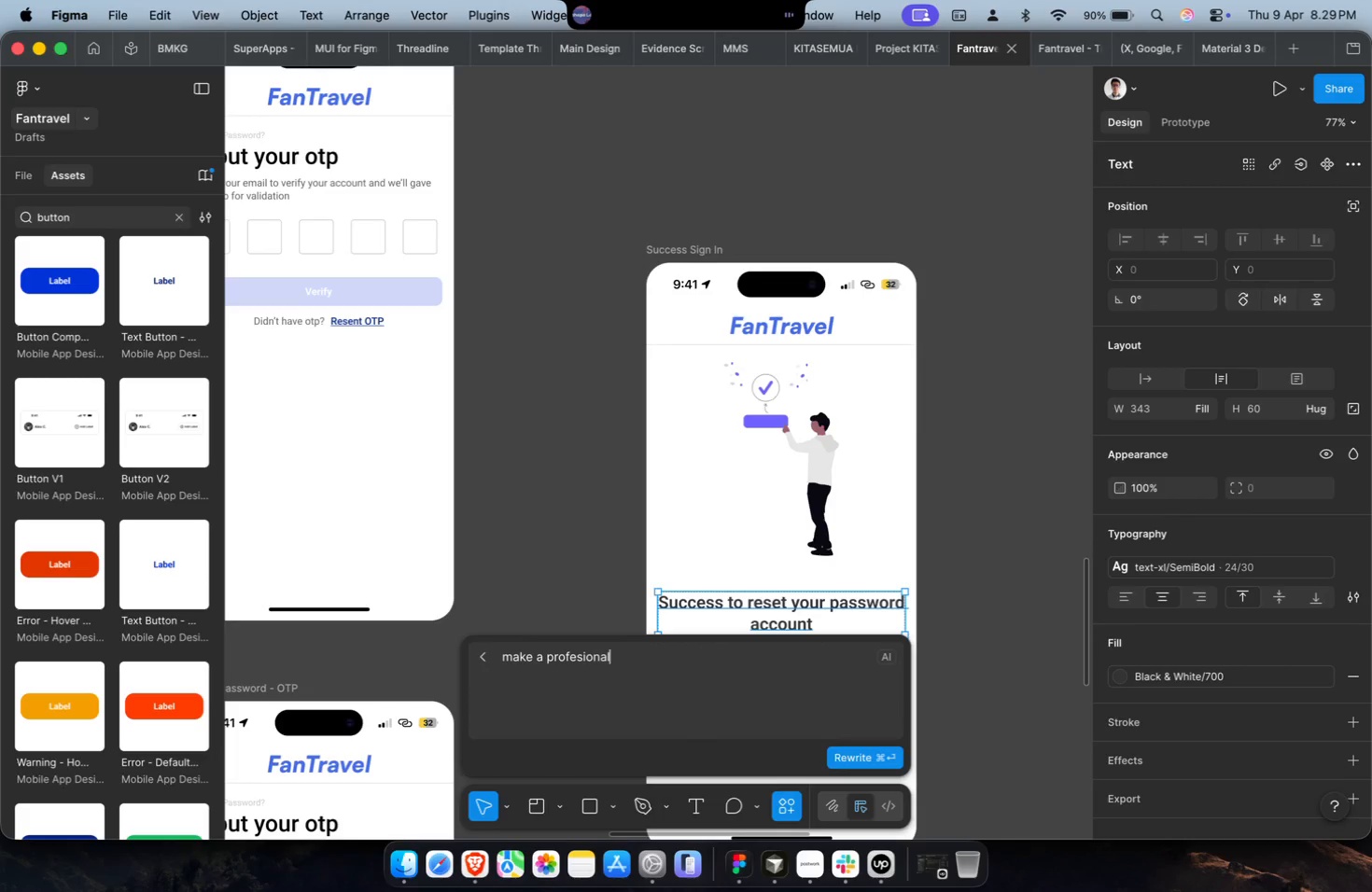 
key(Meta+Enter)
 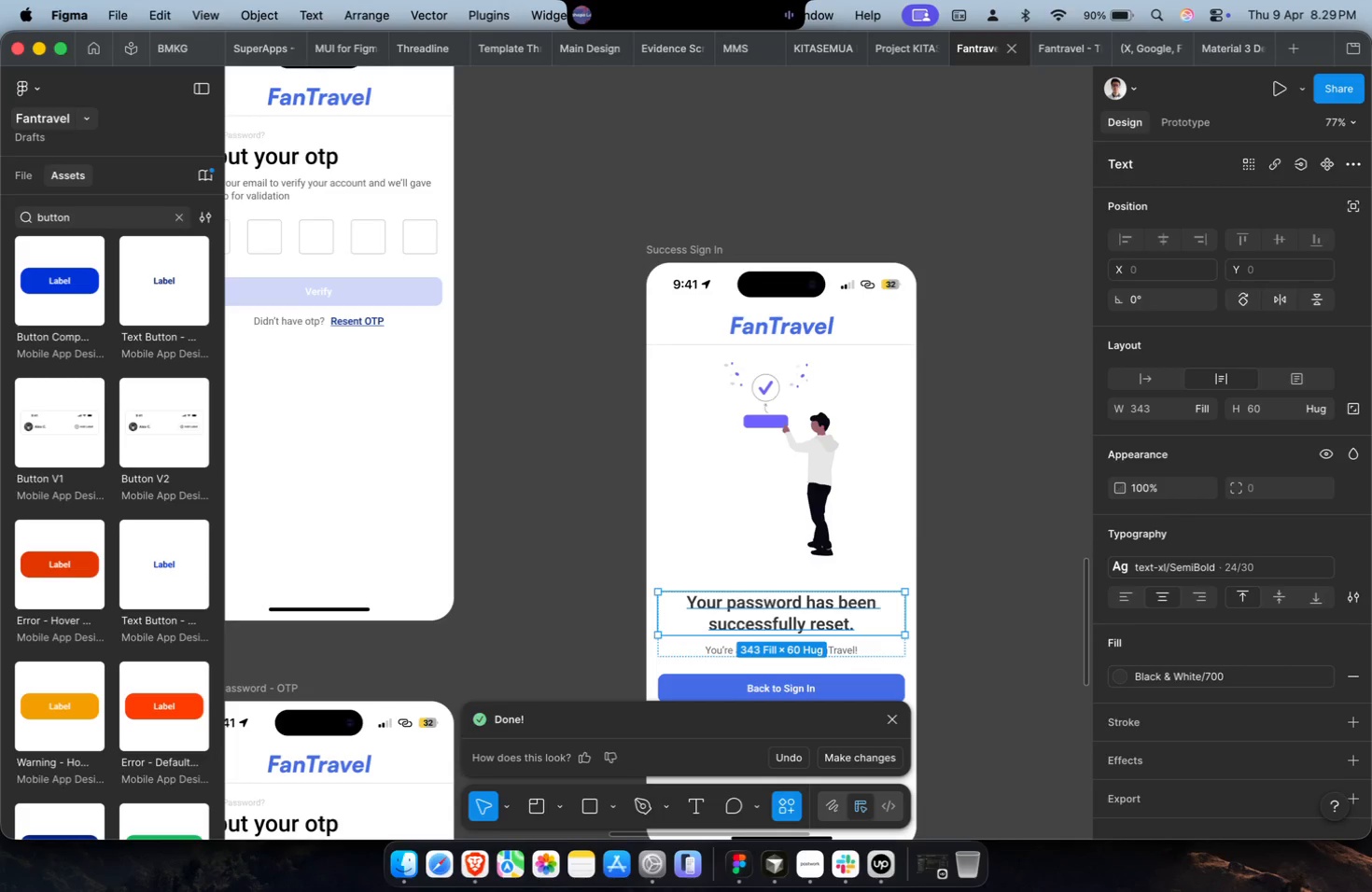 
wait(18.92)
 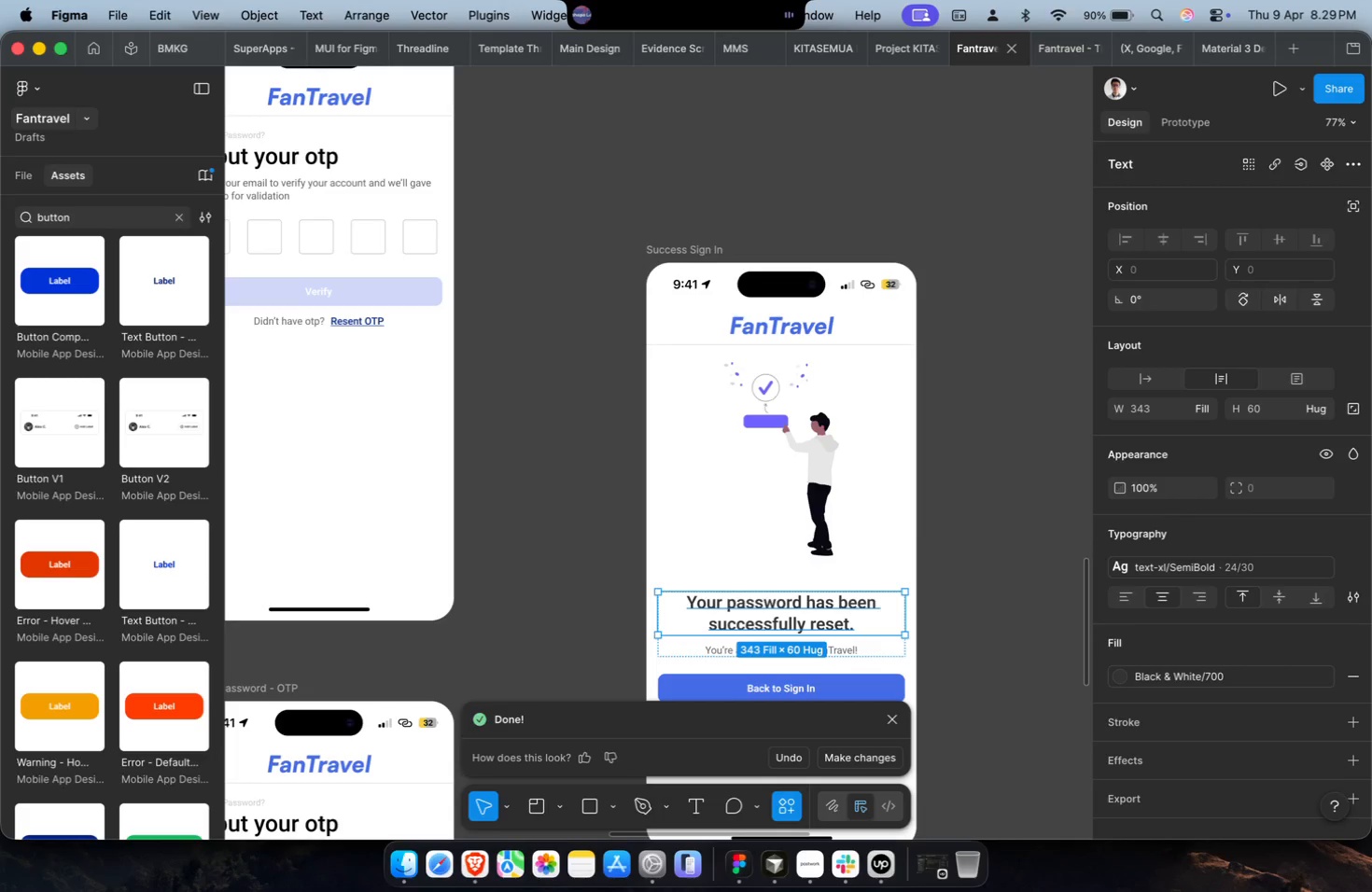 
hold_key(key=CommandLeft, duration=1.31)
scroll: coordinate [831, 615], scroll_direction: up, amount: 7.0
 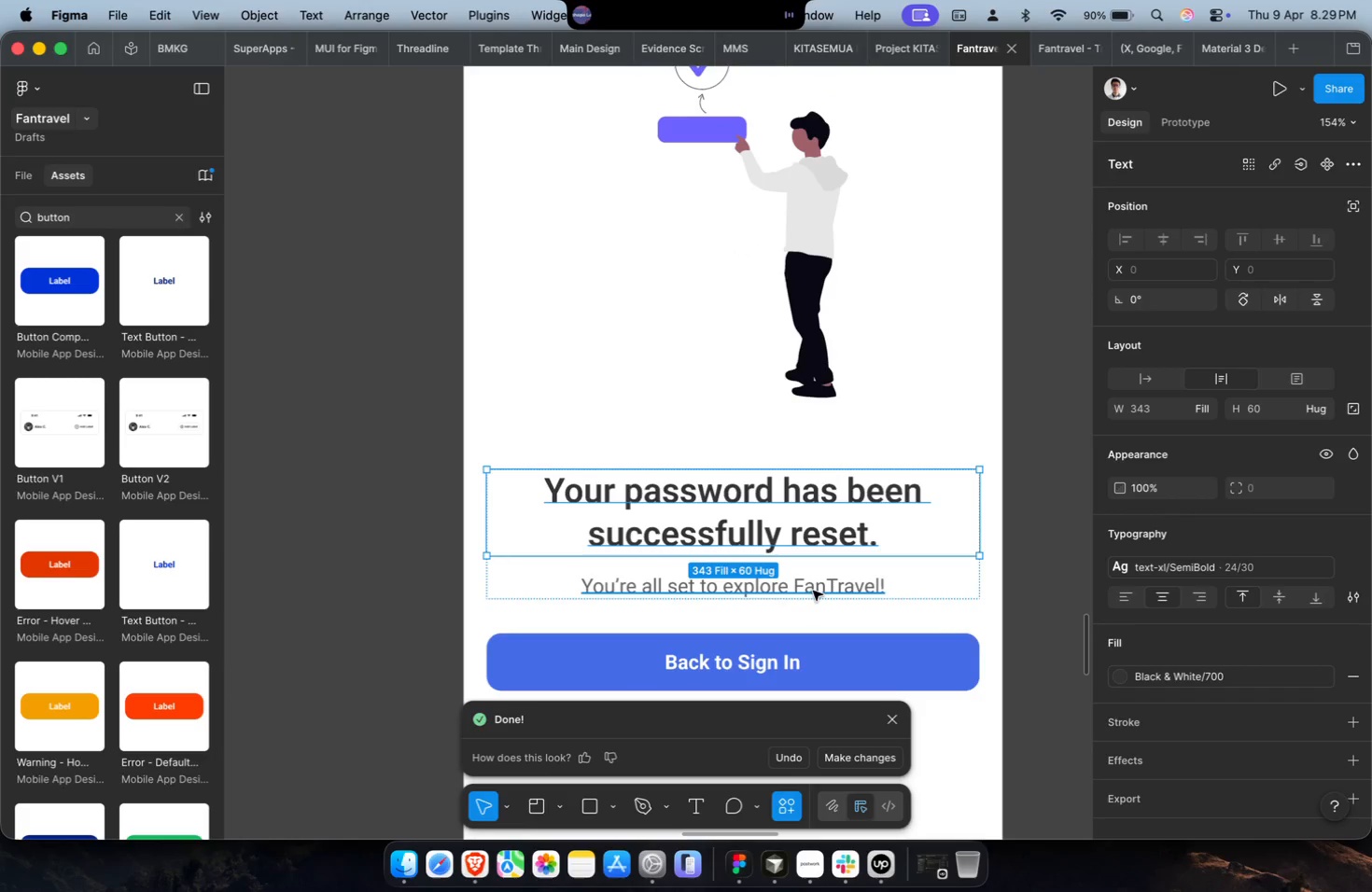 
left_click([814, 590])
 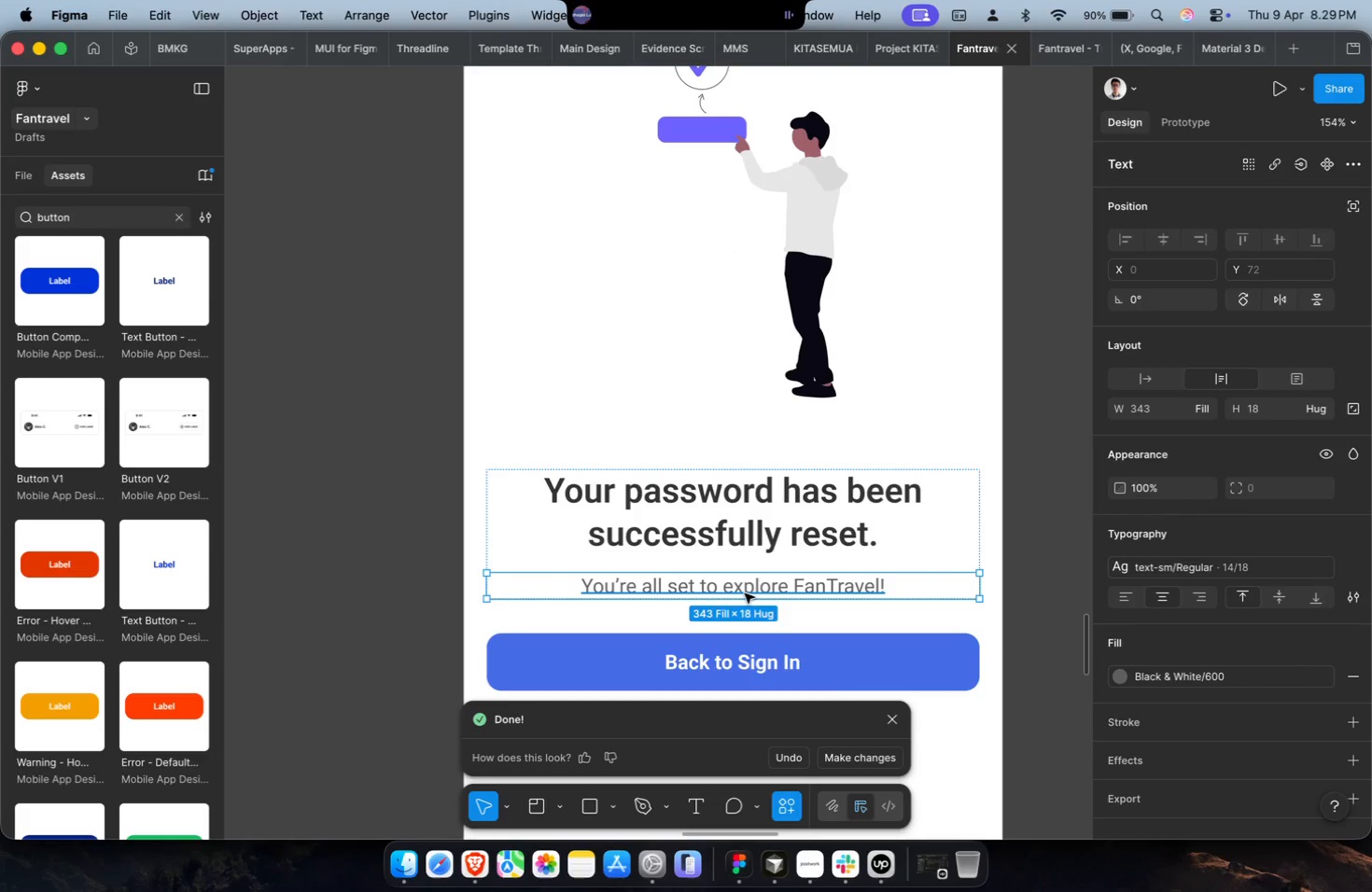 
double_click([745, 593])
 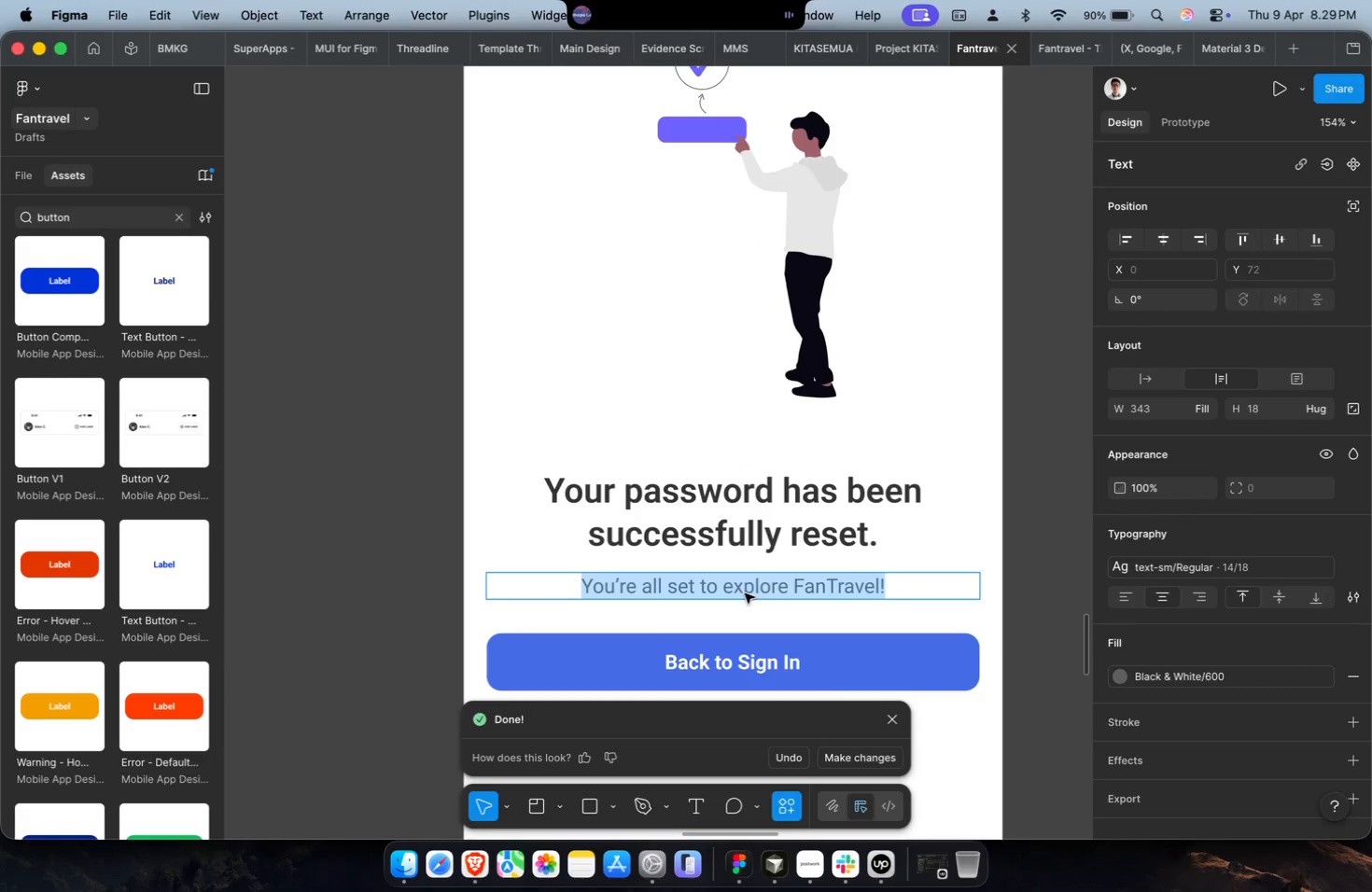 
key(Meta+CommandLeft)
 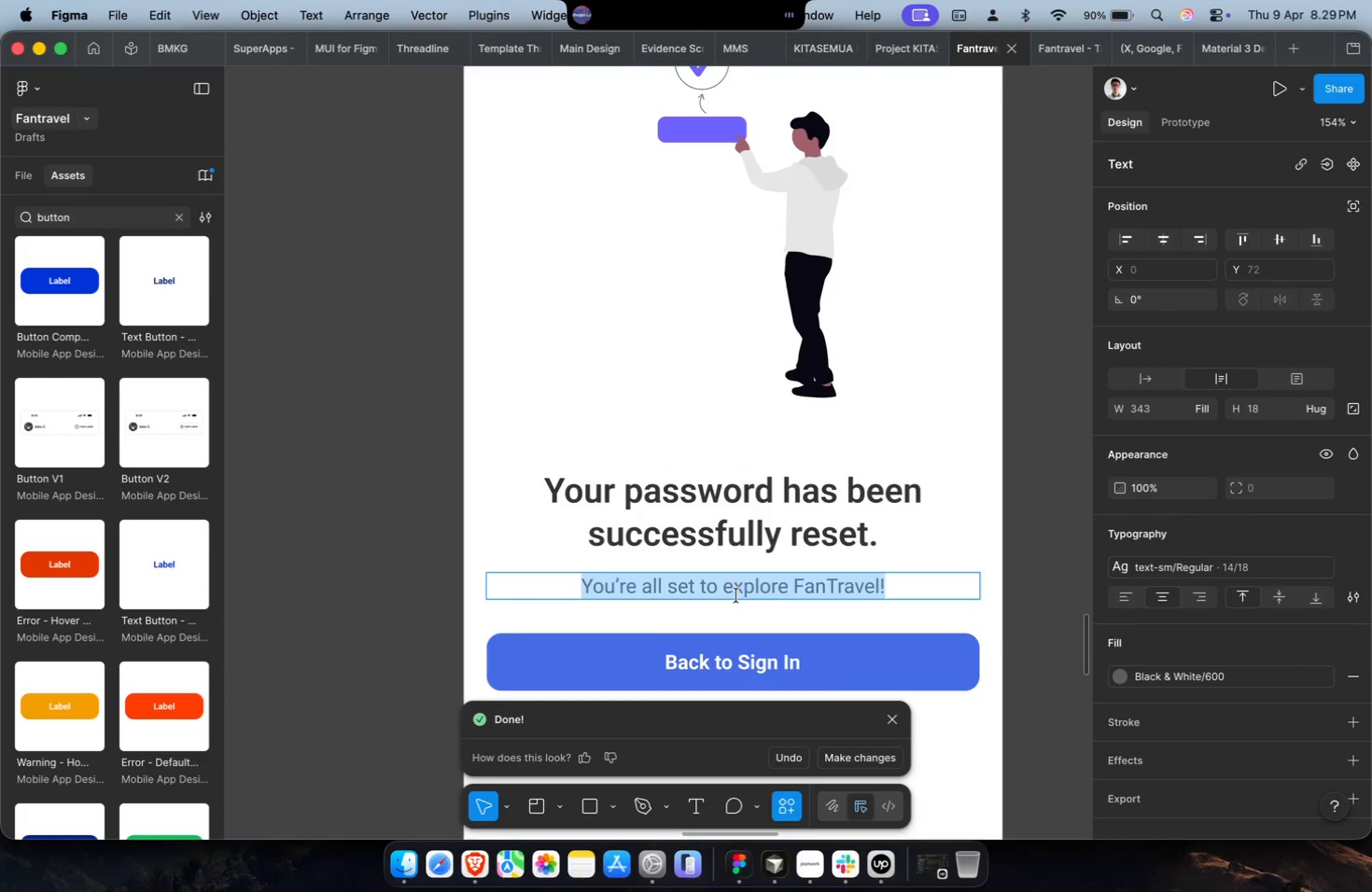 
scroll: coordinate [736, 594], scroll_direction: down, amount: 2.0
 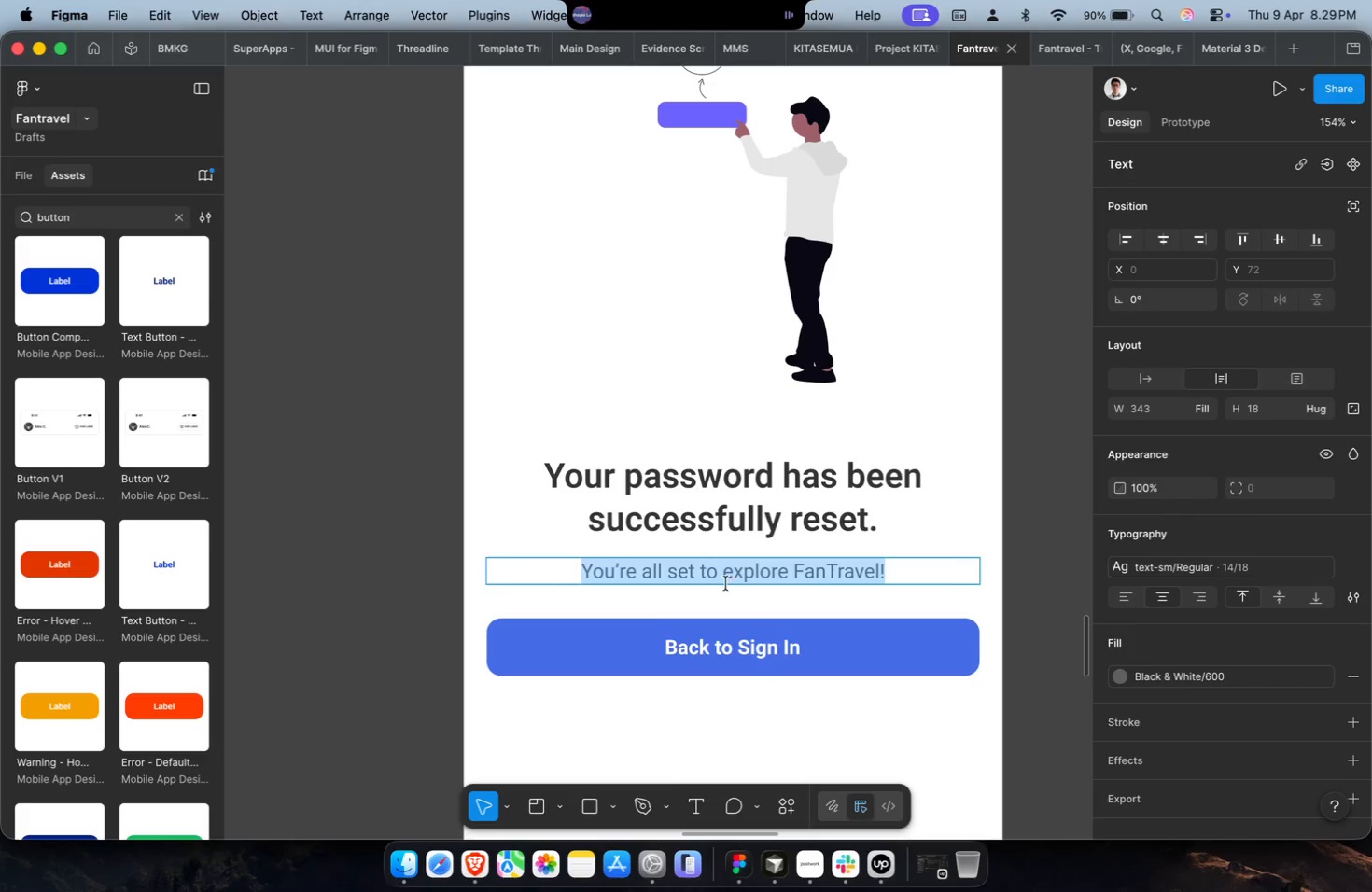 
wait(5.3)
 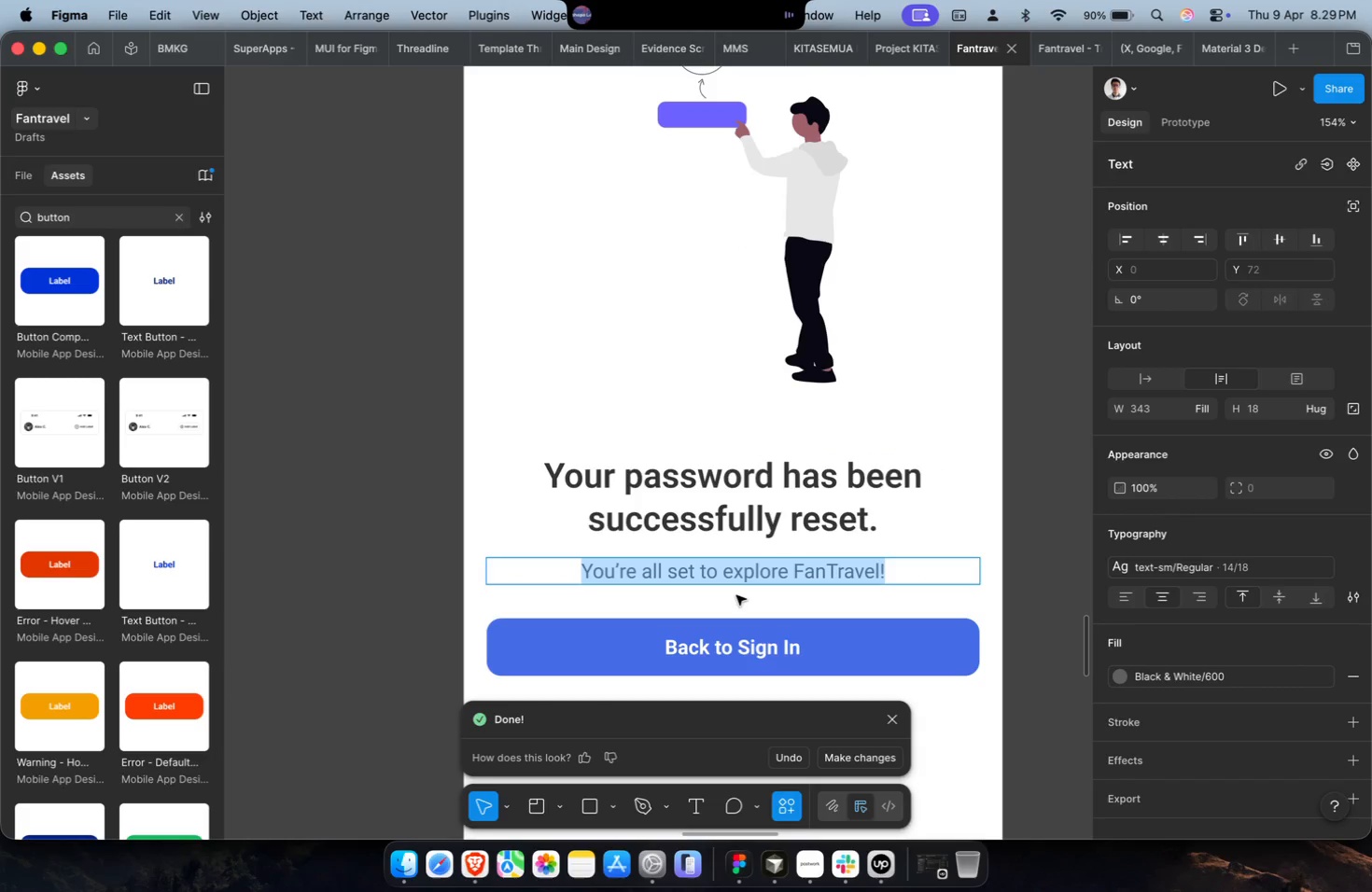 
double_click([980, 628])
 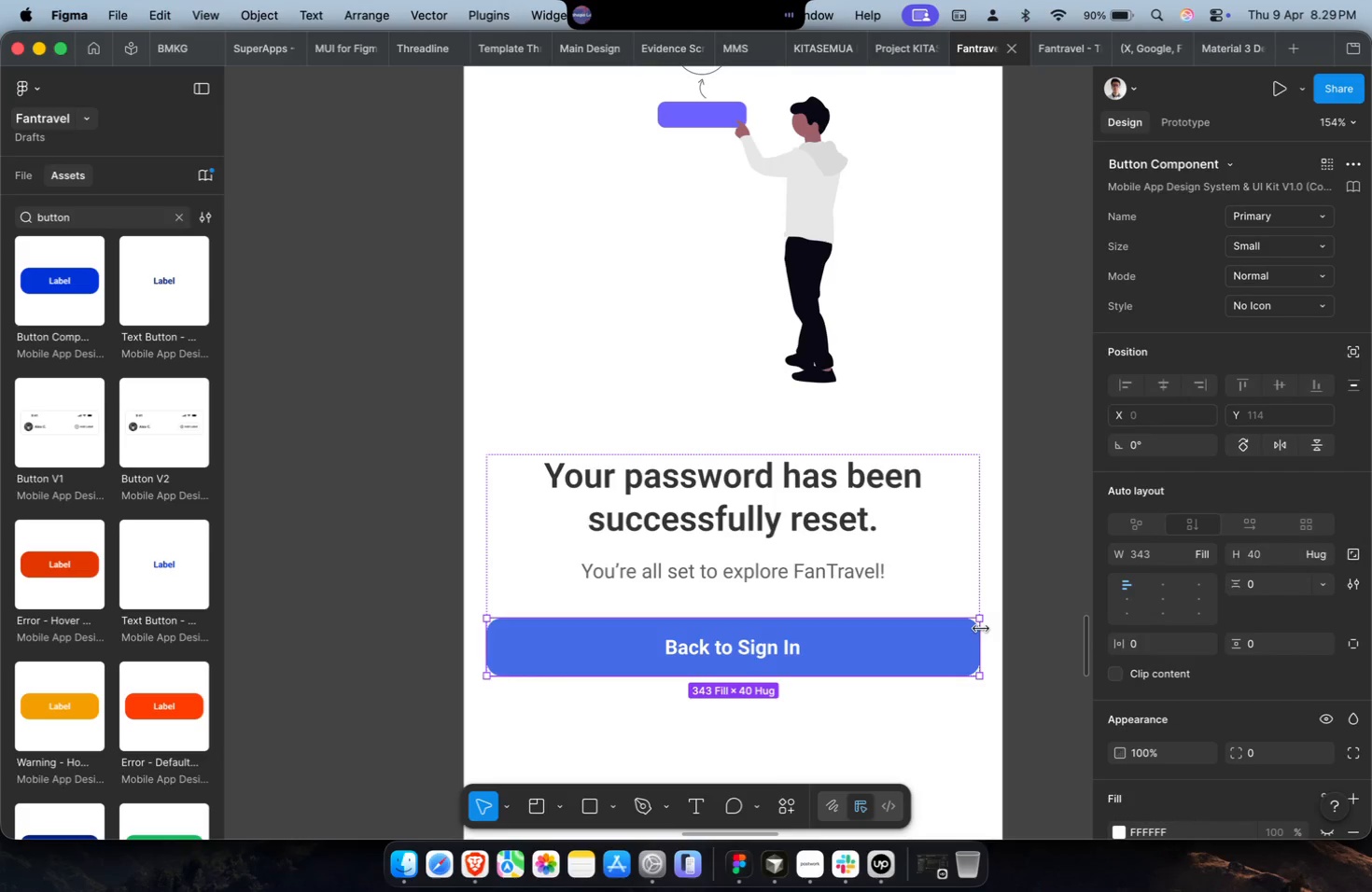 
hold_key(key=CommandLeft, duration=0.65)
 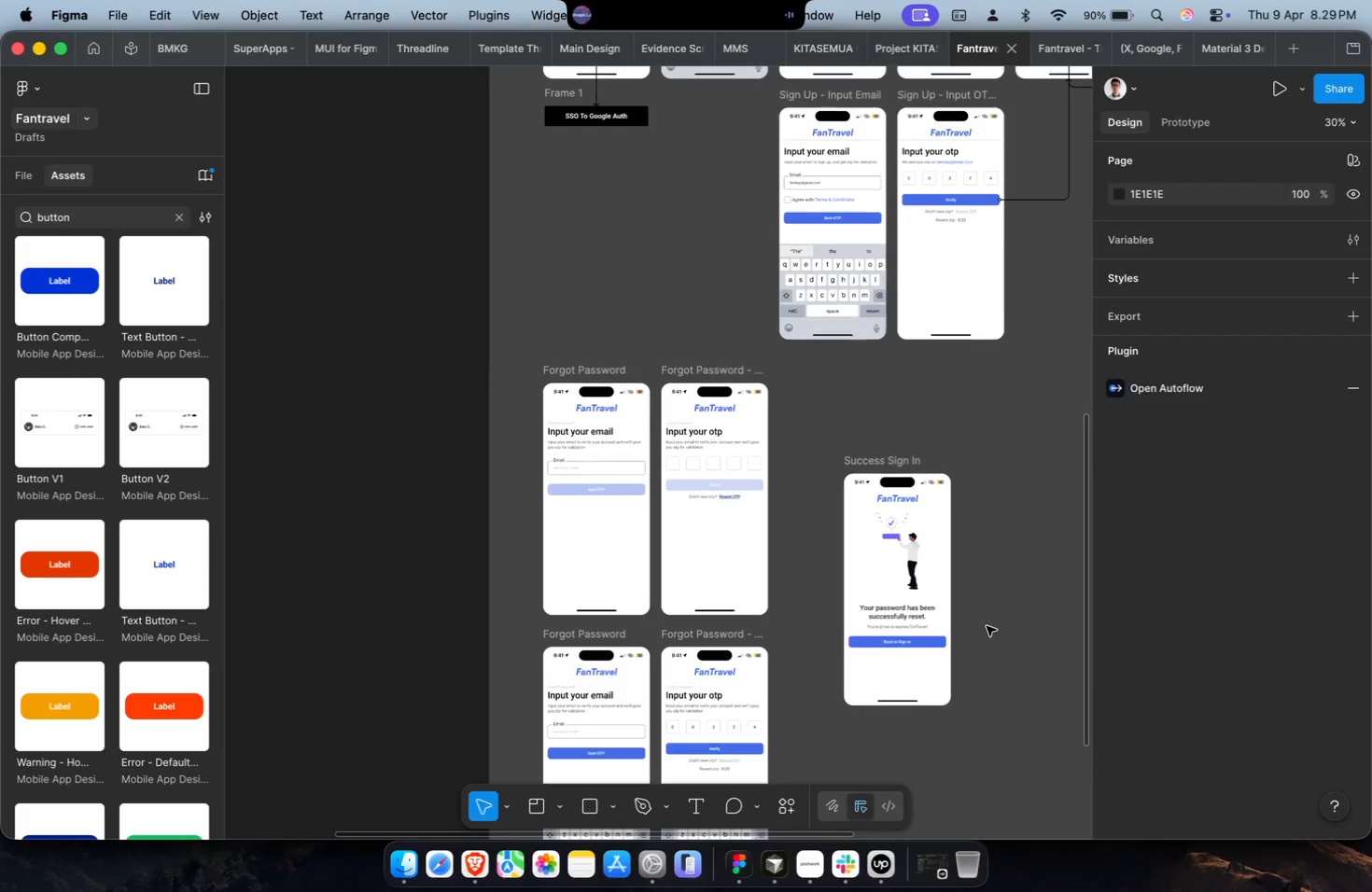 
left_click([987, 626])
 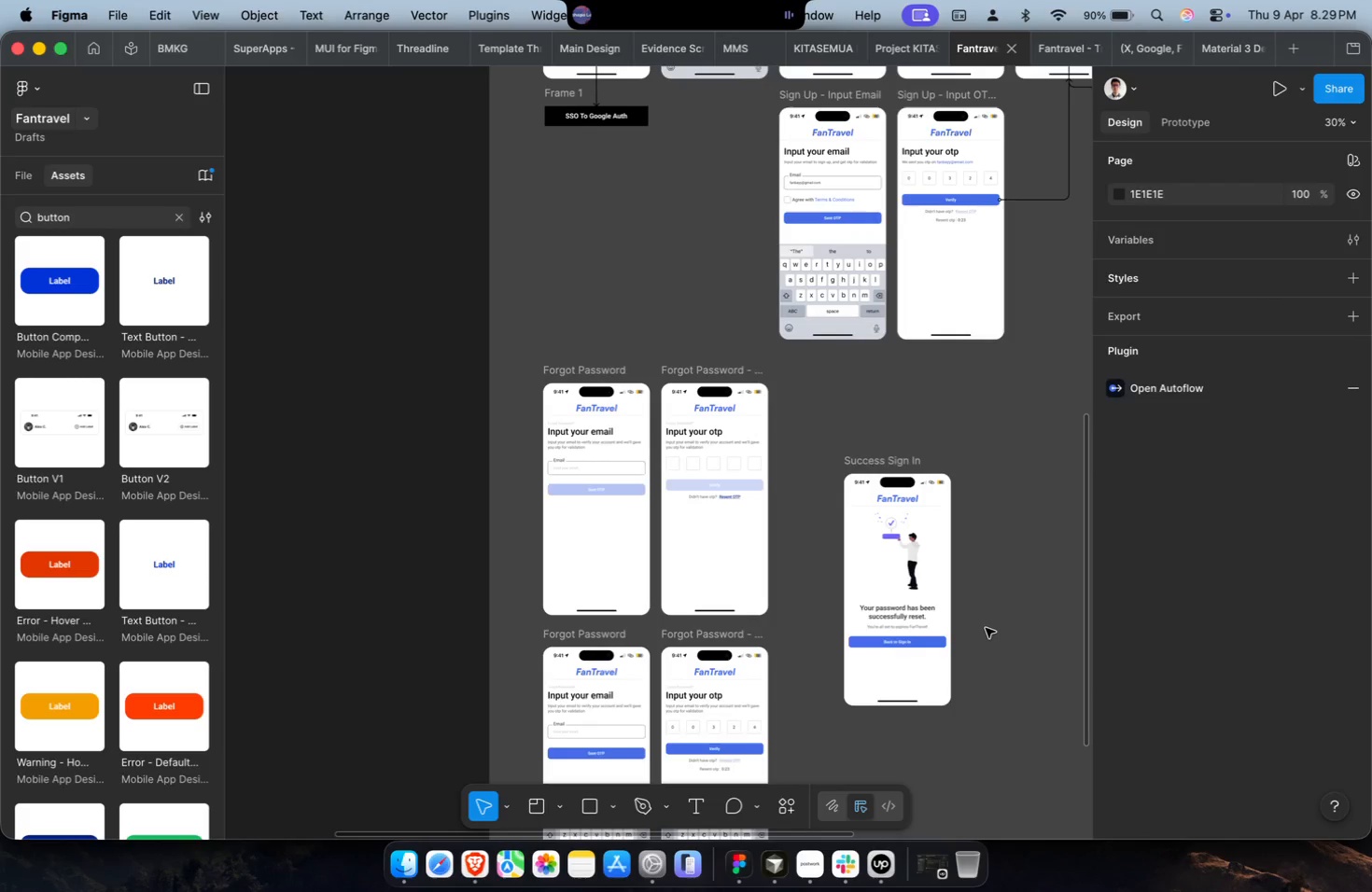 
scroll: coordinate [938, 641], scroll_direction: down, amount: 21.0
 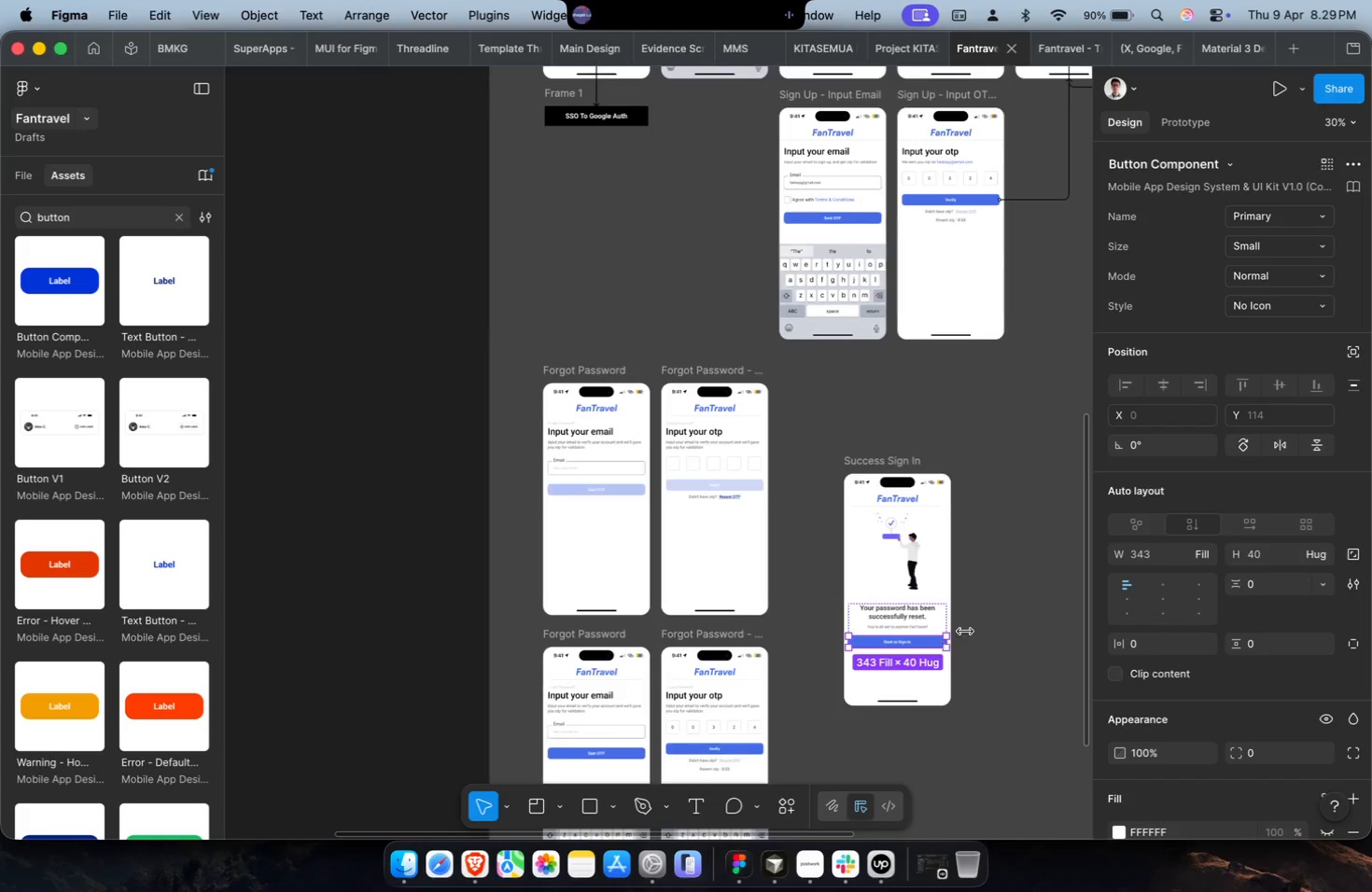 
wait(12.39)
 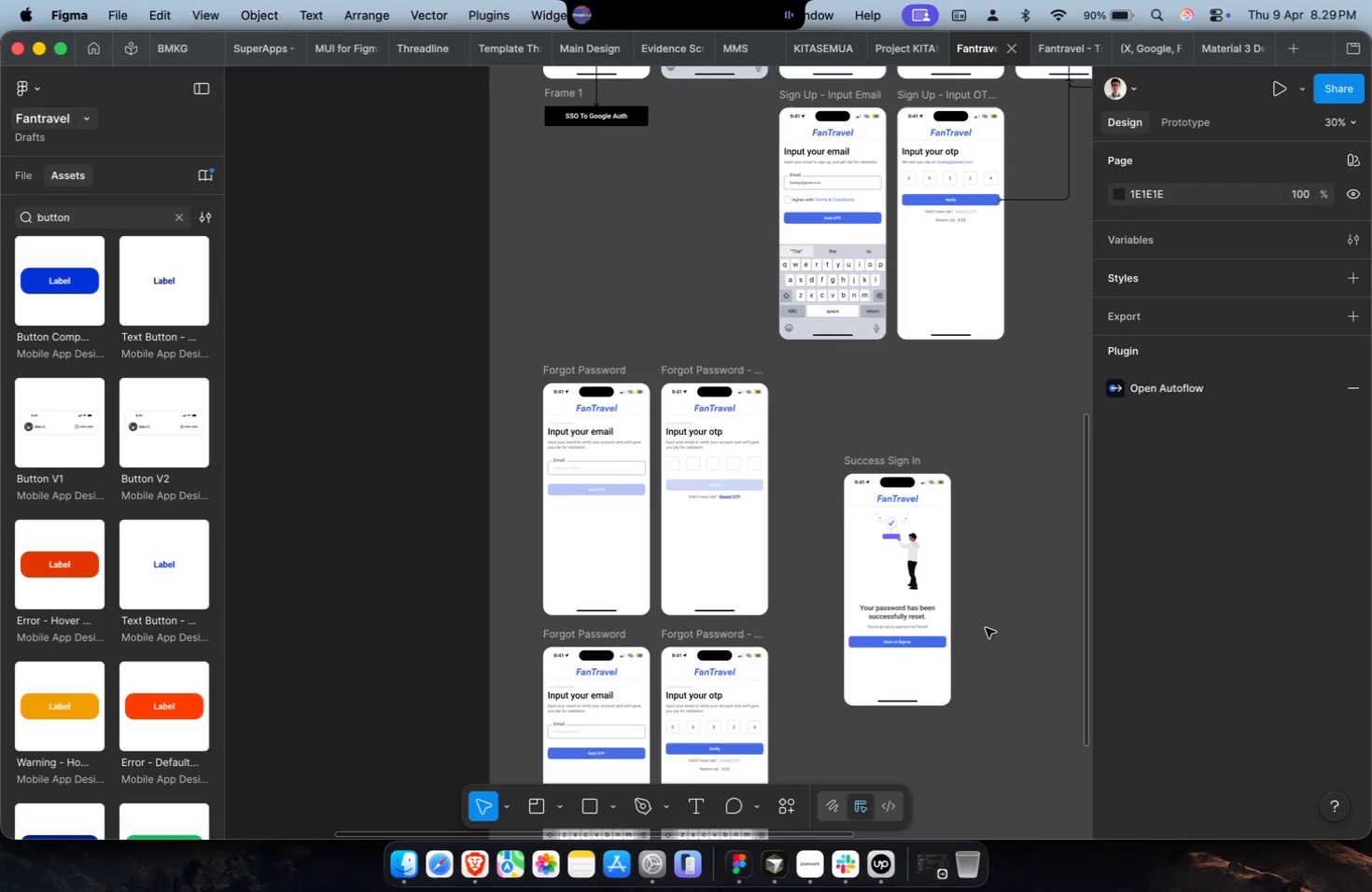 
scroll: coordinate [985, 638], scroll_direction: down, amount: 2.0
 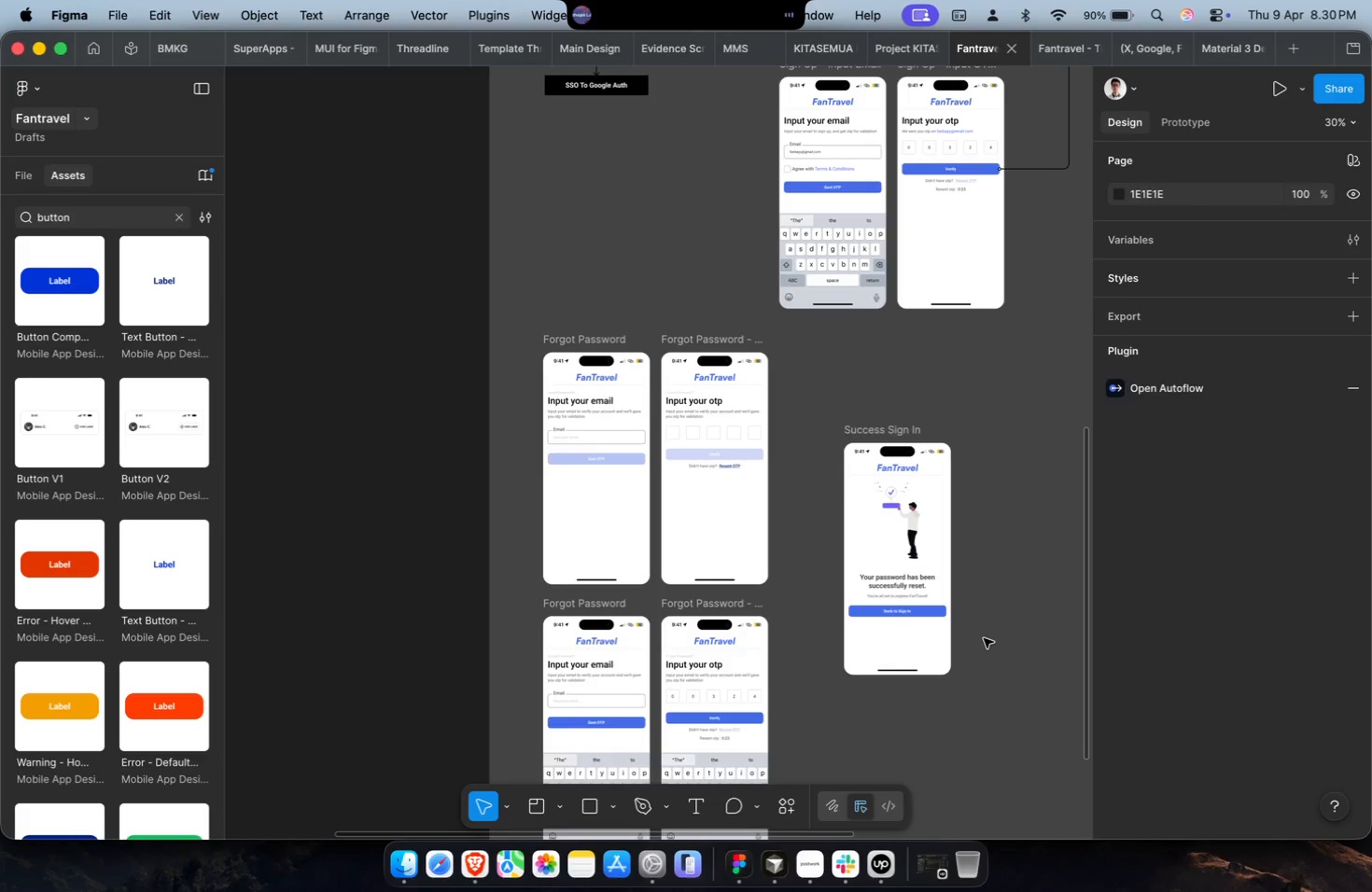 
left_click([986, 662])
 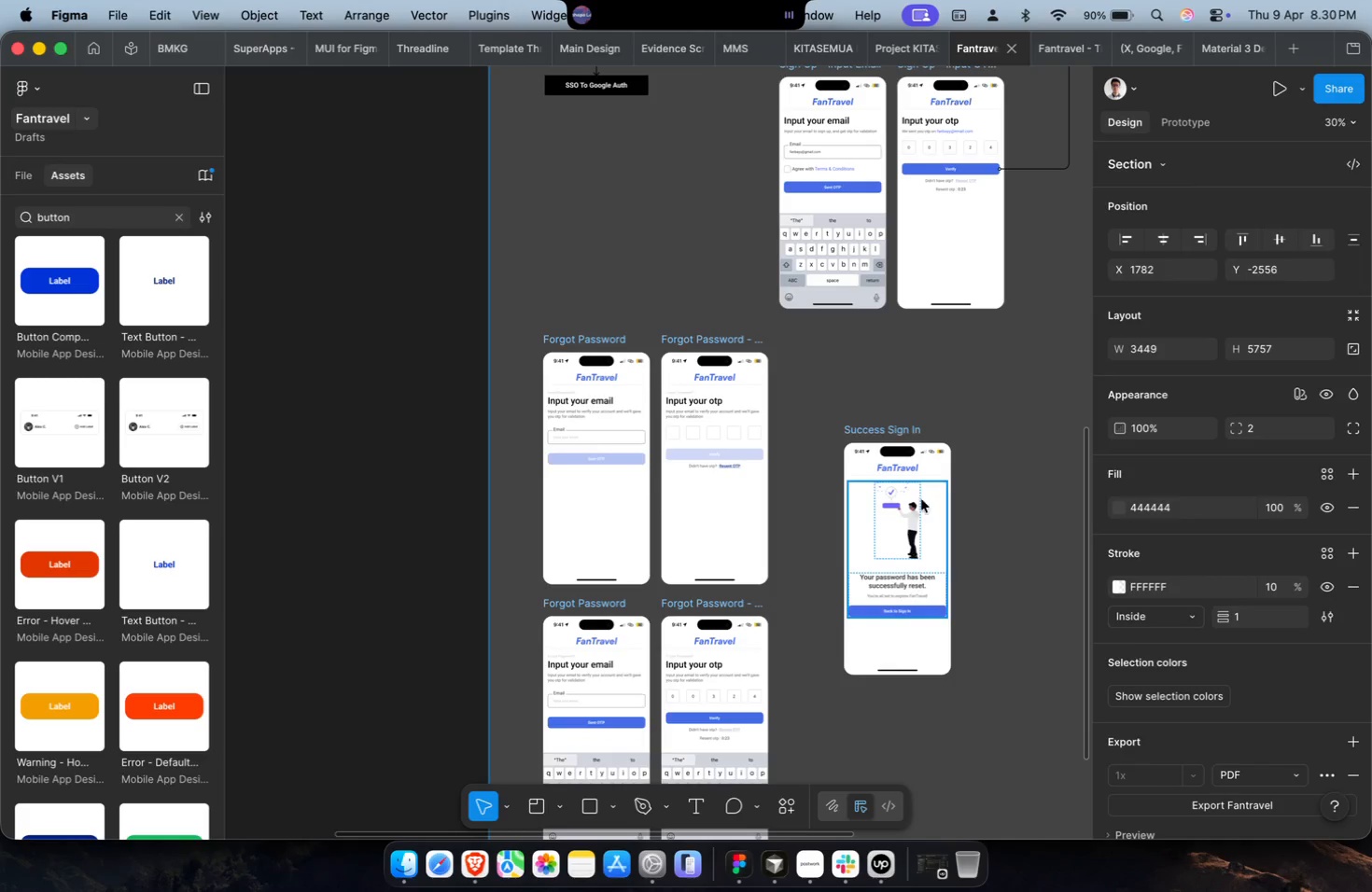 
key(Meta+CommandLeft)
 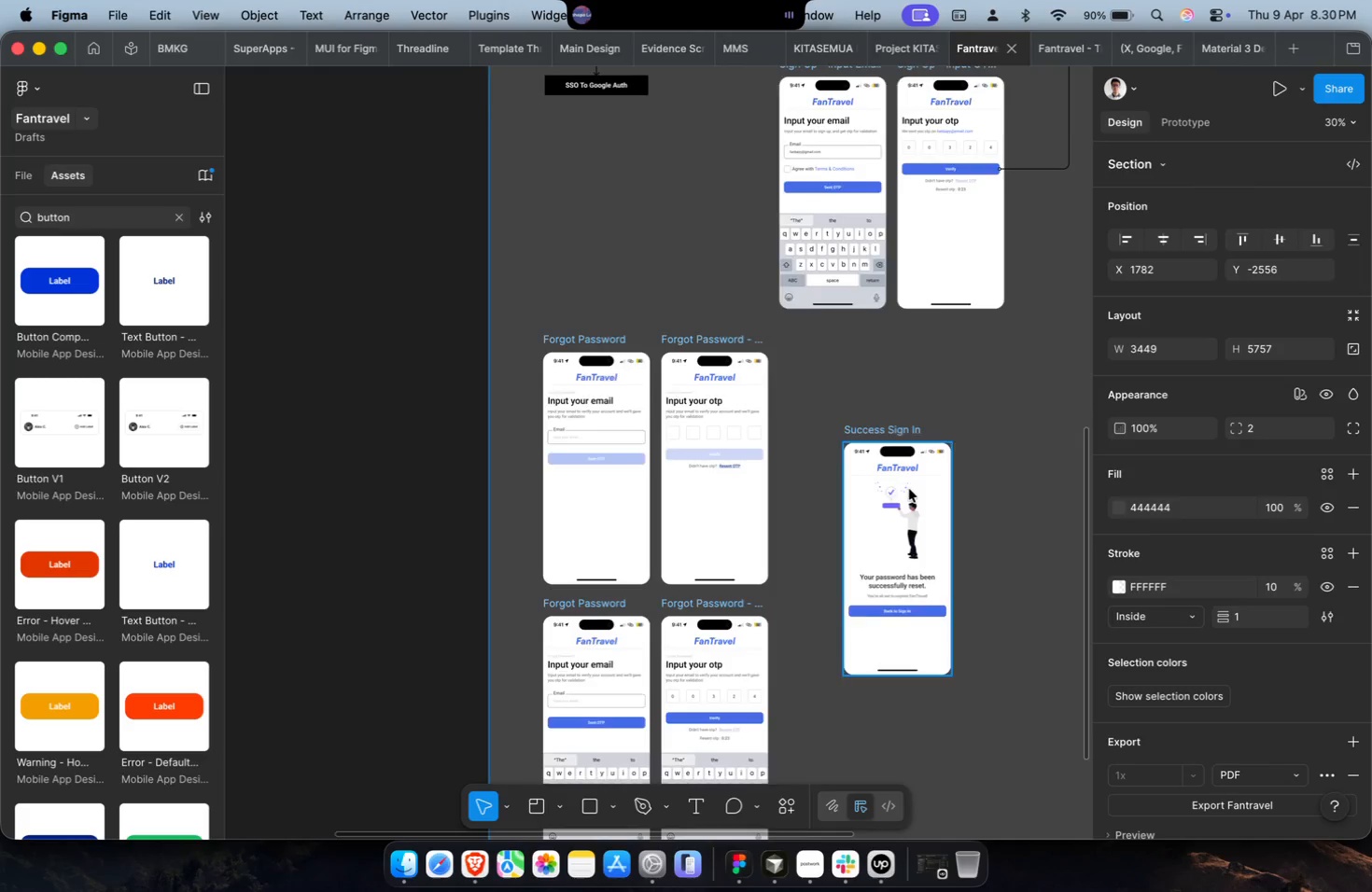 
hold_key(key=CommandLeft, duration=0.37)
 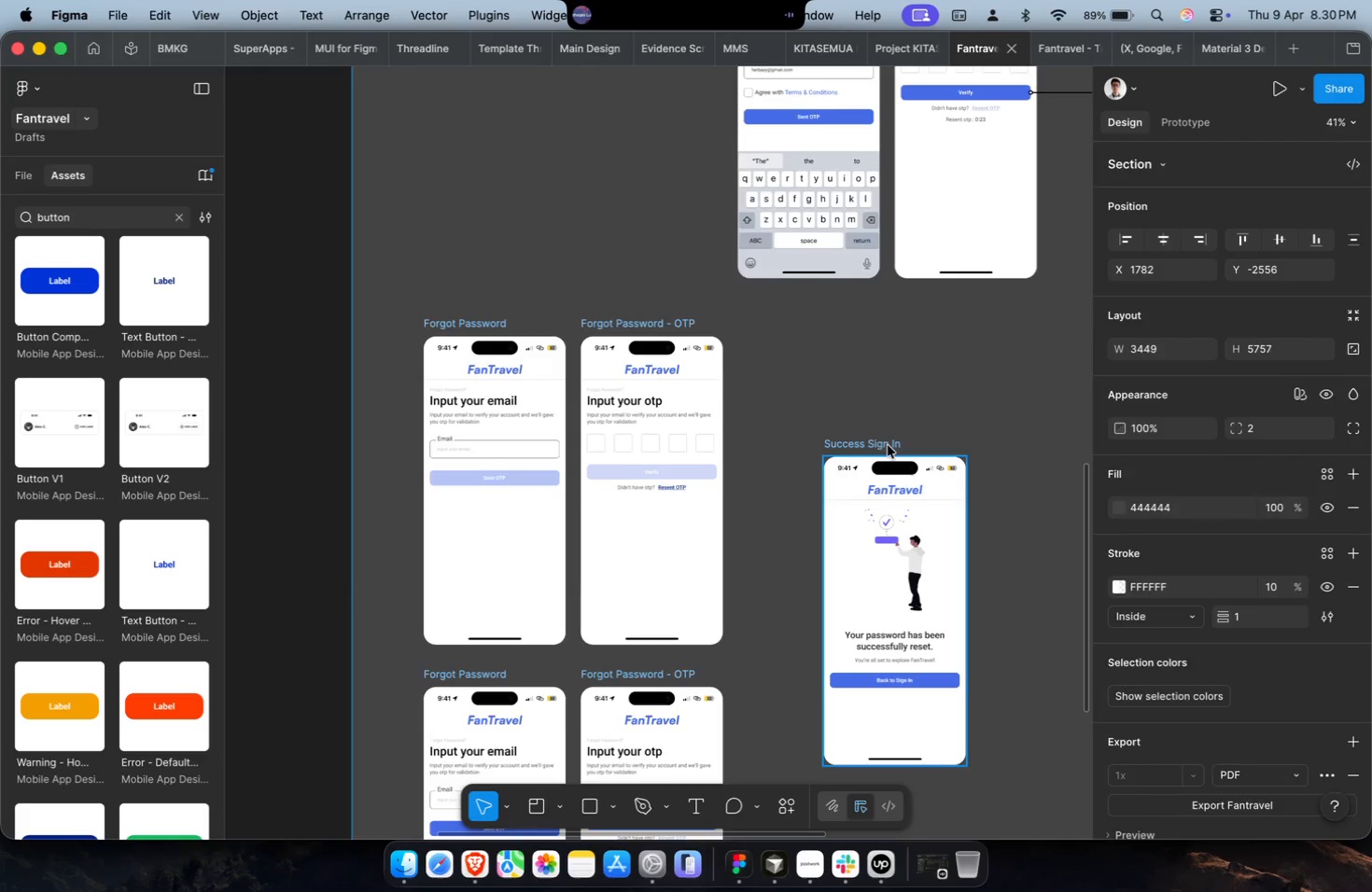 
scroll: coordinate [906, 497], scroll_direction: down, amount: 9.0
 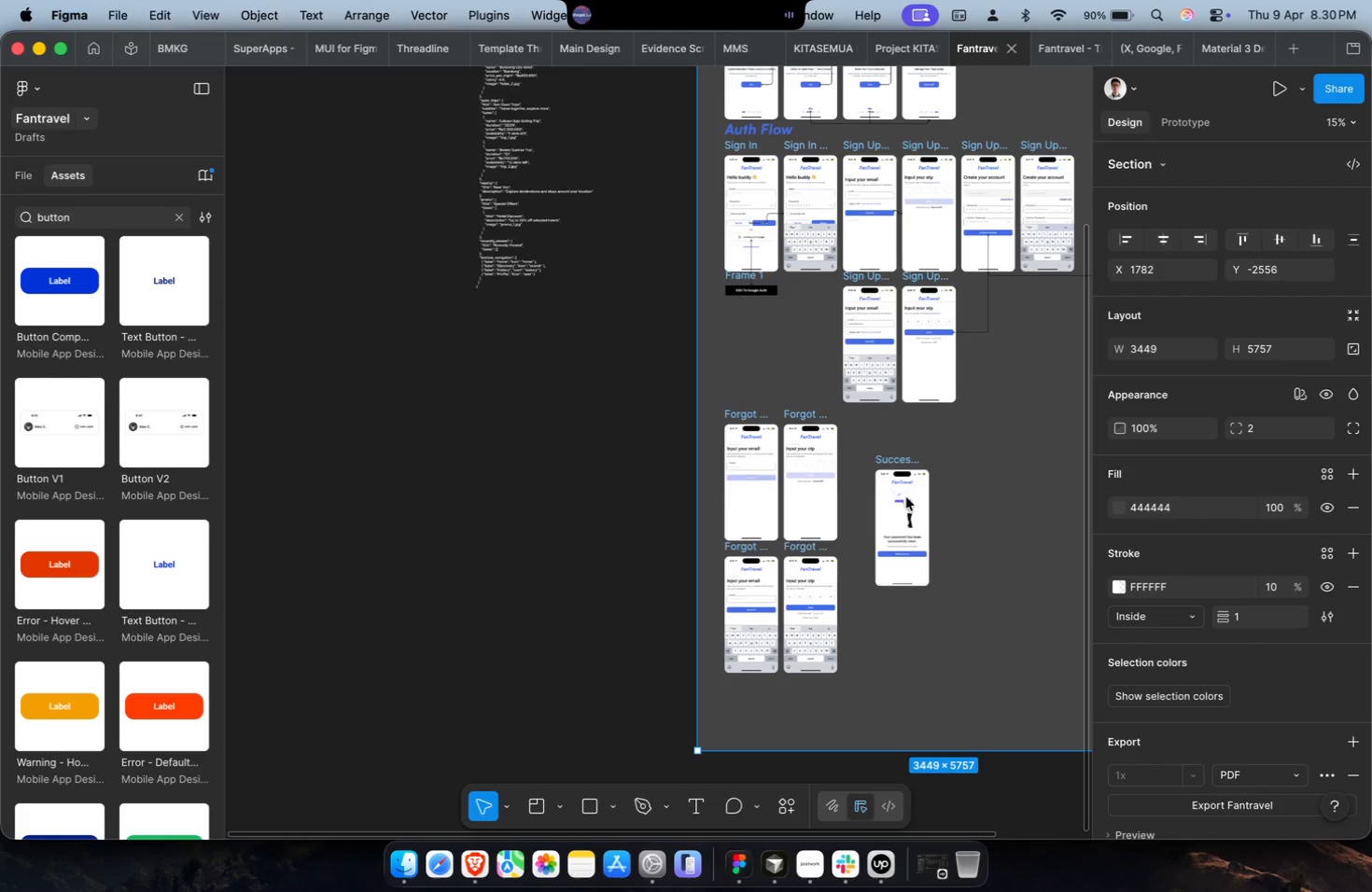 
scroll: coordinate [906, 478], scroll_direction: up, amount: 14.0
 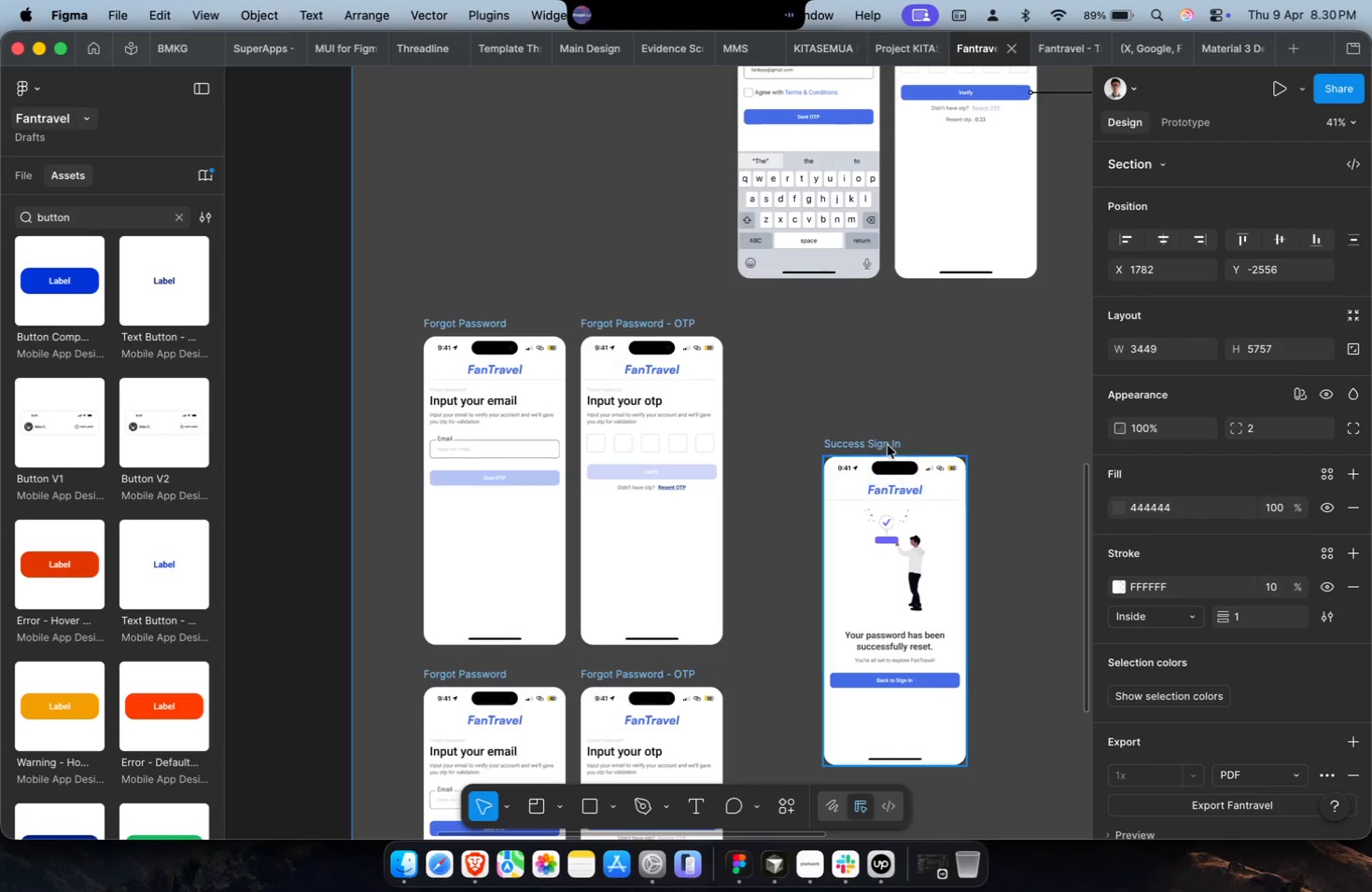 
double_click([888, 445])
 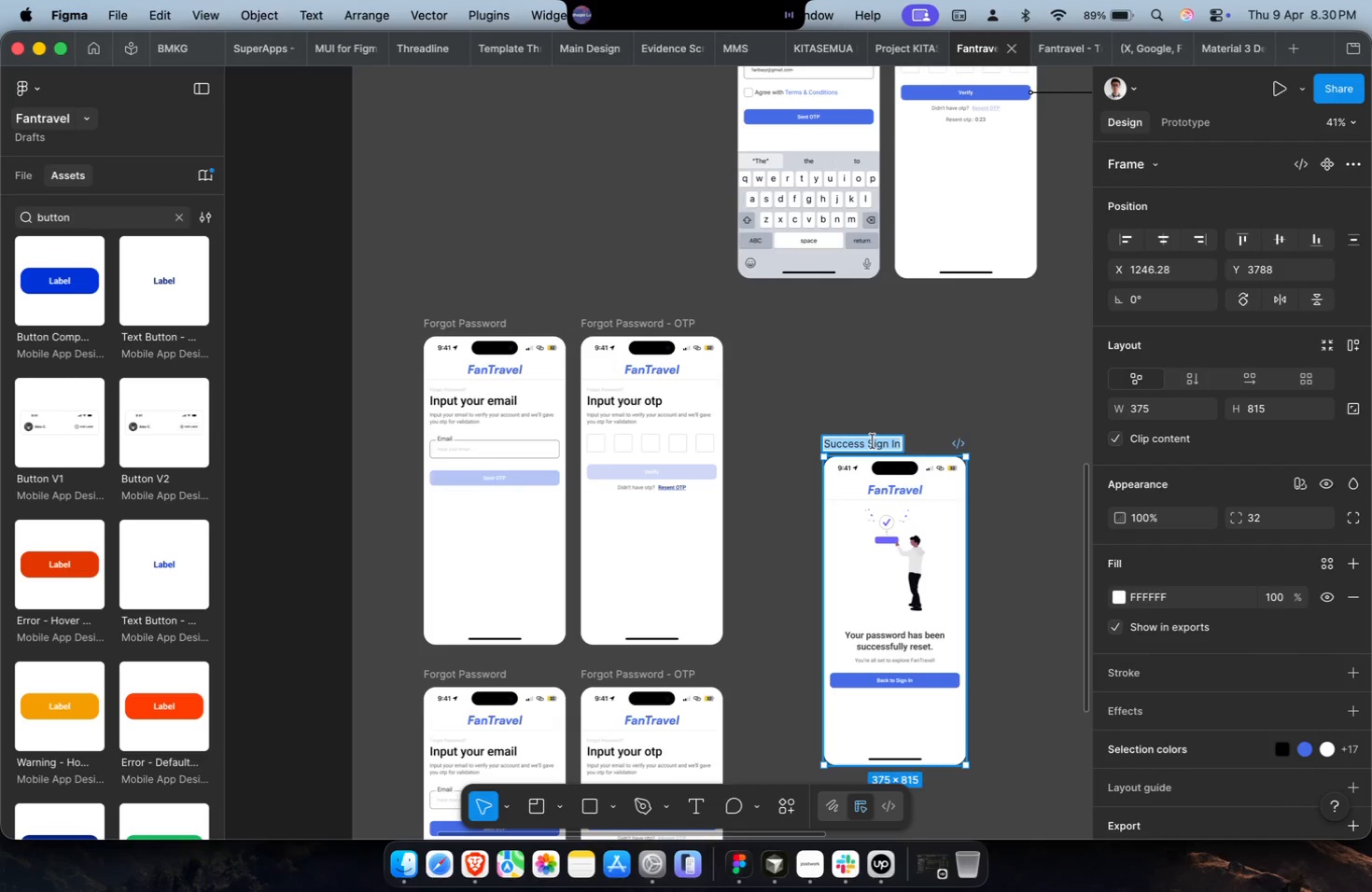 
left_click_drag(start_coordinate=[866, 444], to_coordinate=[917, 440])
 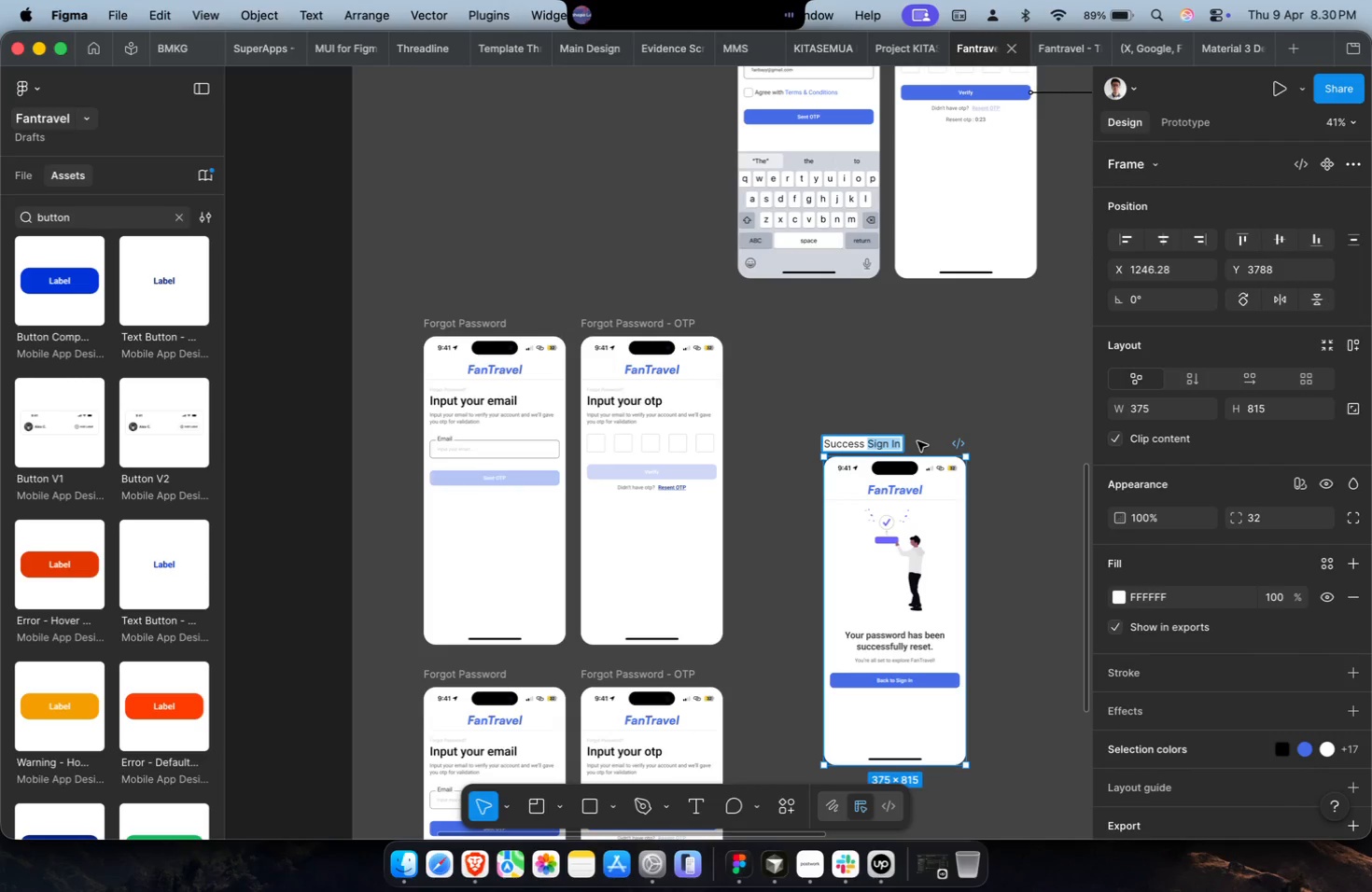 
type(Reset Password)
 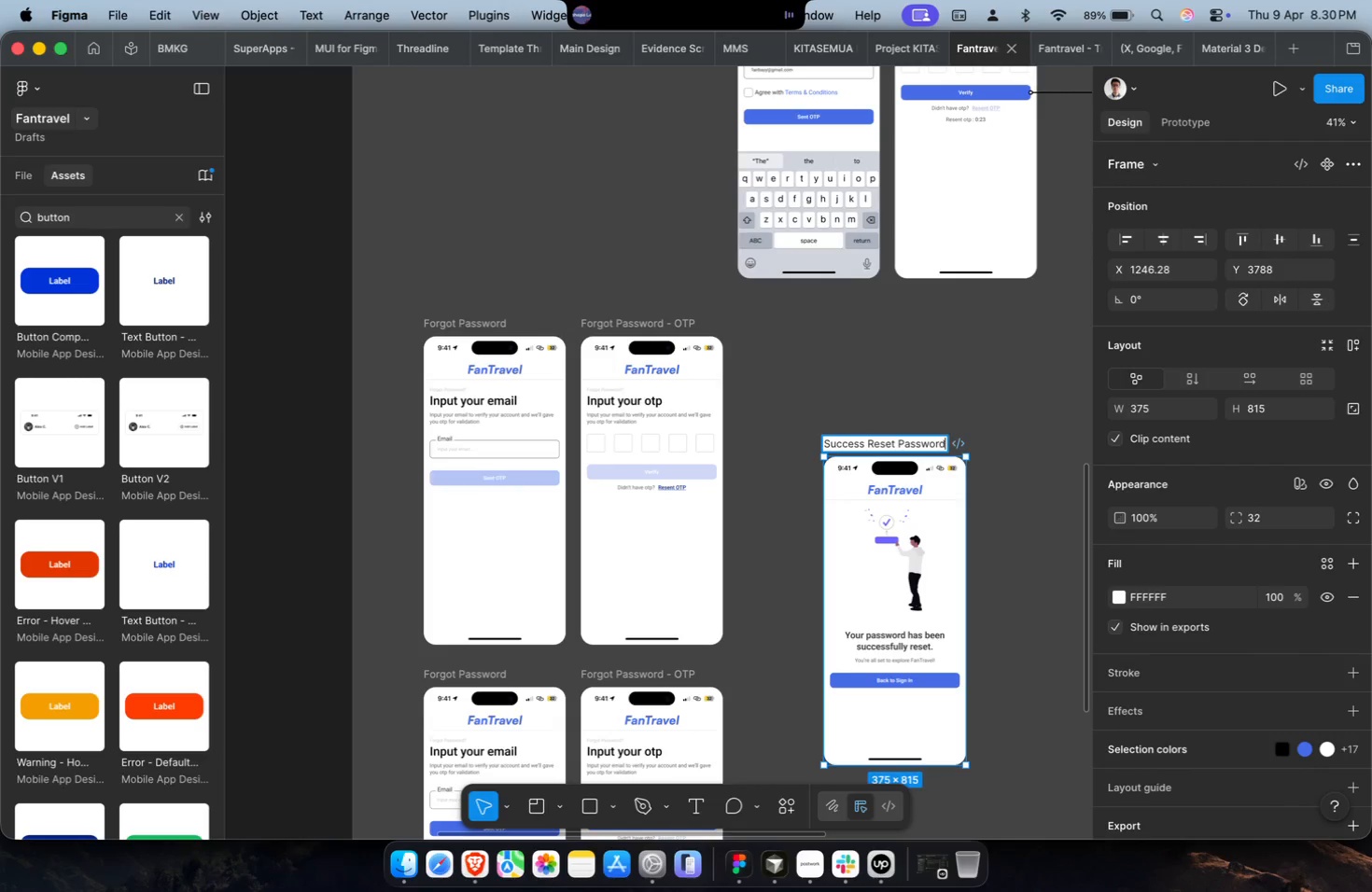 
key(Enter)
 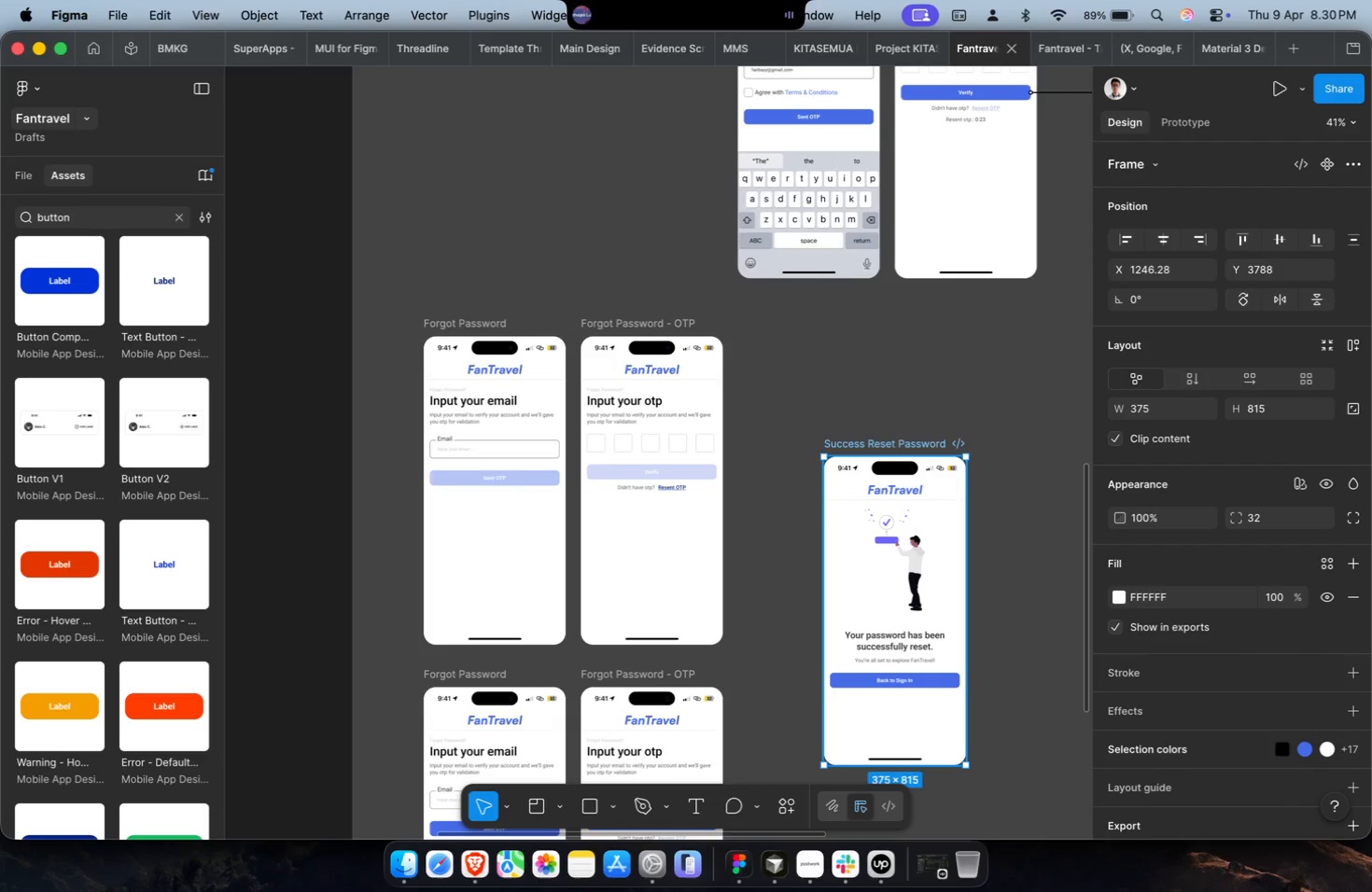 
hold_key(key=CommandLeft, duration=0.45)
 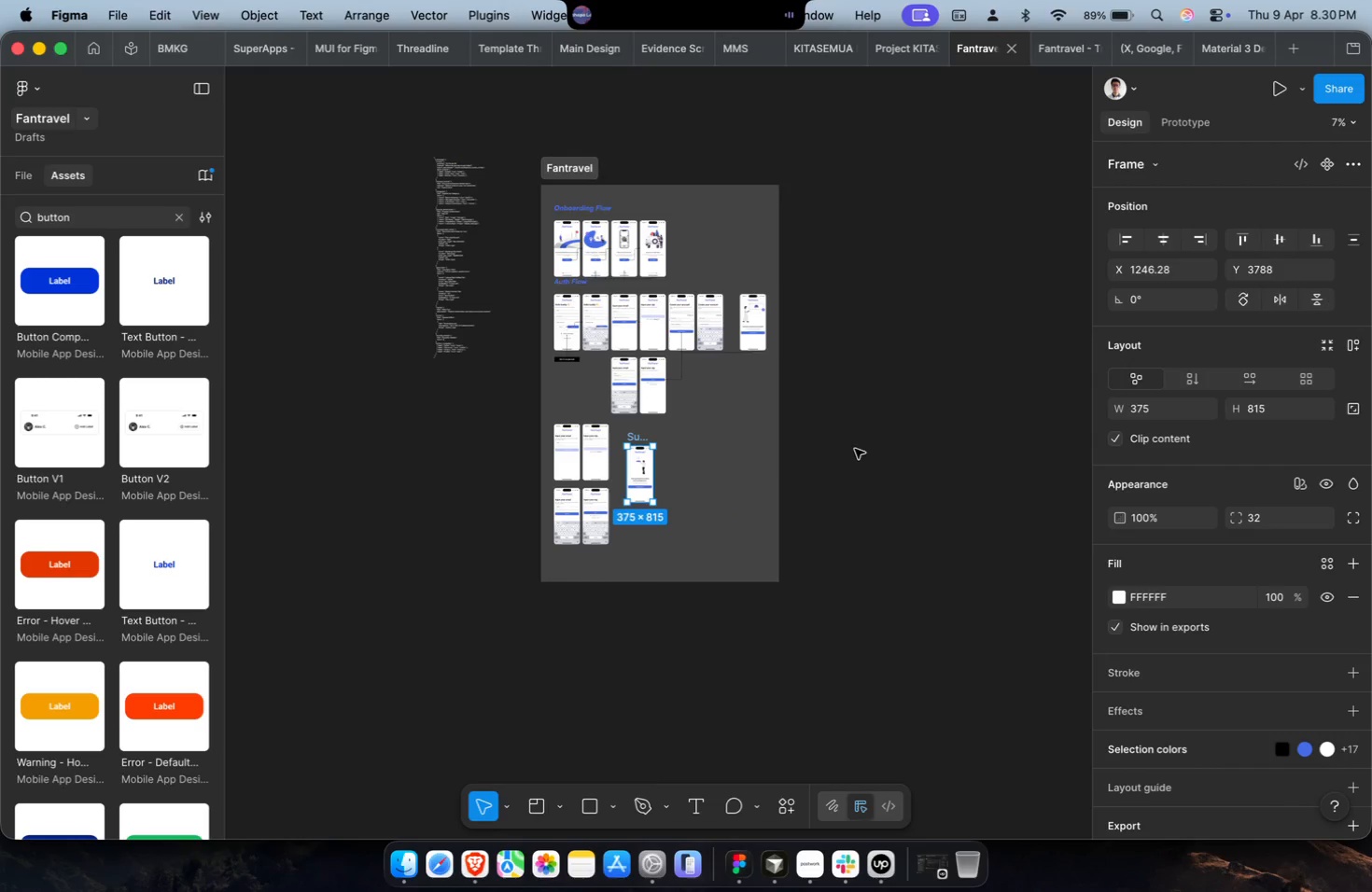 
key(Shift+ShiftLeft)
 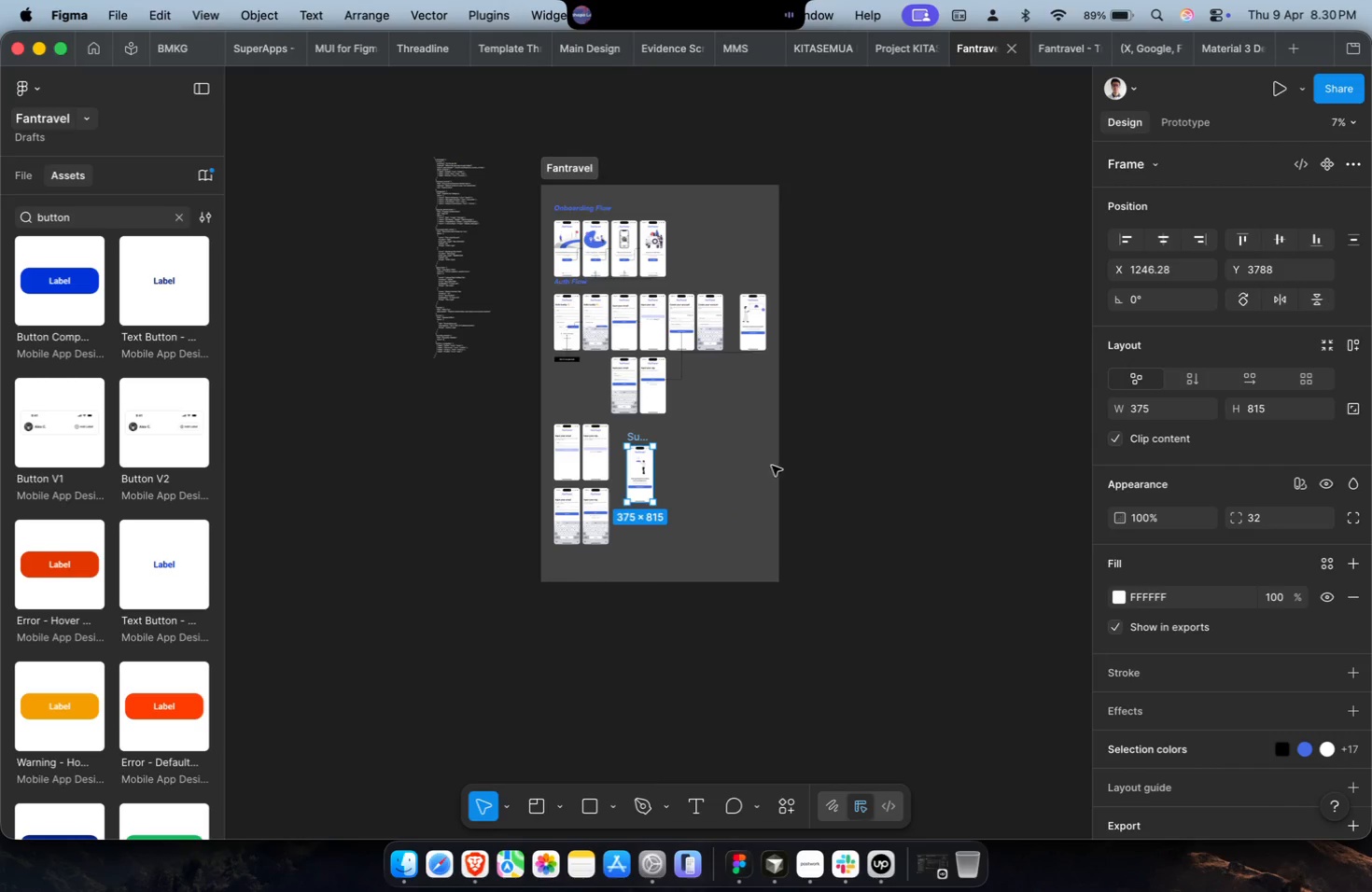 
scroll: coordinate [857, 448], scroll_direction: down, amount: 35.0
 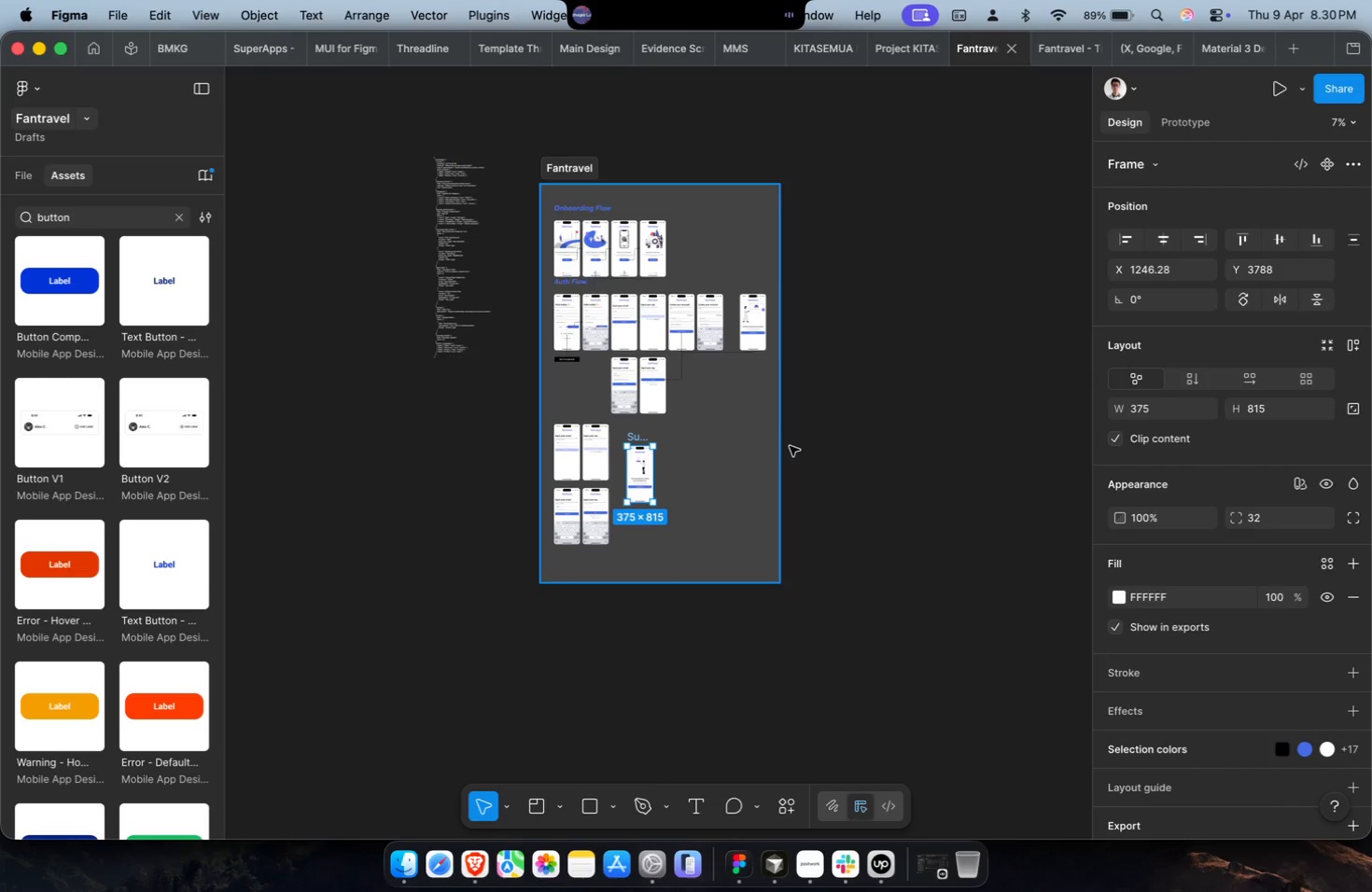 
left_click([791, 445])
 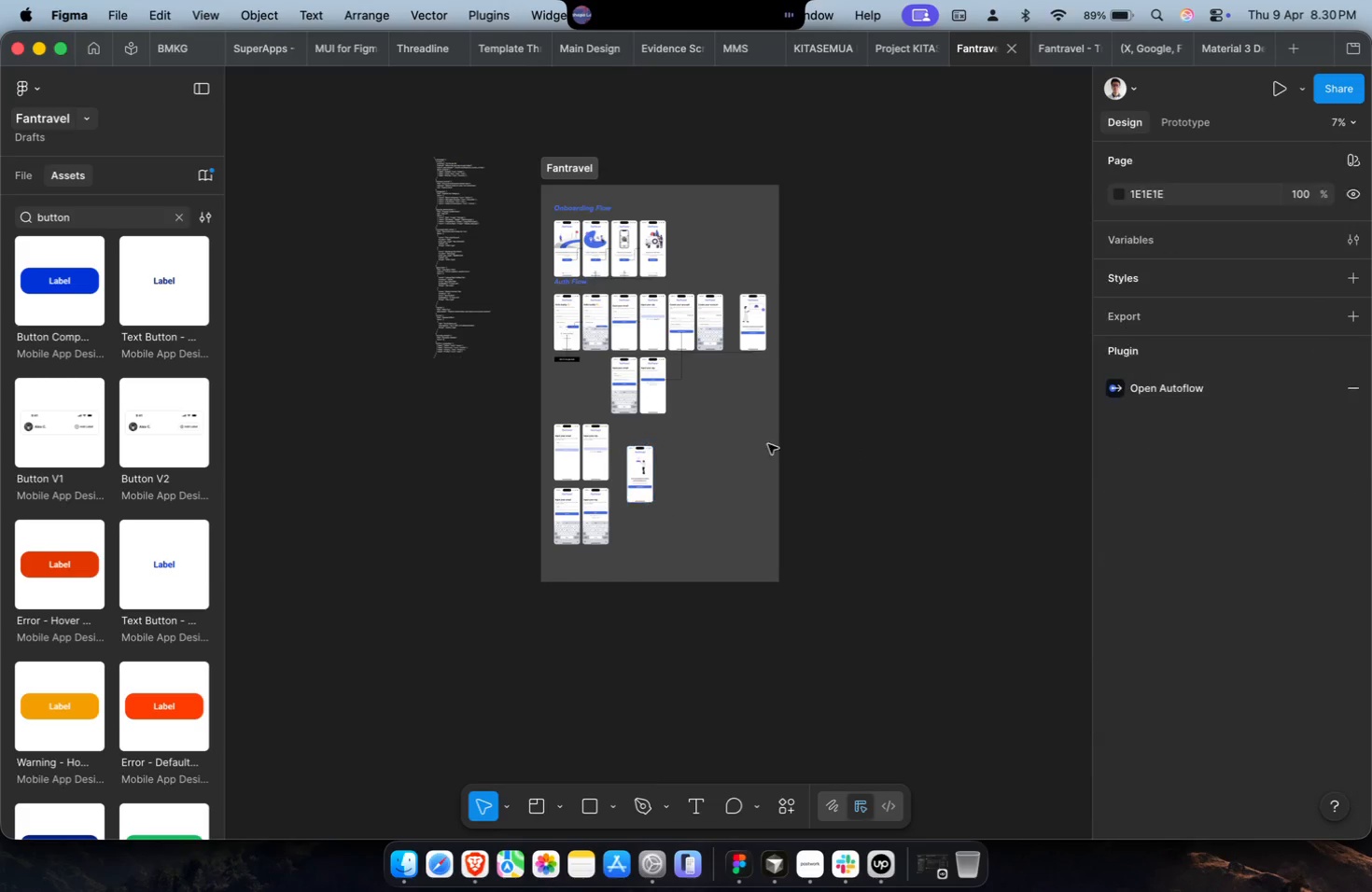 
hold_key(key=CommandLeft, duration=0.38)
scroll: coordinate [698, 378], scroll_direction: up, amount: 19.0
 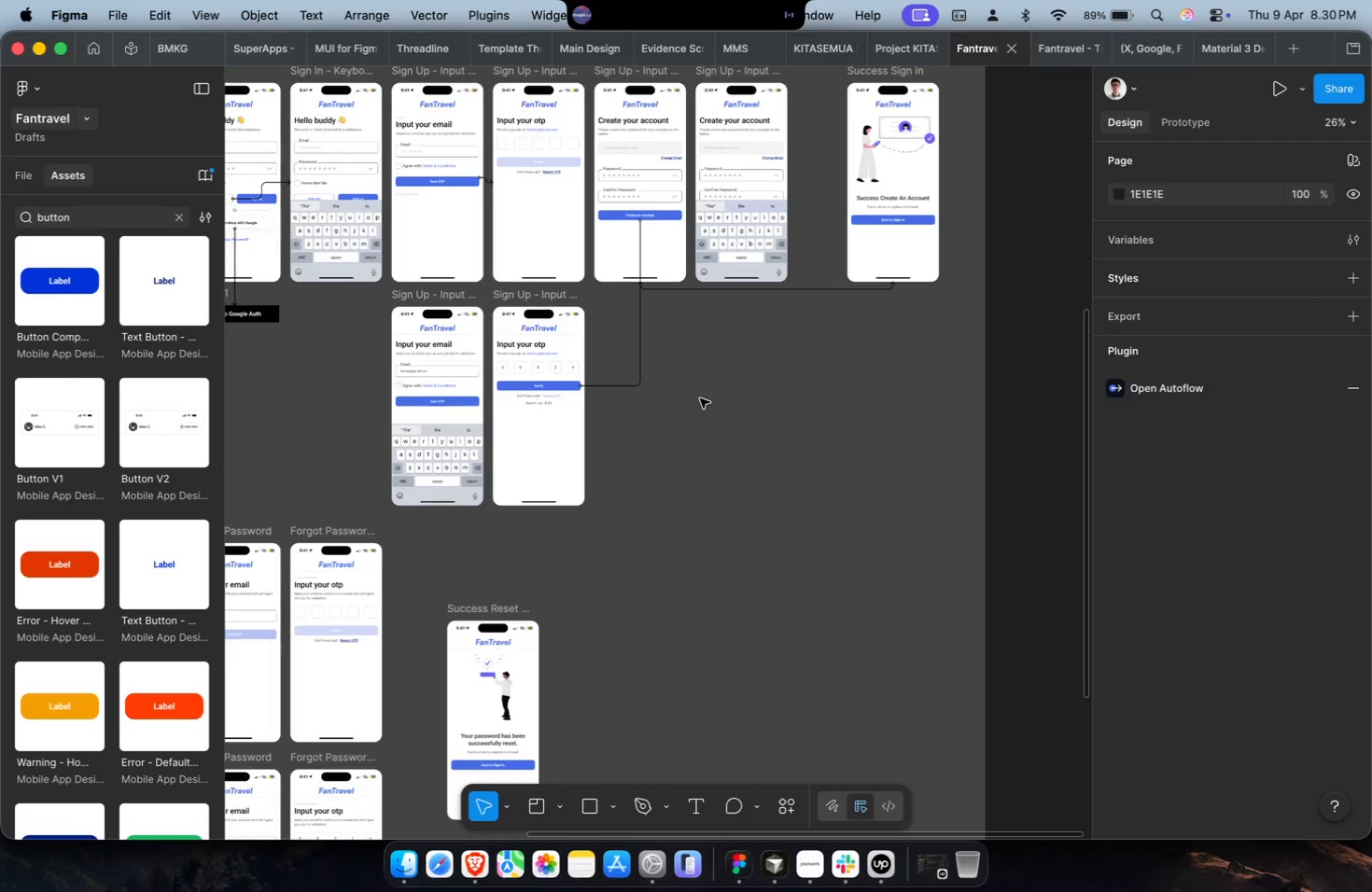 
key(Shift+ShiftLeft)
 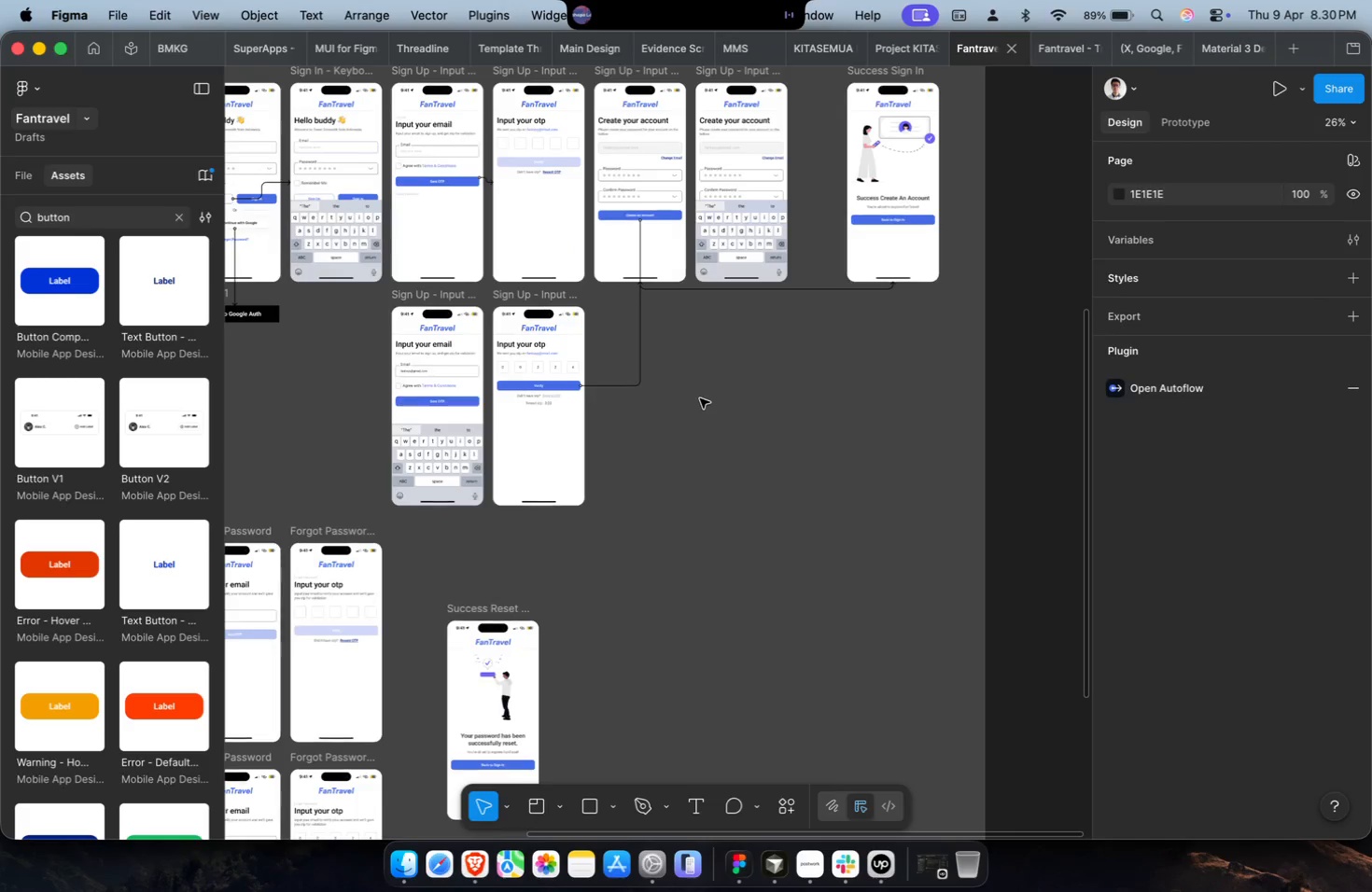 
scroll: coordinate [700, 398], scroll_direction: up, amount: 7.0
 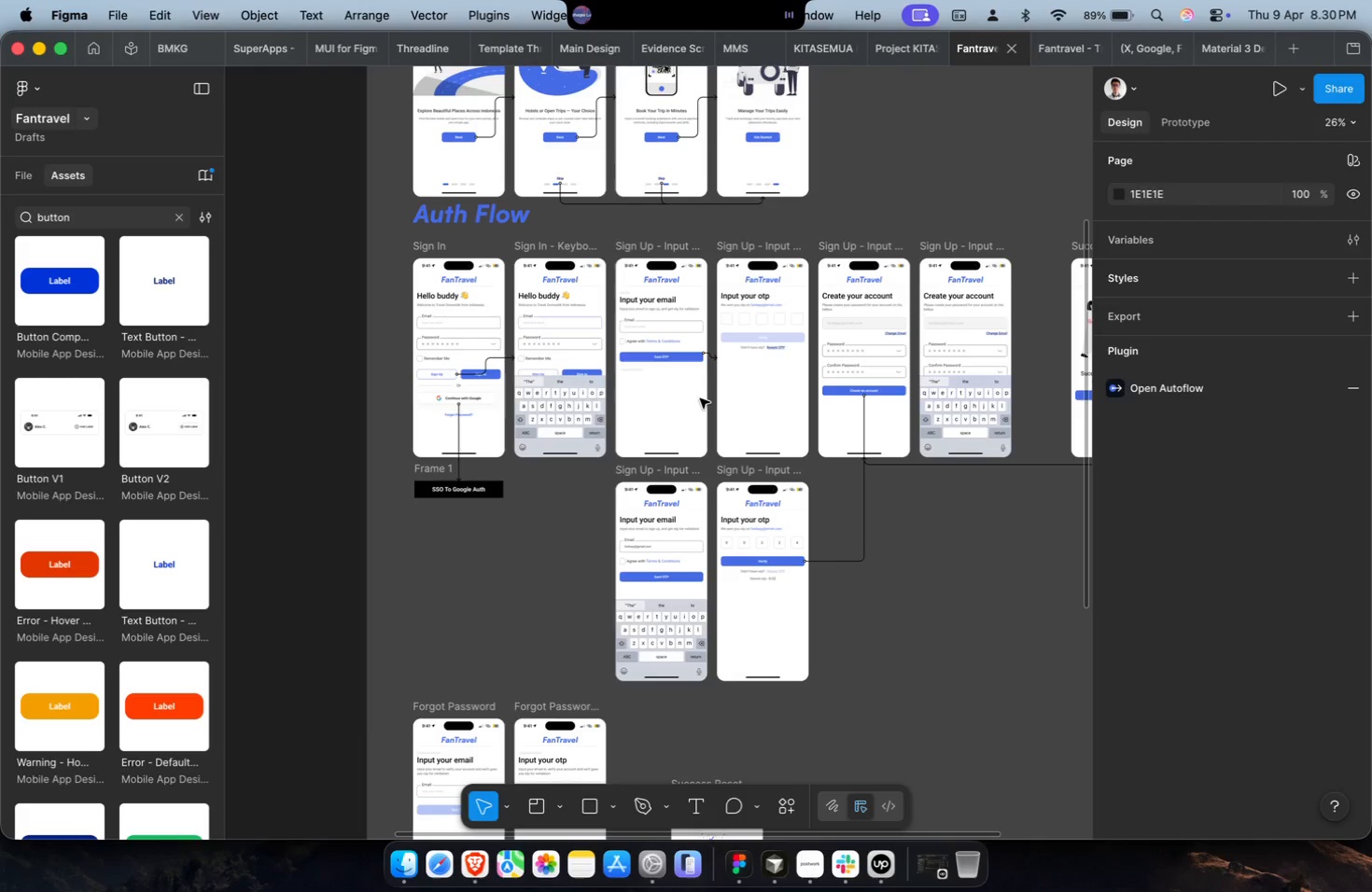 
scroll: coordinate [700, 398], scroll_direction: down, amount: 7.0
 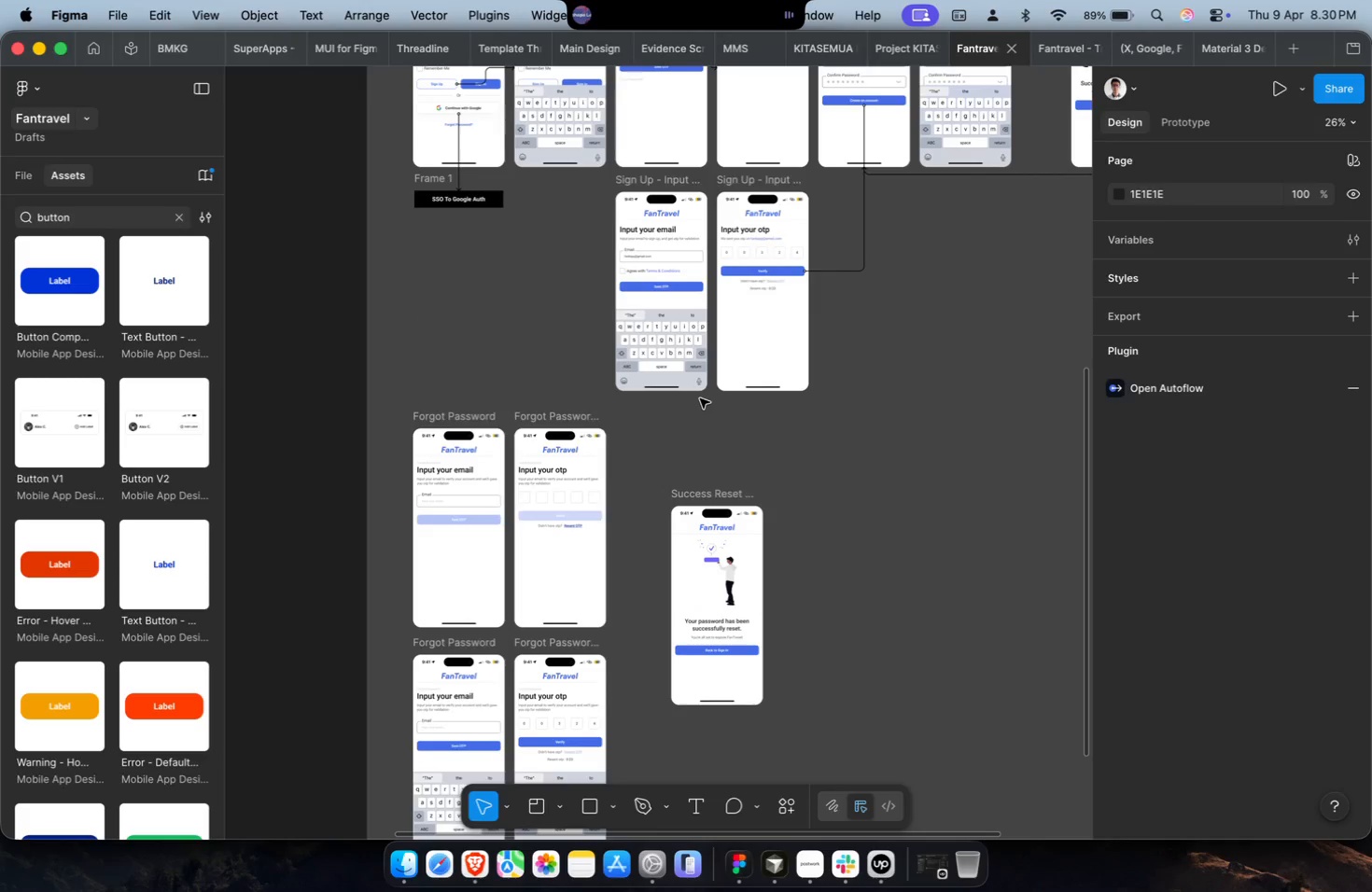 
scroll: coordinate [640, 398], scroll_direction: up, amount: 4.0
 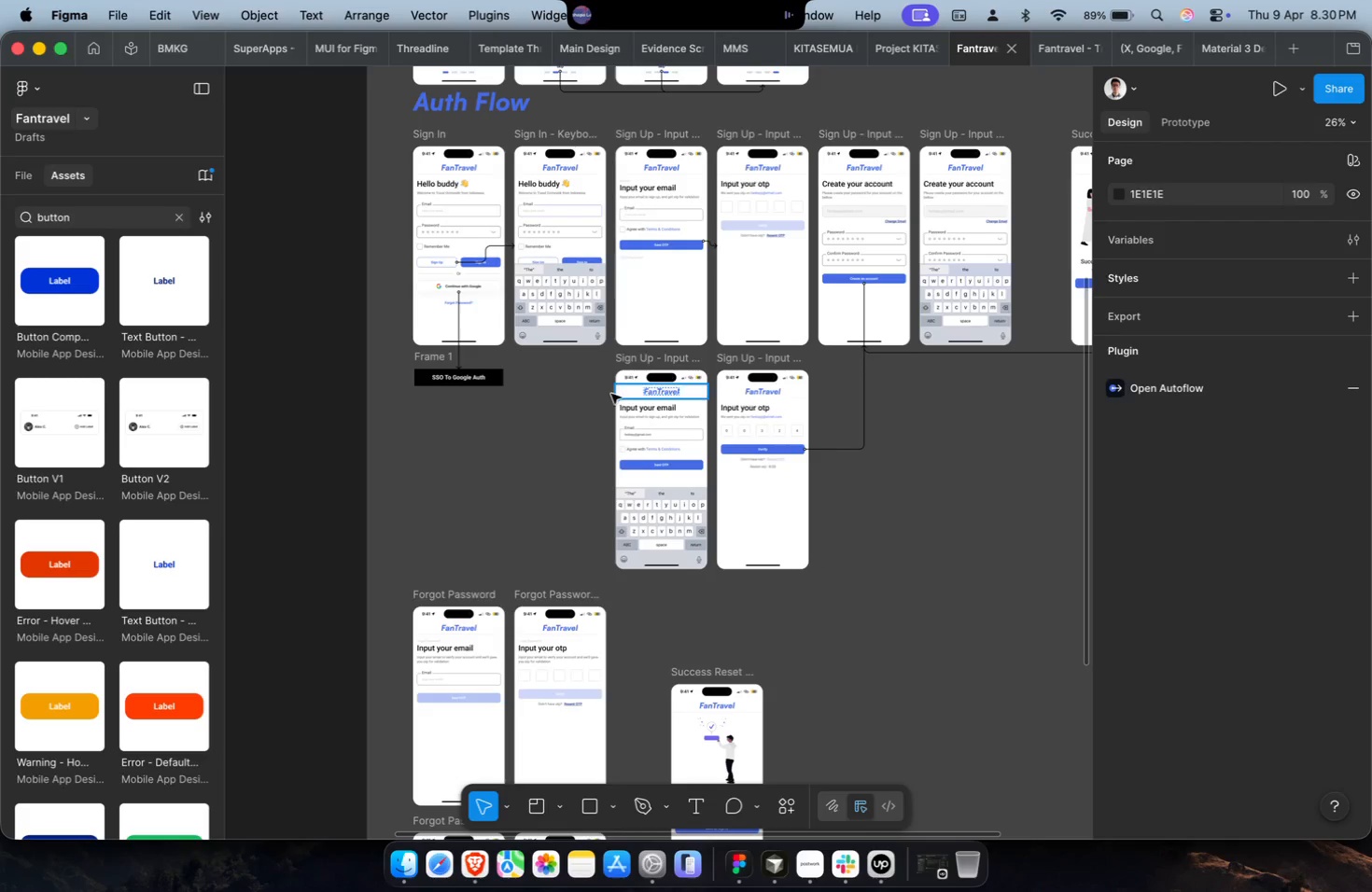 
hold_key(key=CommandLeft, duration=0.67)
scroll: coordinate [610, 395], scroll_direction: down, amount: 17.0
 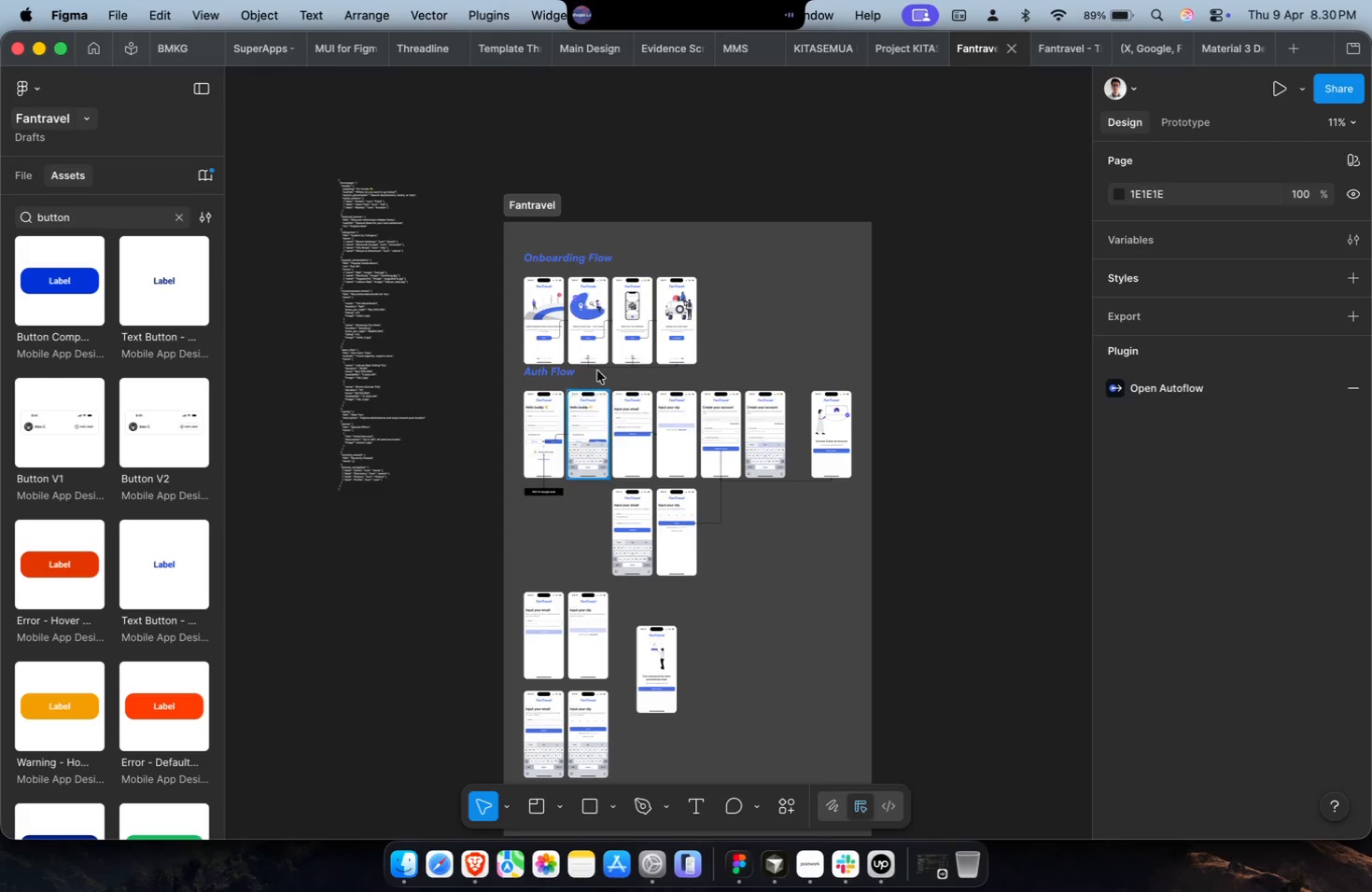 
hold_key(key=CommandLeft, duration=1.25)
 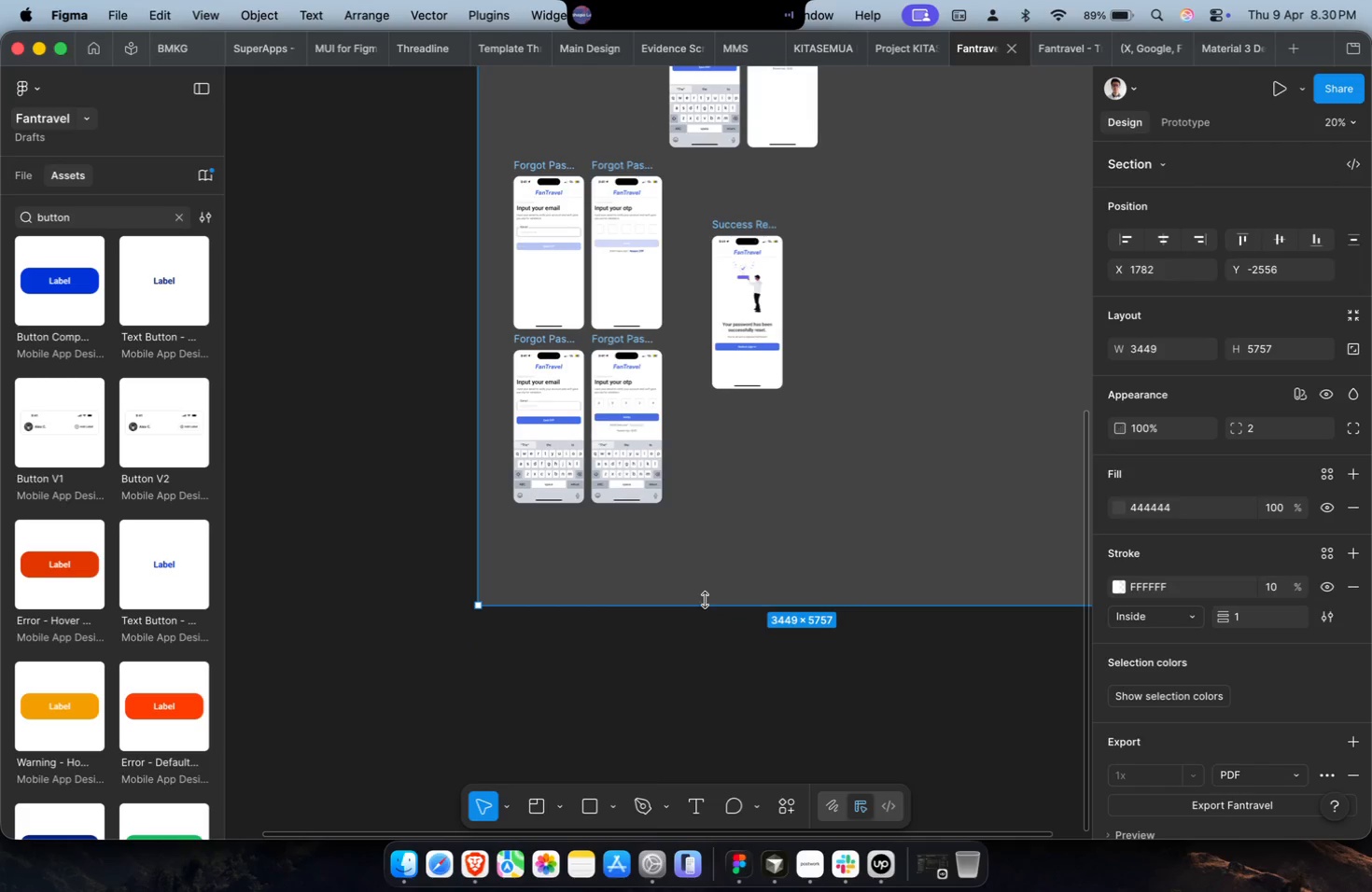 
scroll: coordinate [567, 341], scroll_direction: down, amount: 13.0
 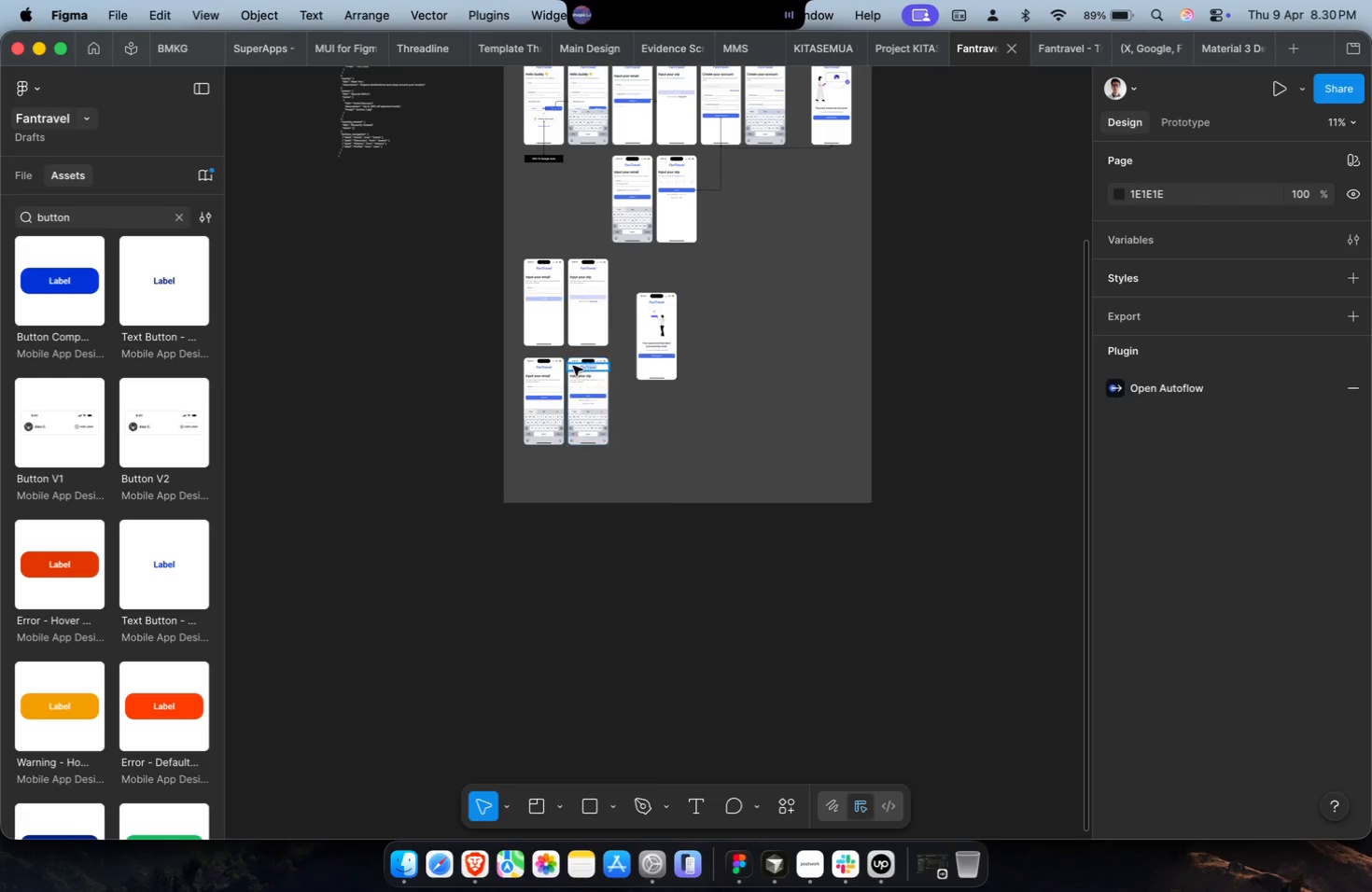 
left_click([678, 534])
 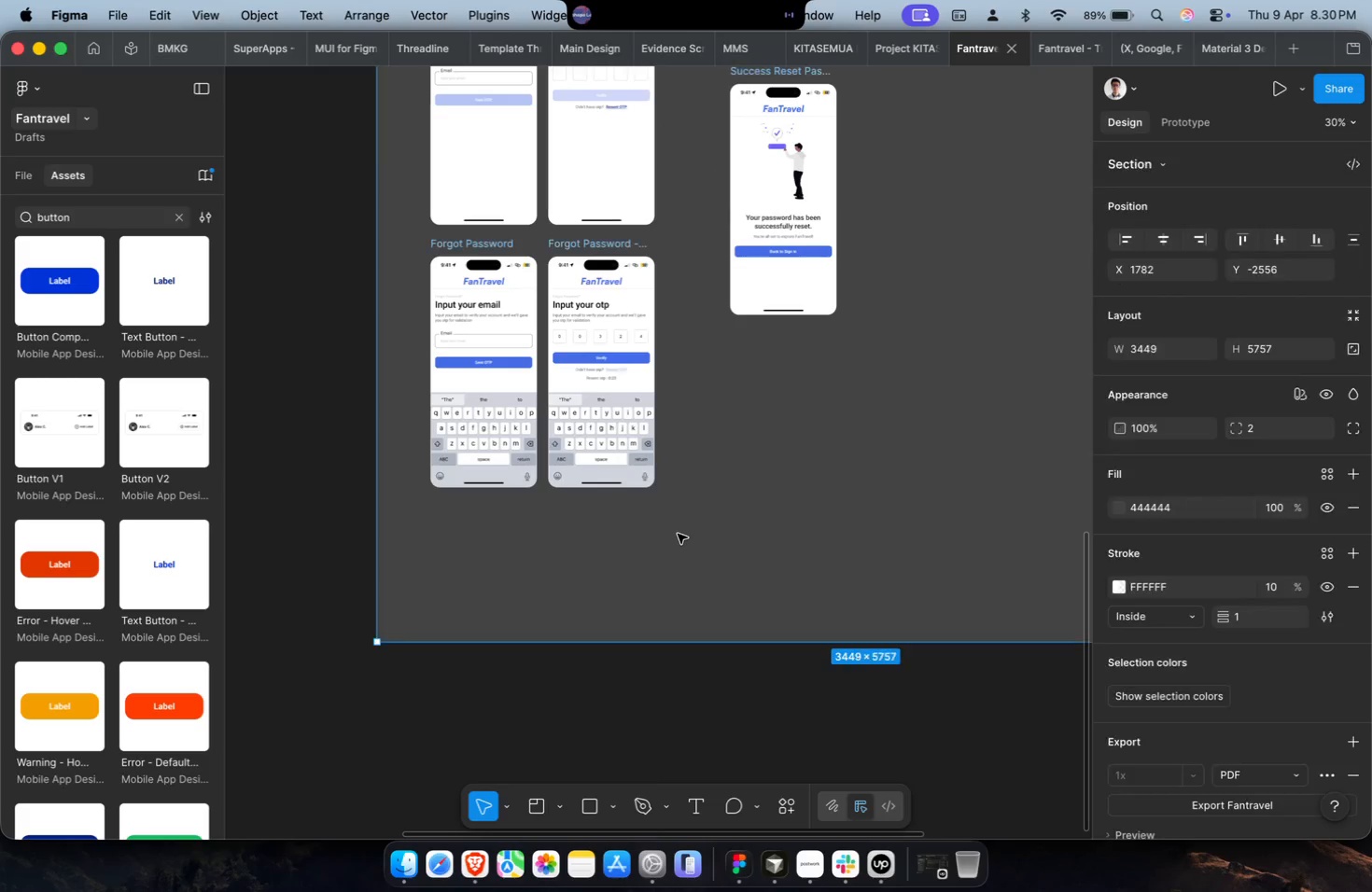 
scroll: coordinate [581, 419], scroll_direction: up, amount: 13.0
 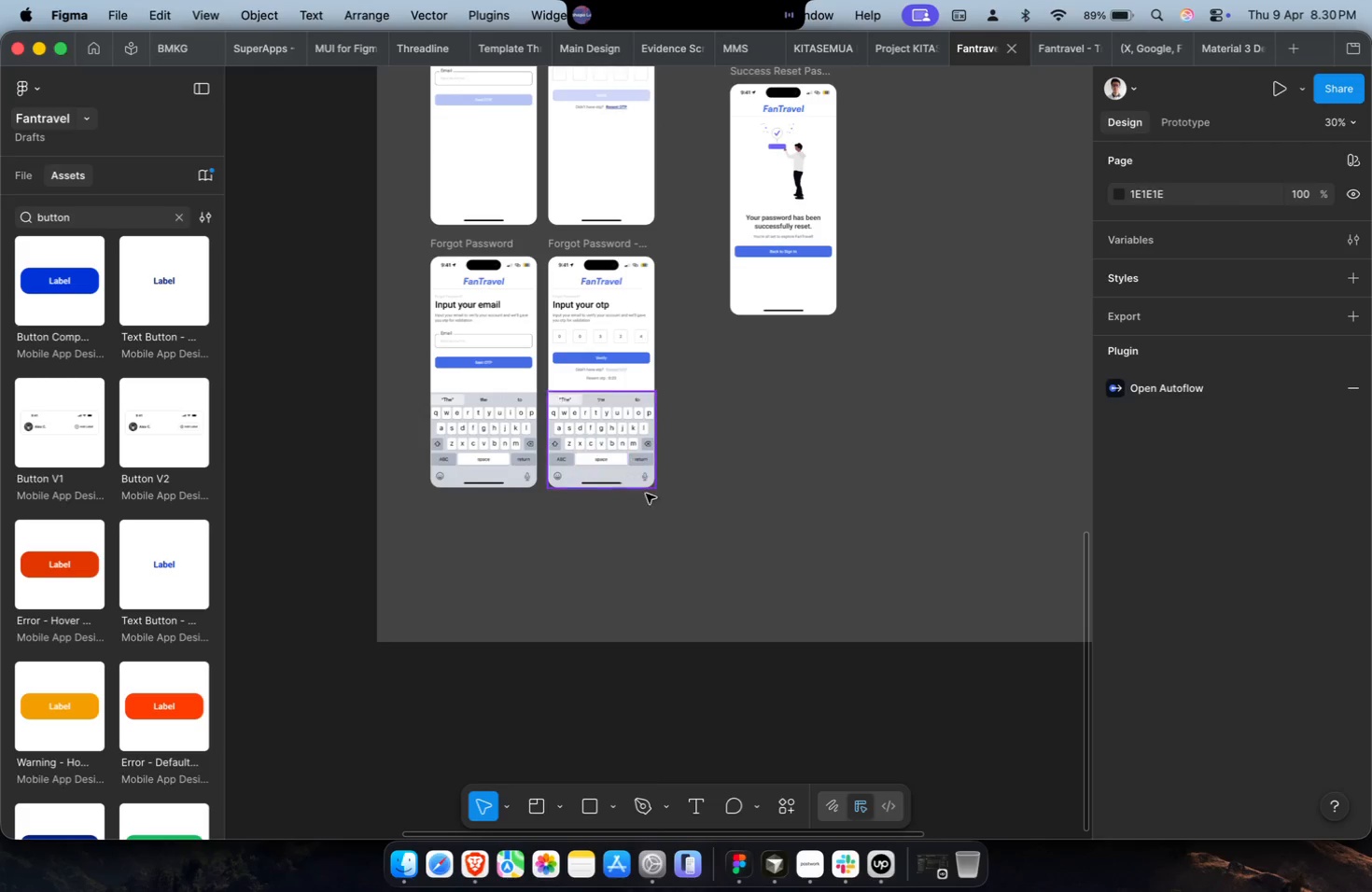 
scroll: coordinate [678, 534], scroll_direction: down, amount: 4.0
 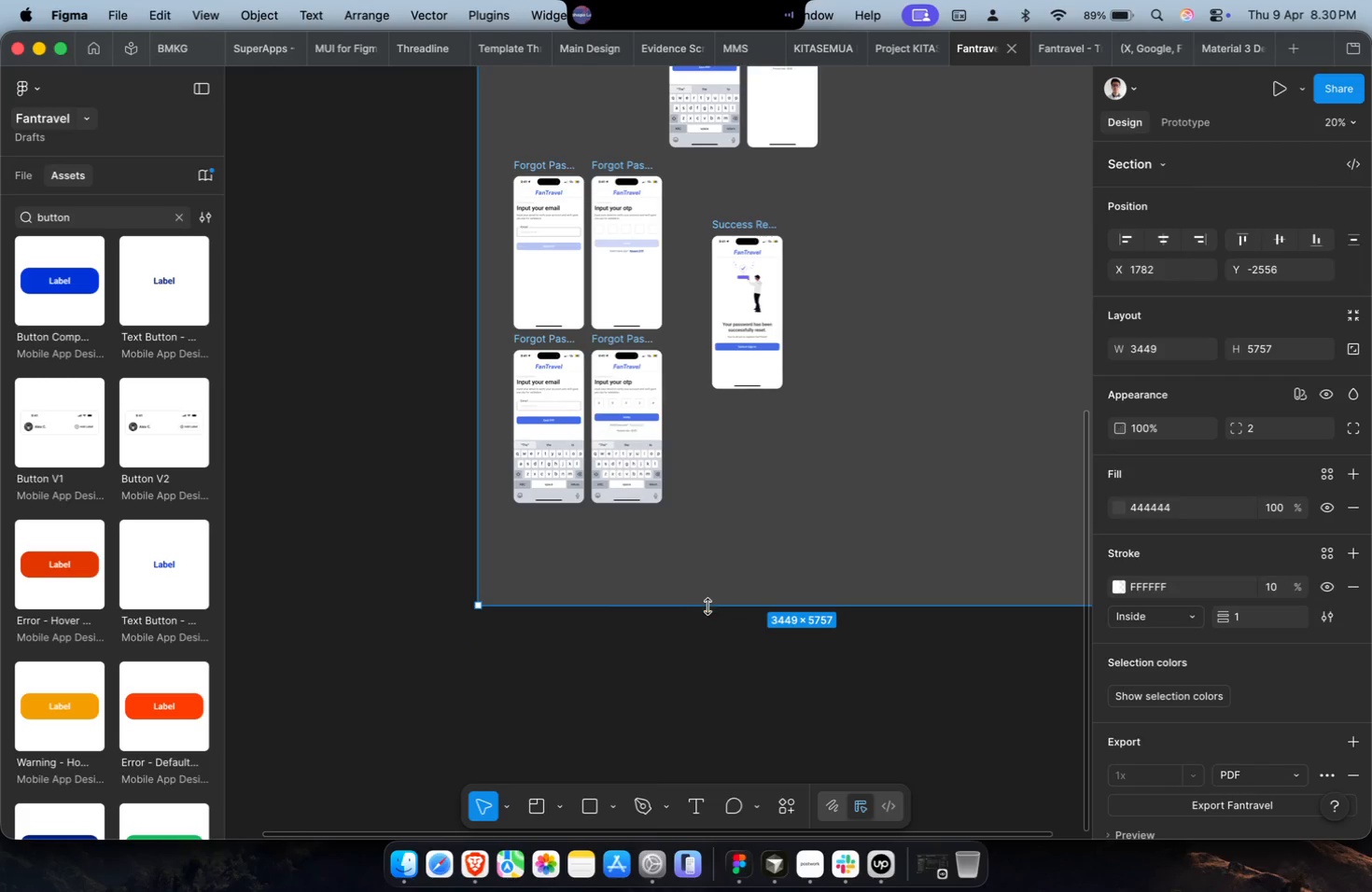 
left_click_drag(start_coordinate=[709, 606], to_coordinate=[711, 703])
 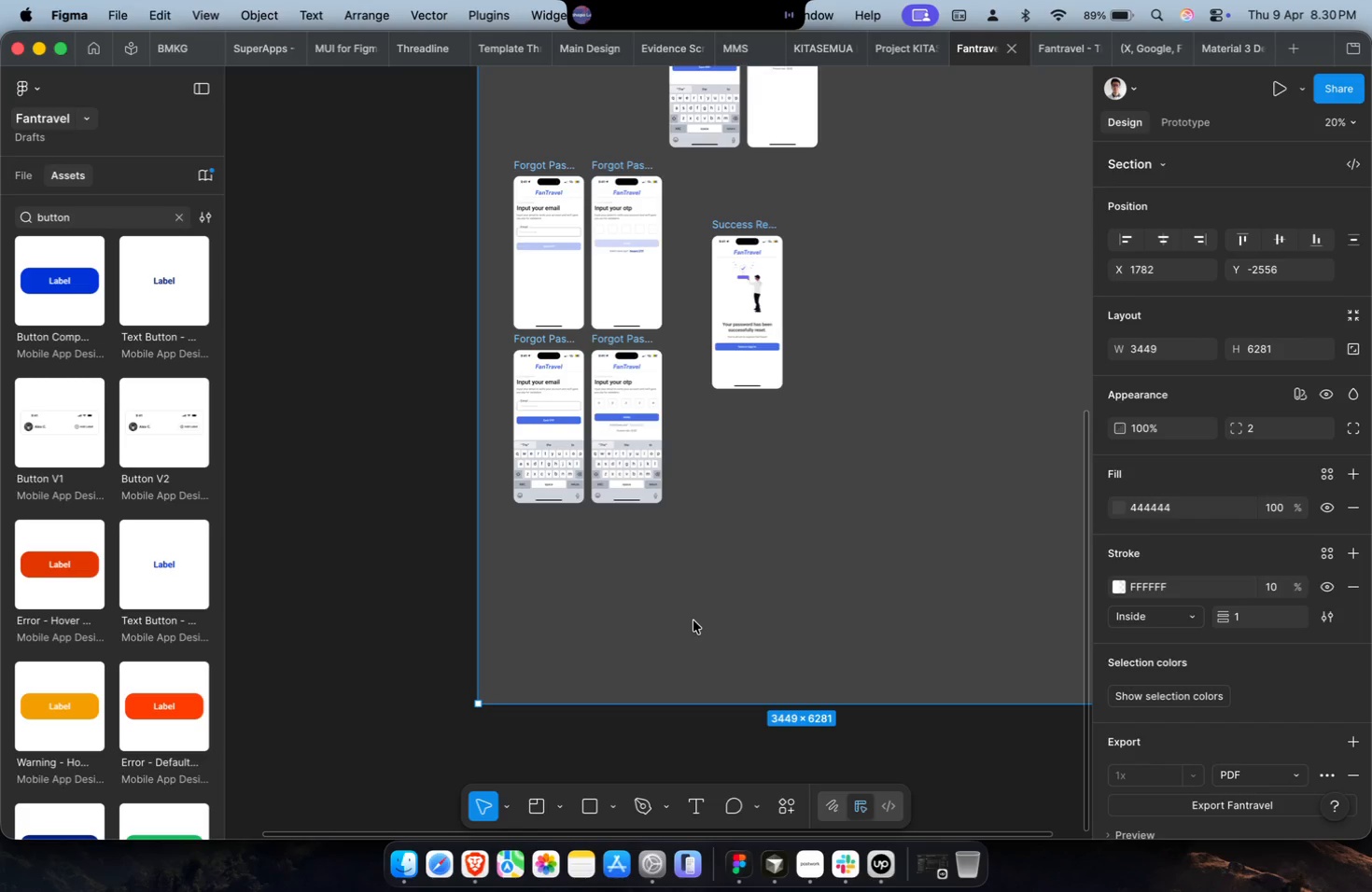 
wait(11.61)
 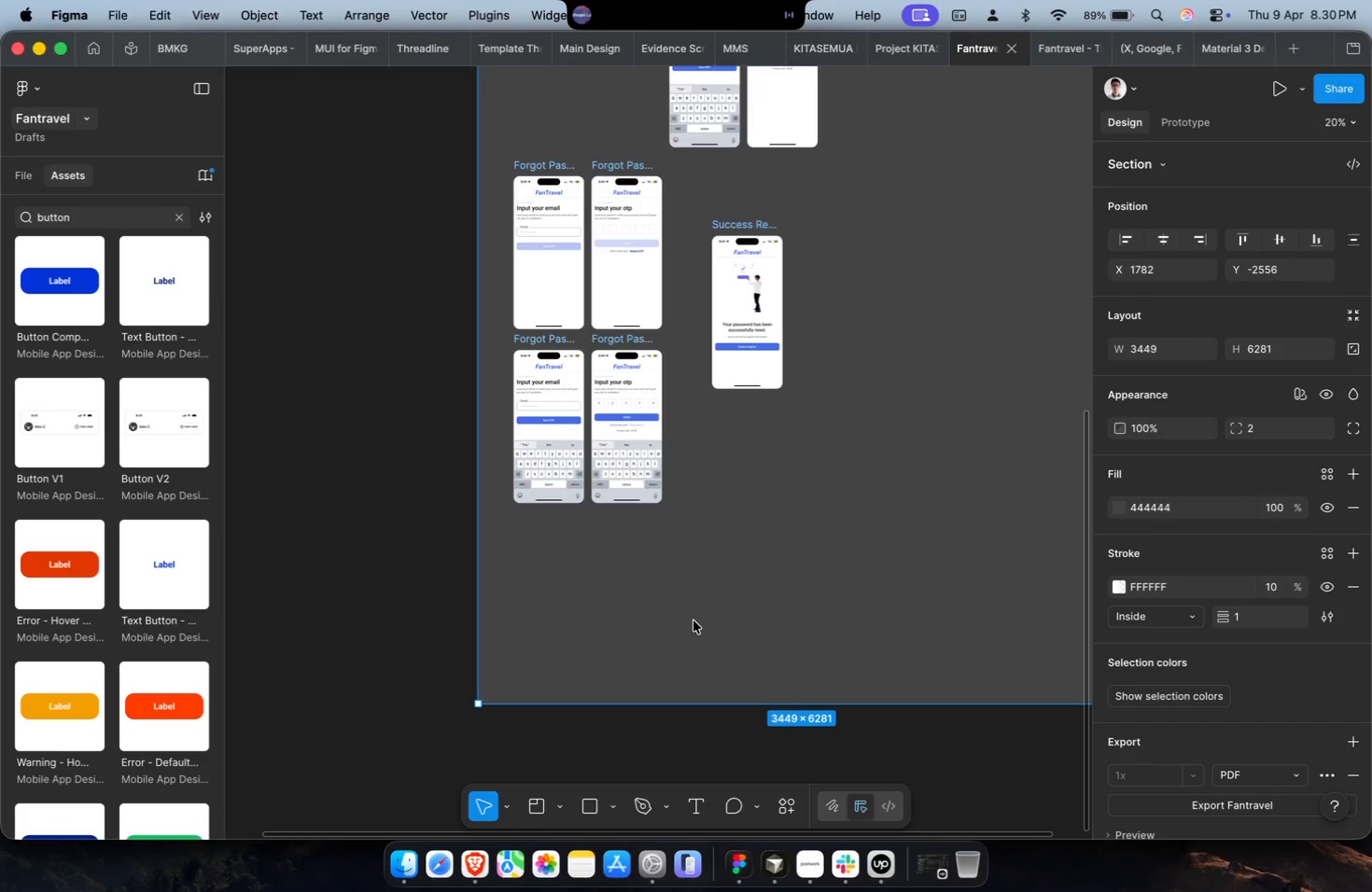 
scroll: coordinate [687, 599], scroll_direction: down, amount: 4.0
 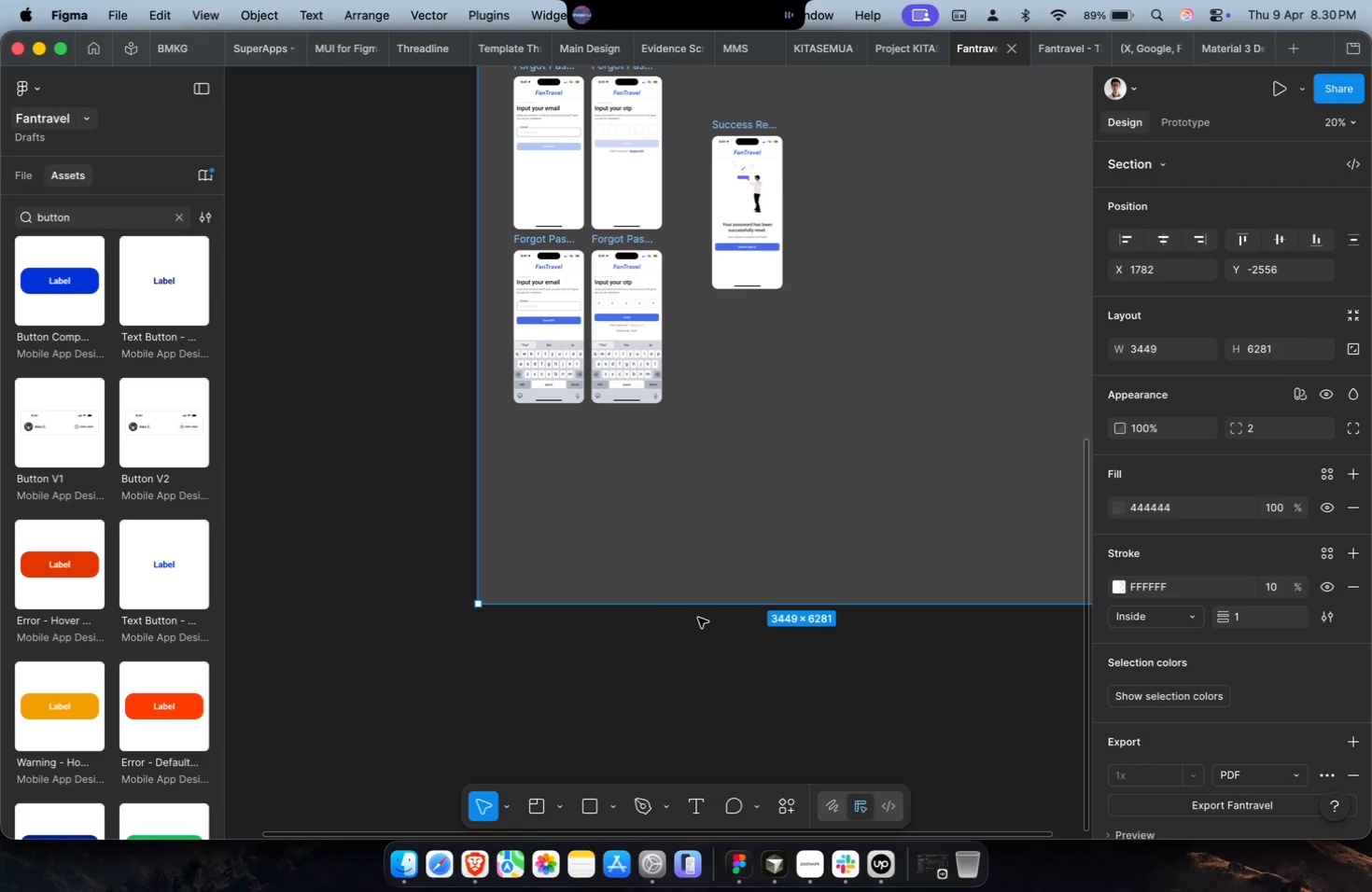 
wait(6.68)
 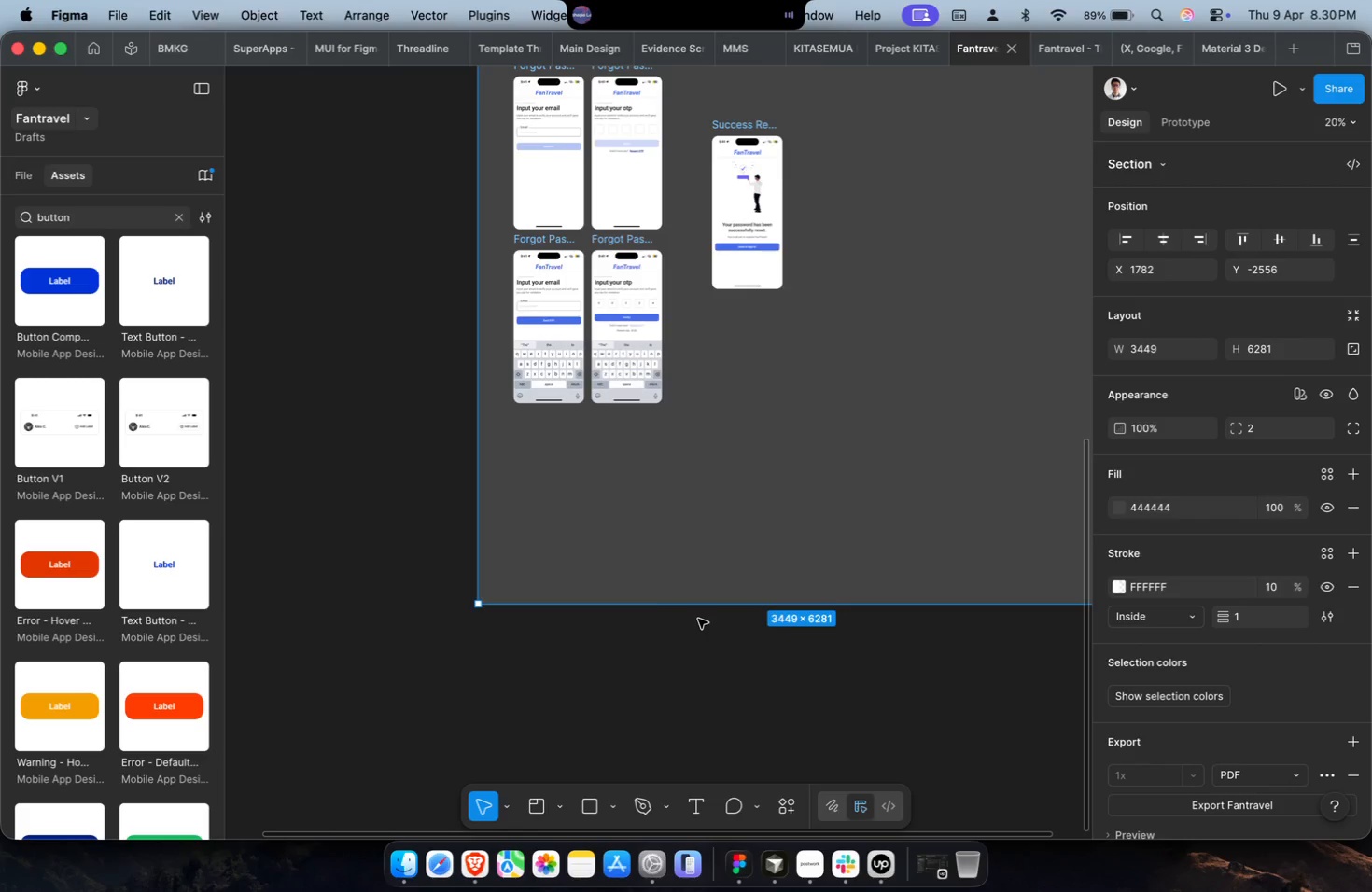 
scroll: coordinate [699, 620], scroll_direction: down, amount: 1.0
 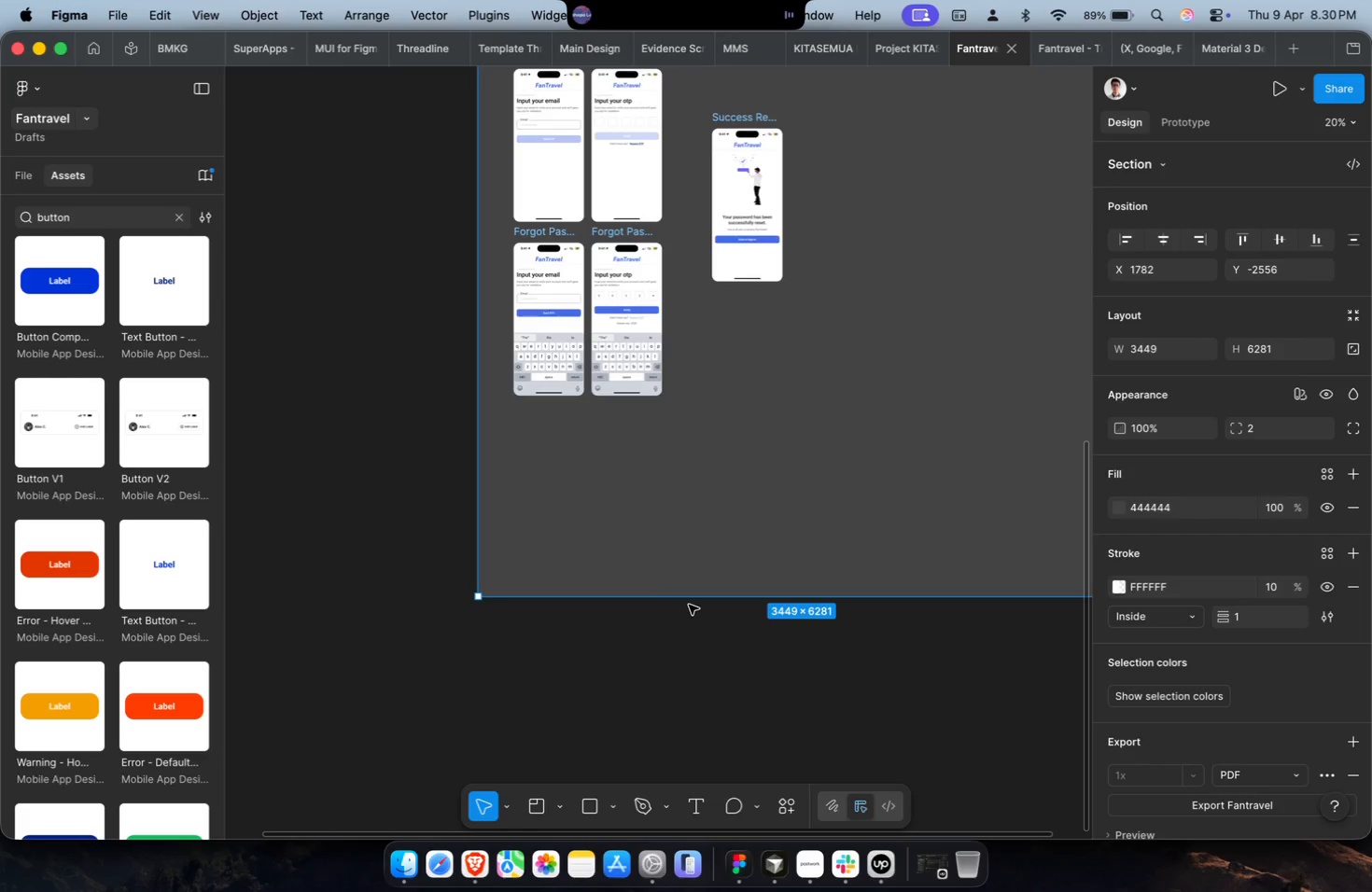 
scroll: coordinate [693, 620], scroll_direction: up, amount: 4.0
 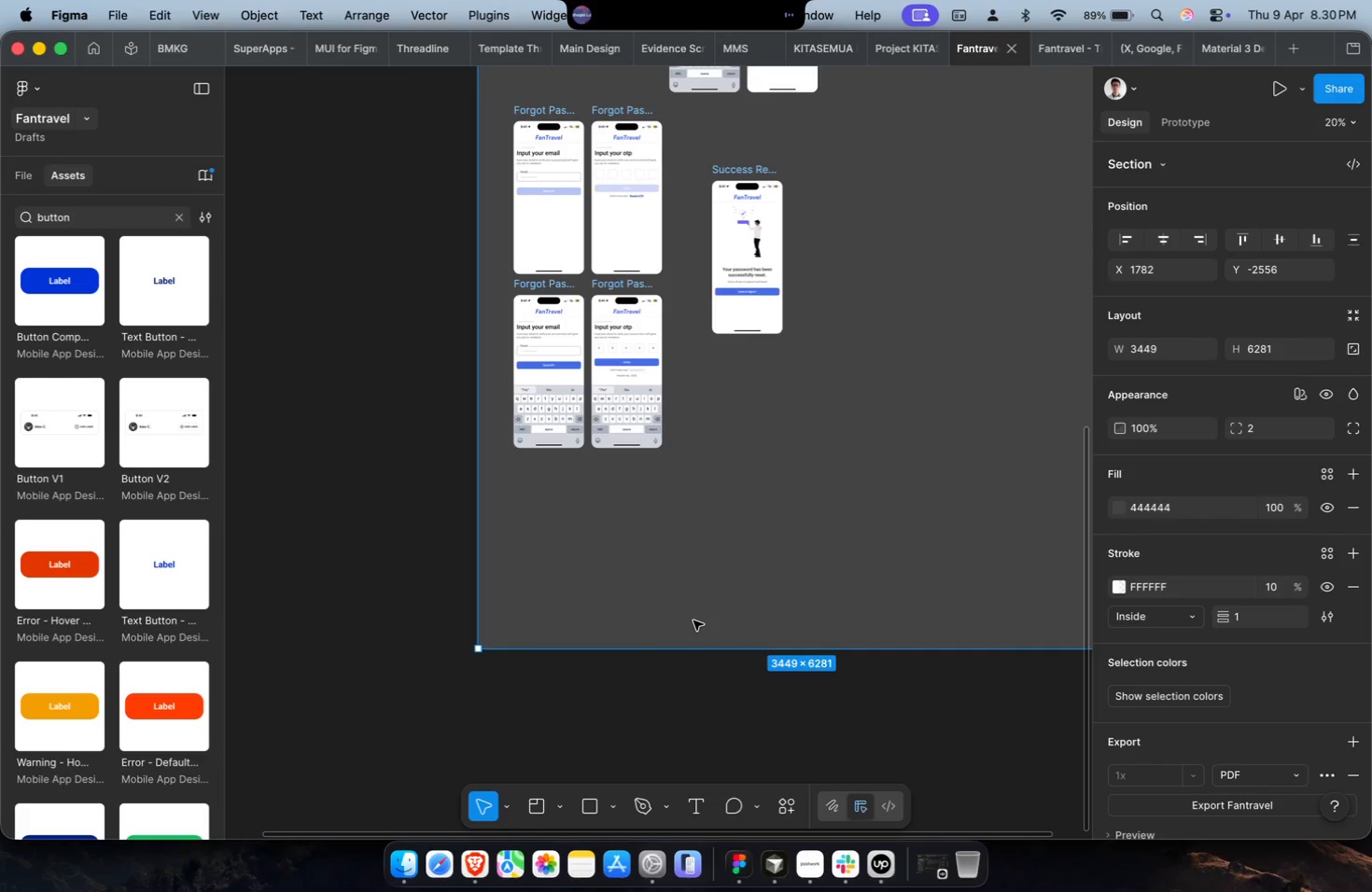 
scroll: coordinate [693, 620], scroll_direction: down, amount: 4.0
 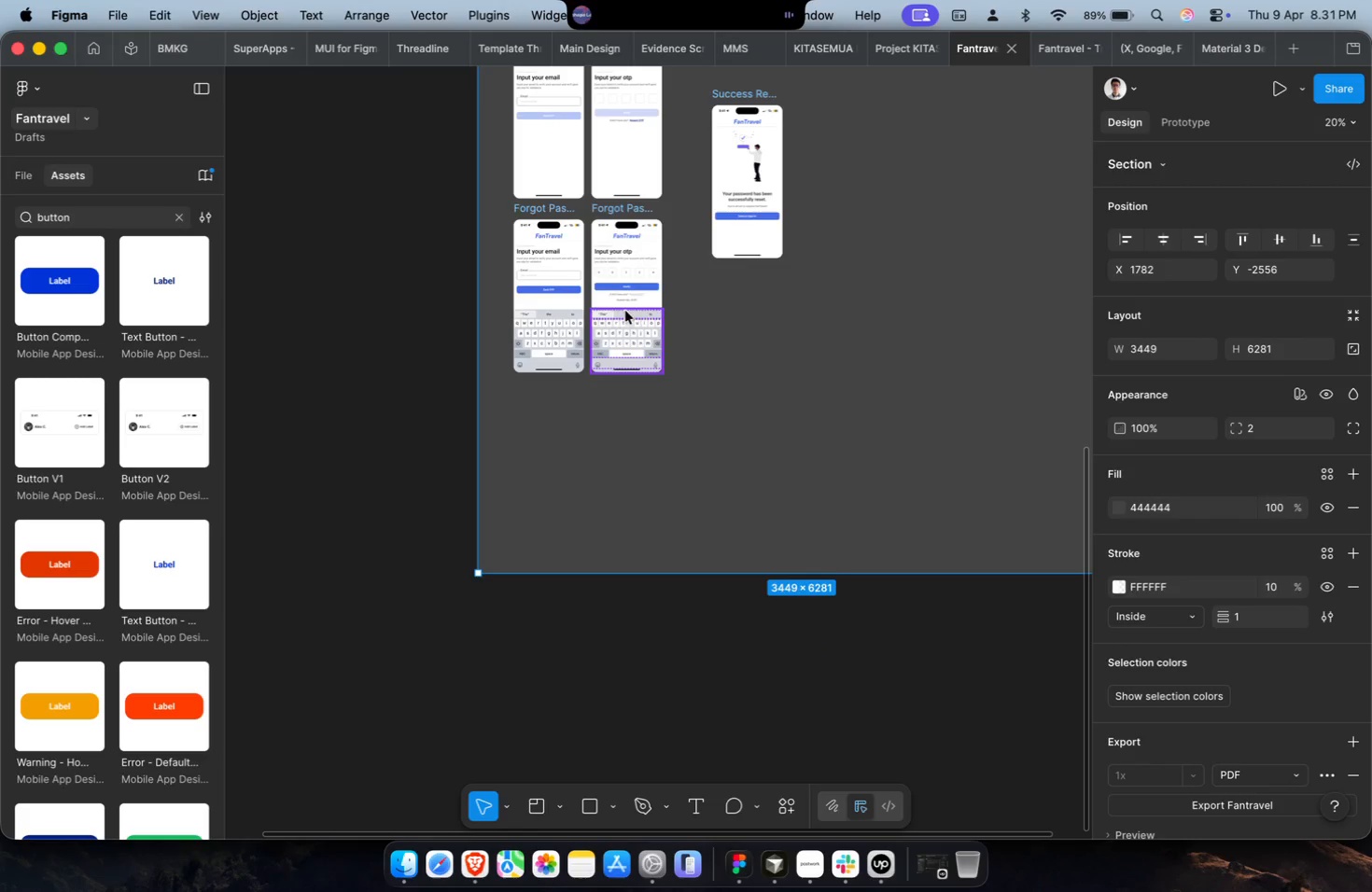 
left_click([551, 202])
 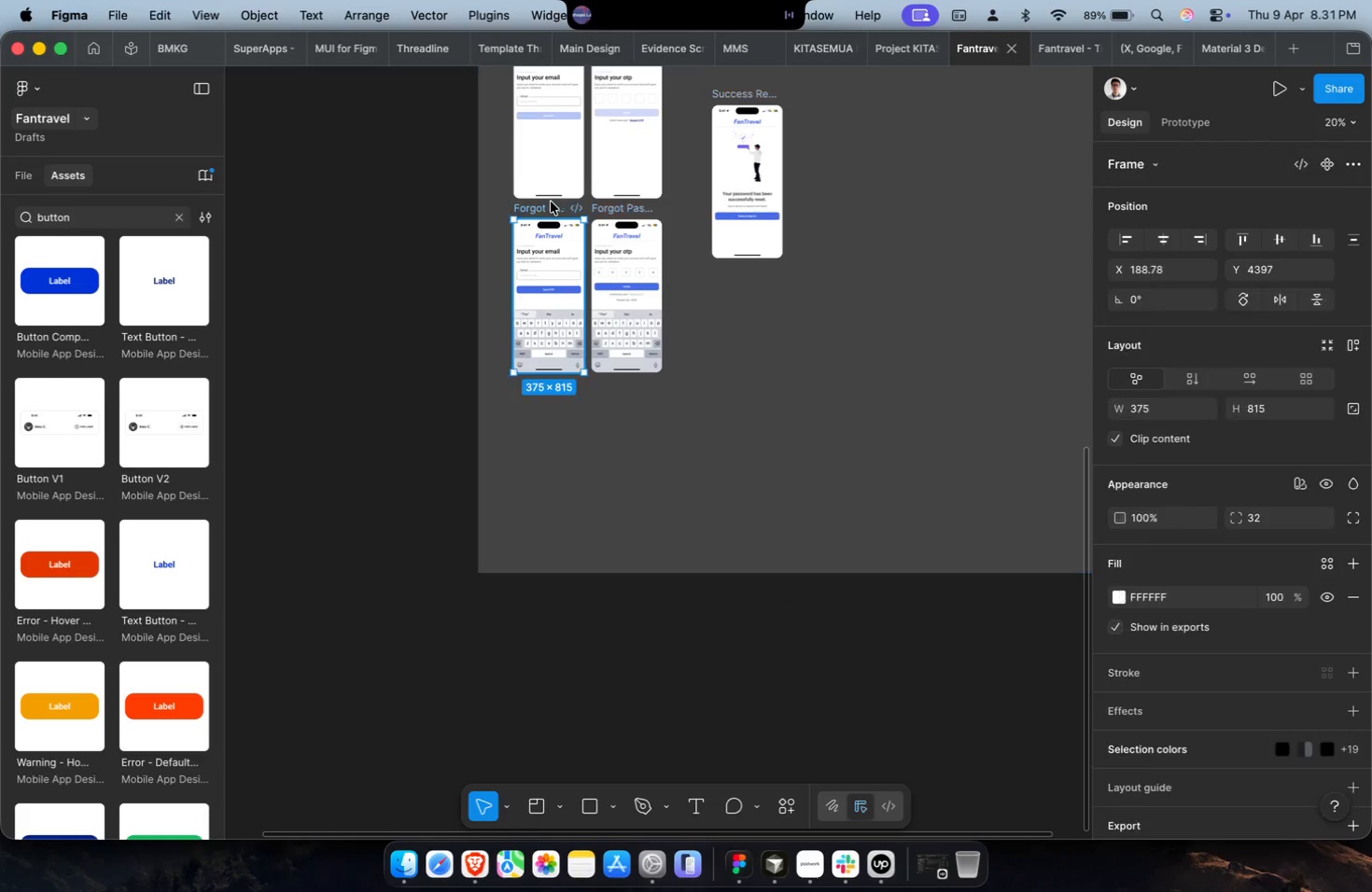 
key(Meta+CommandLeft)
 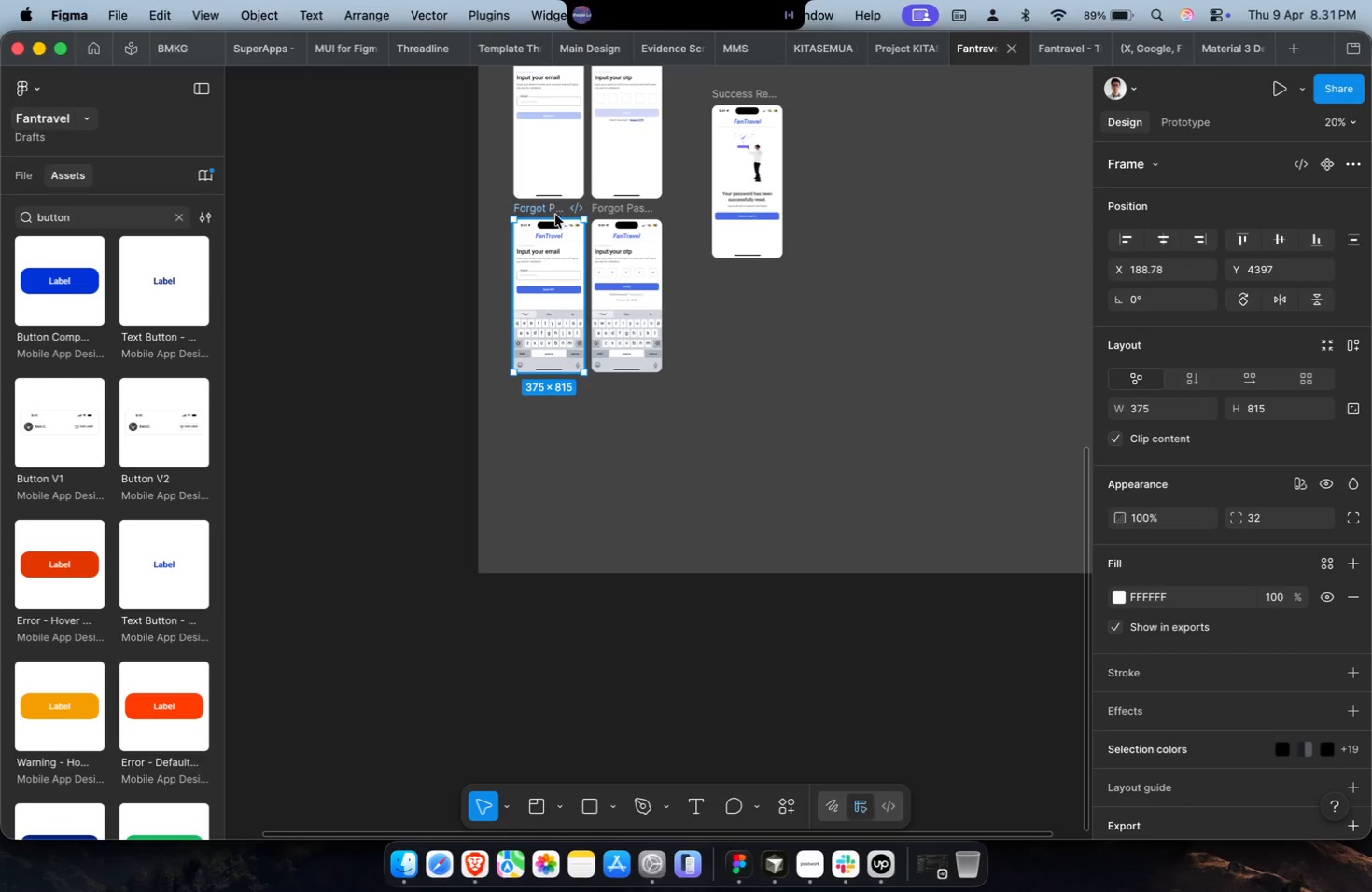 
key(Meta+C)
 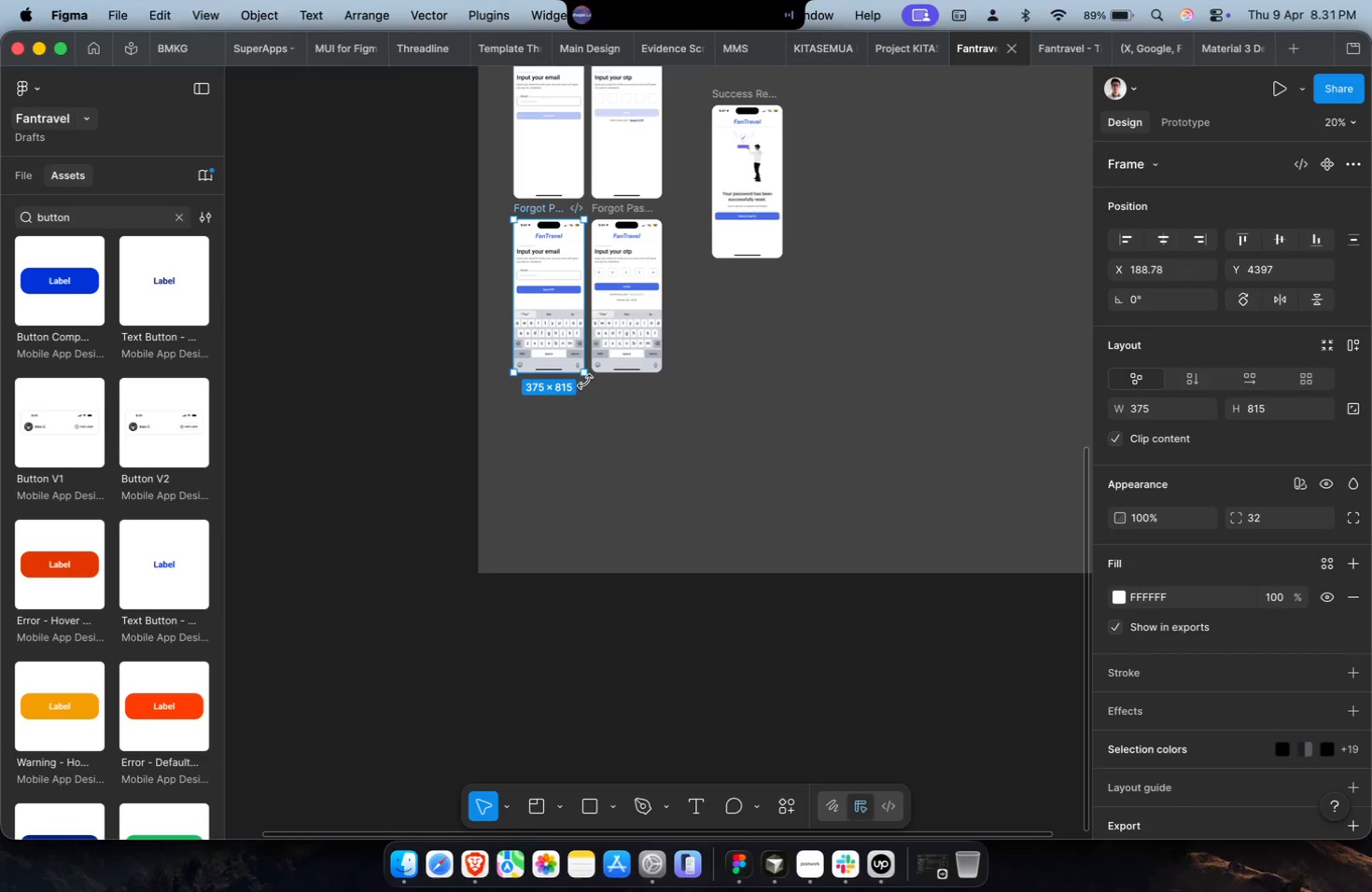 
key(Shift+ShiftLeft)
 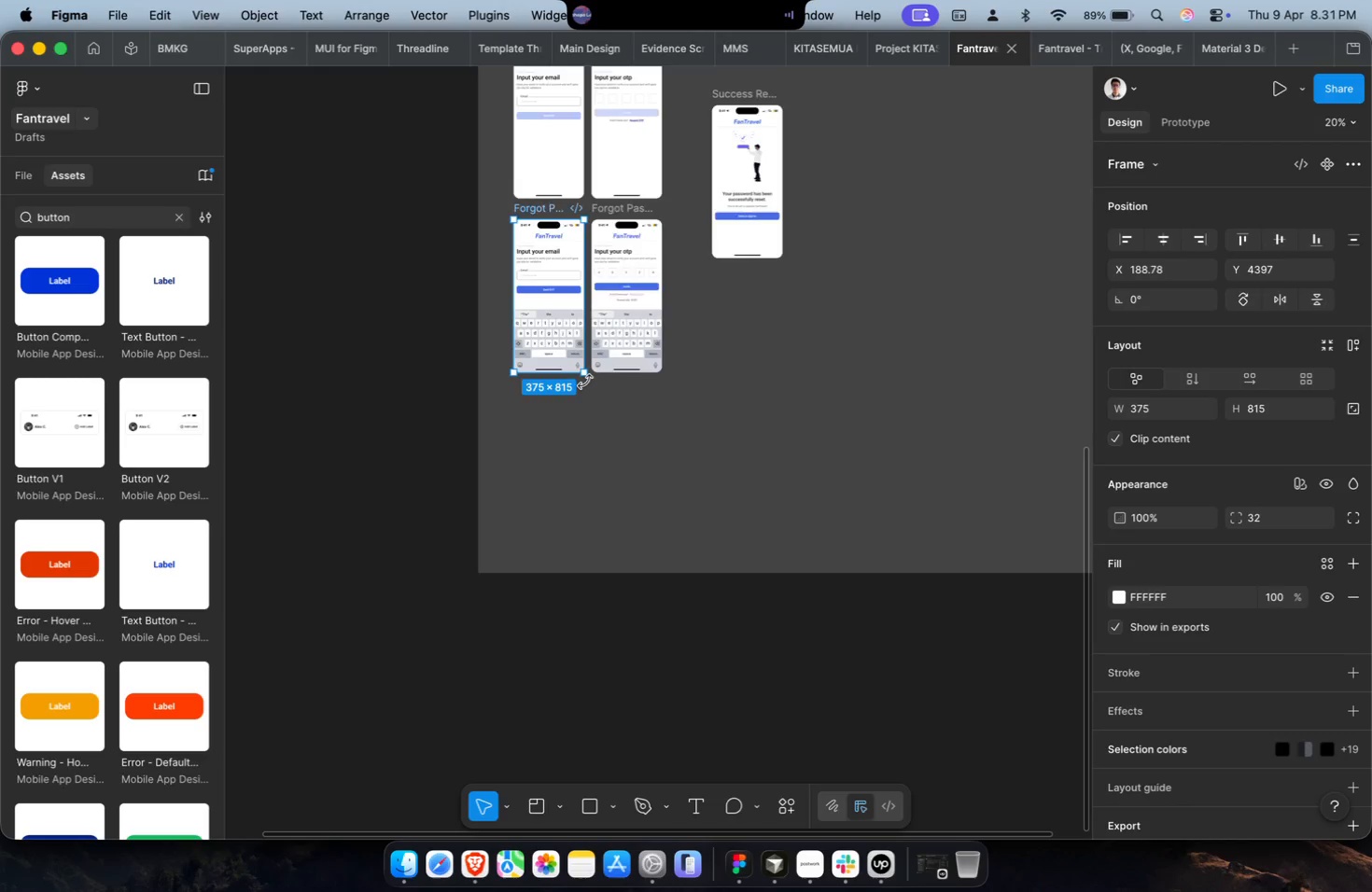 
hold_key(key=ShiftLeft, duration=0.34)
 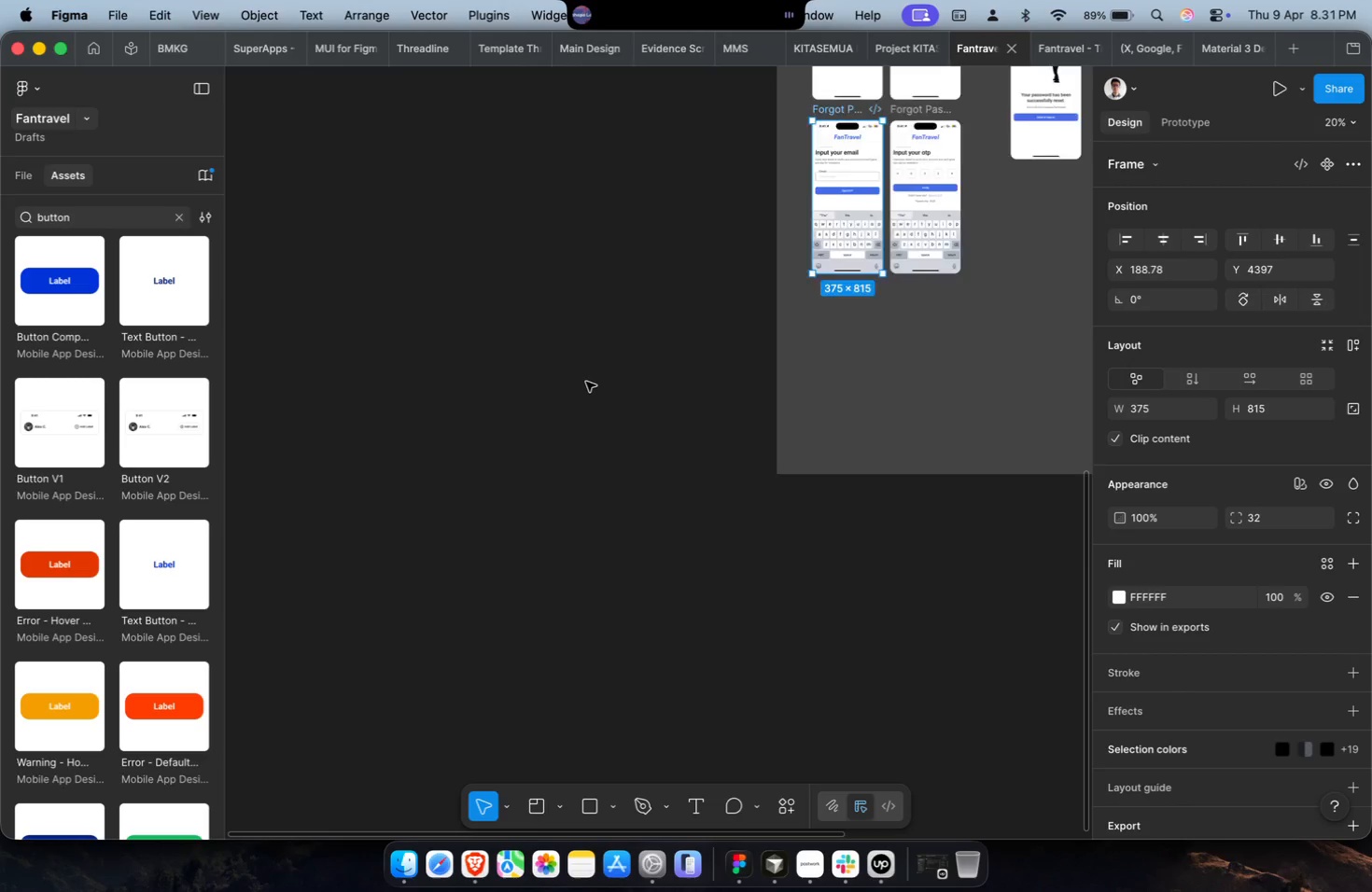 
left_click([587, 329])
 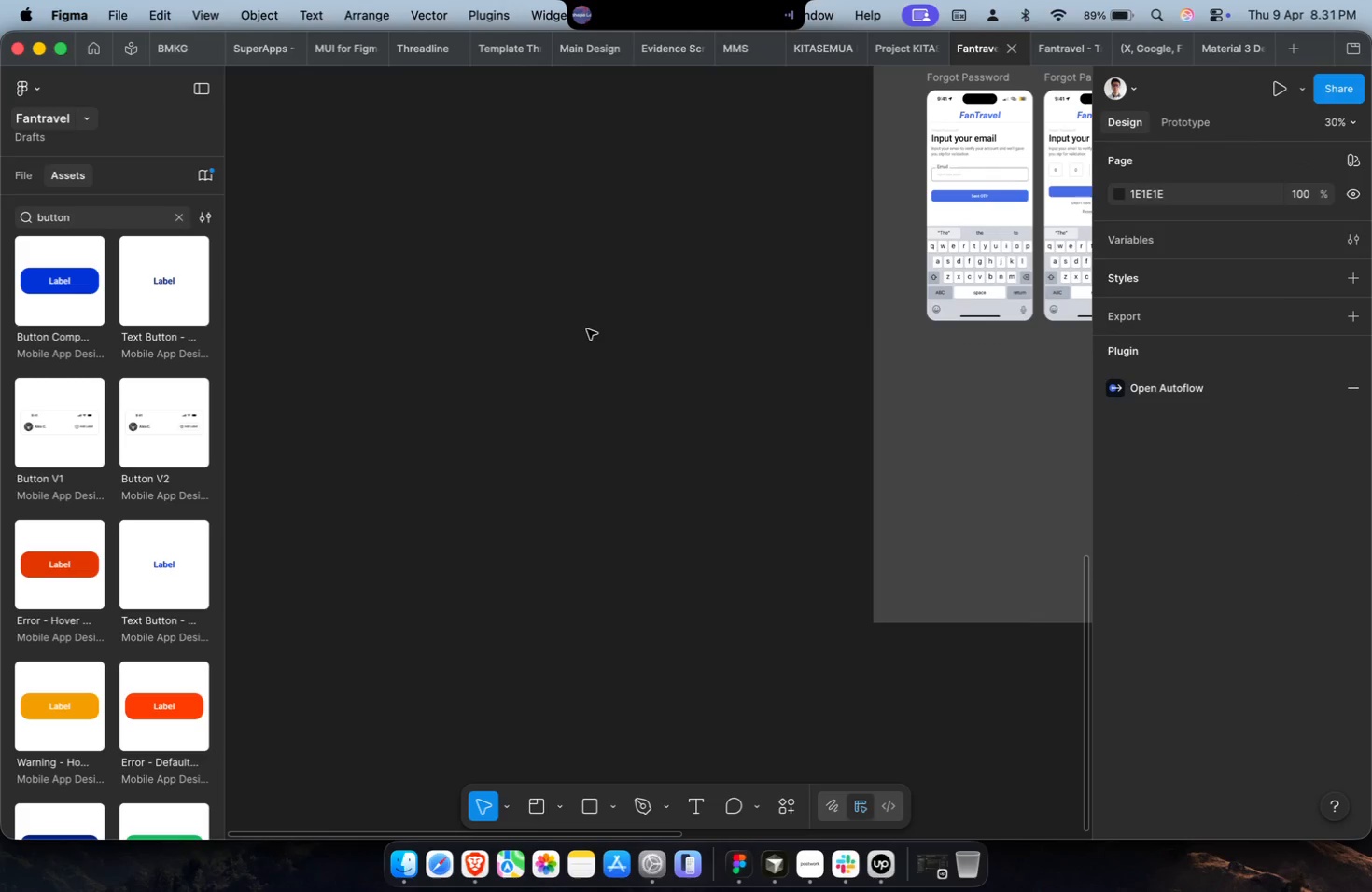 
scroll: coordinate [587, 348], scroll_direction: up, amount: 9.0
 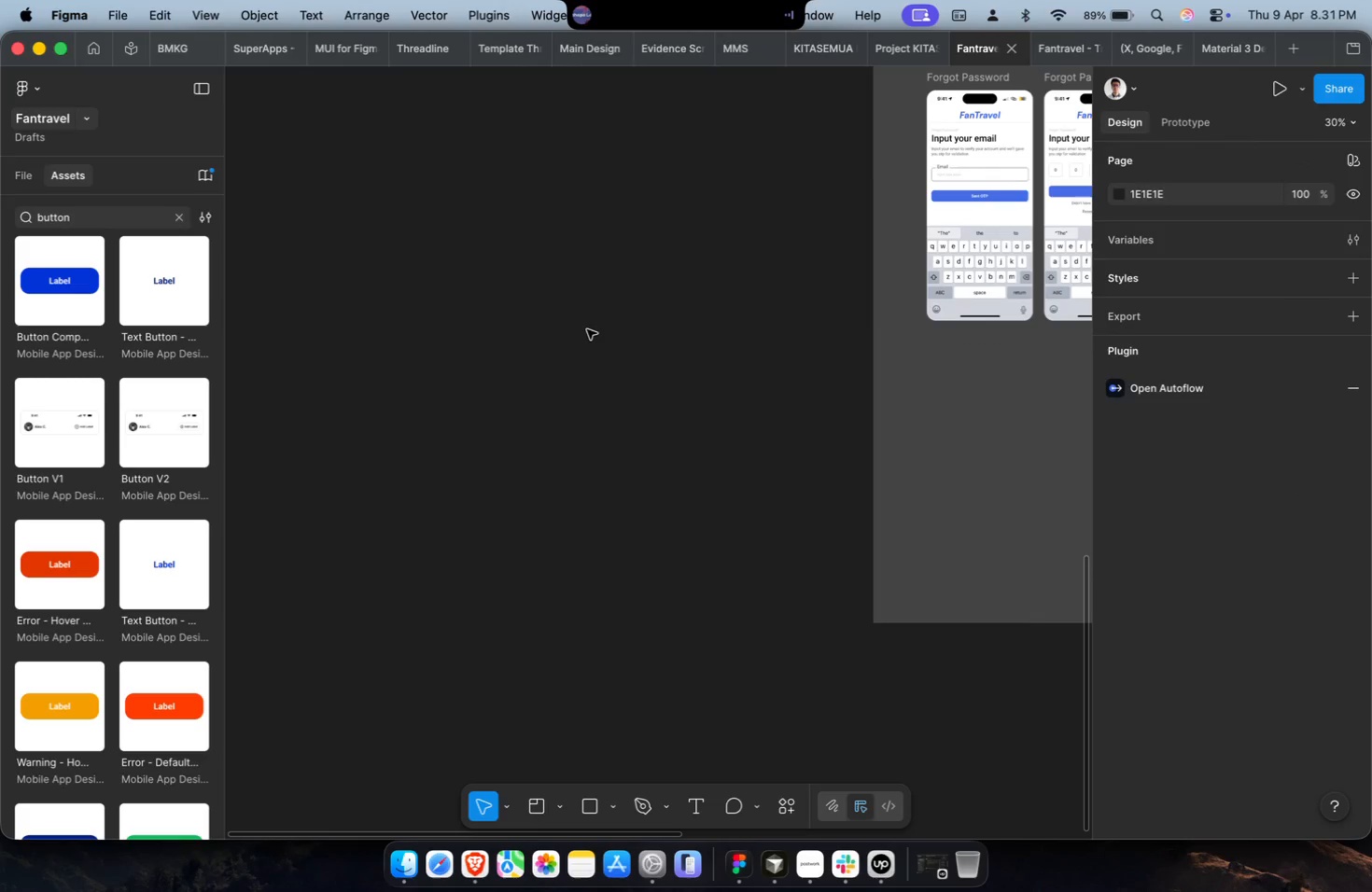 
key(Meta+V)
 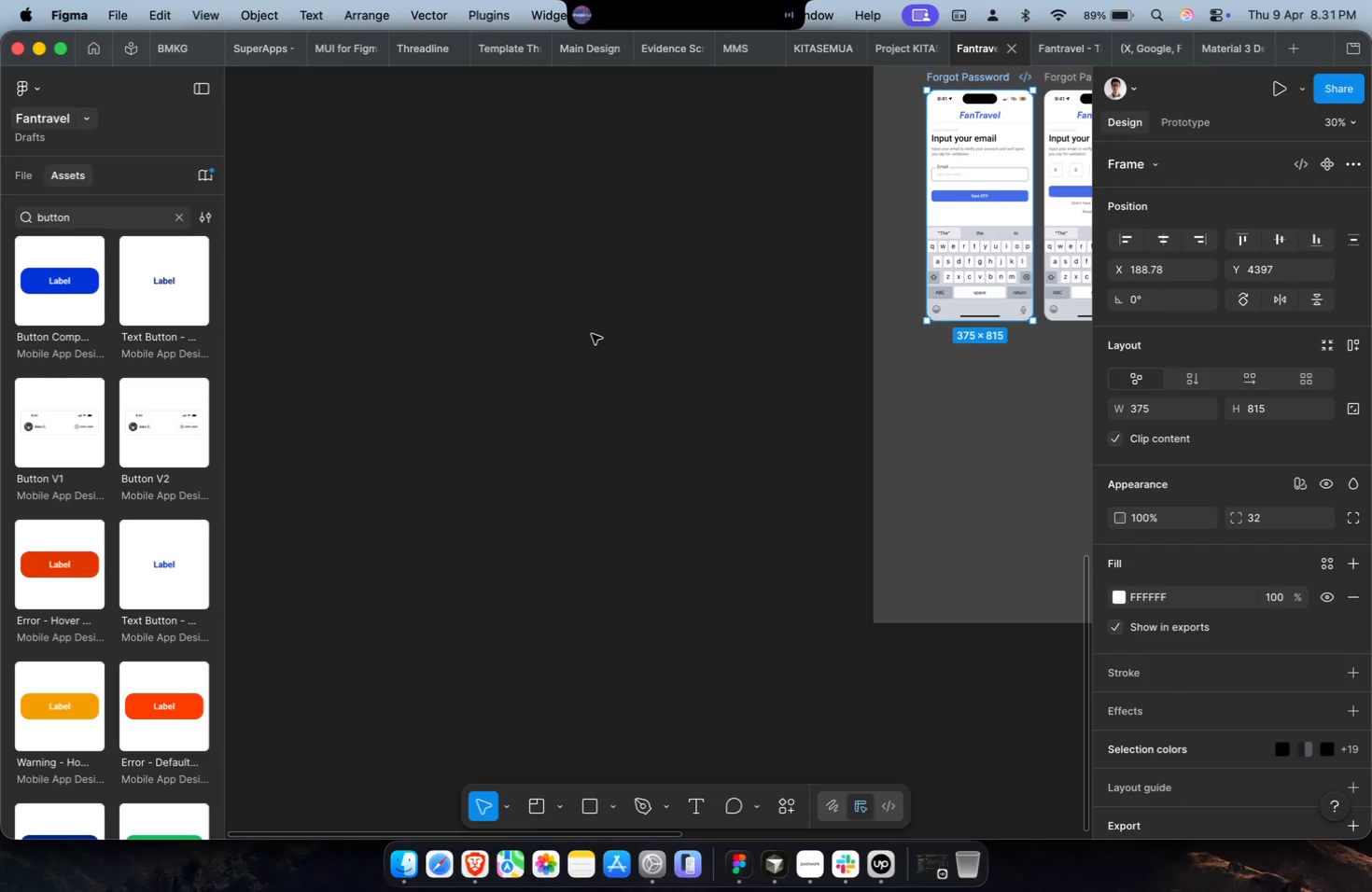 
hold_key(key=CommandLeft, duration=0.39)
scroll: coordinate [603, 335], scroll_direction: down, amount: 9.0
 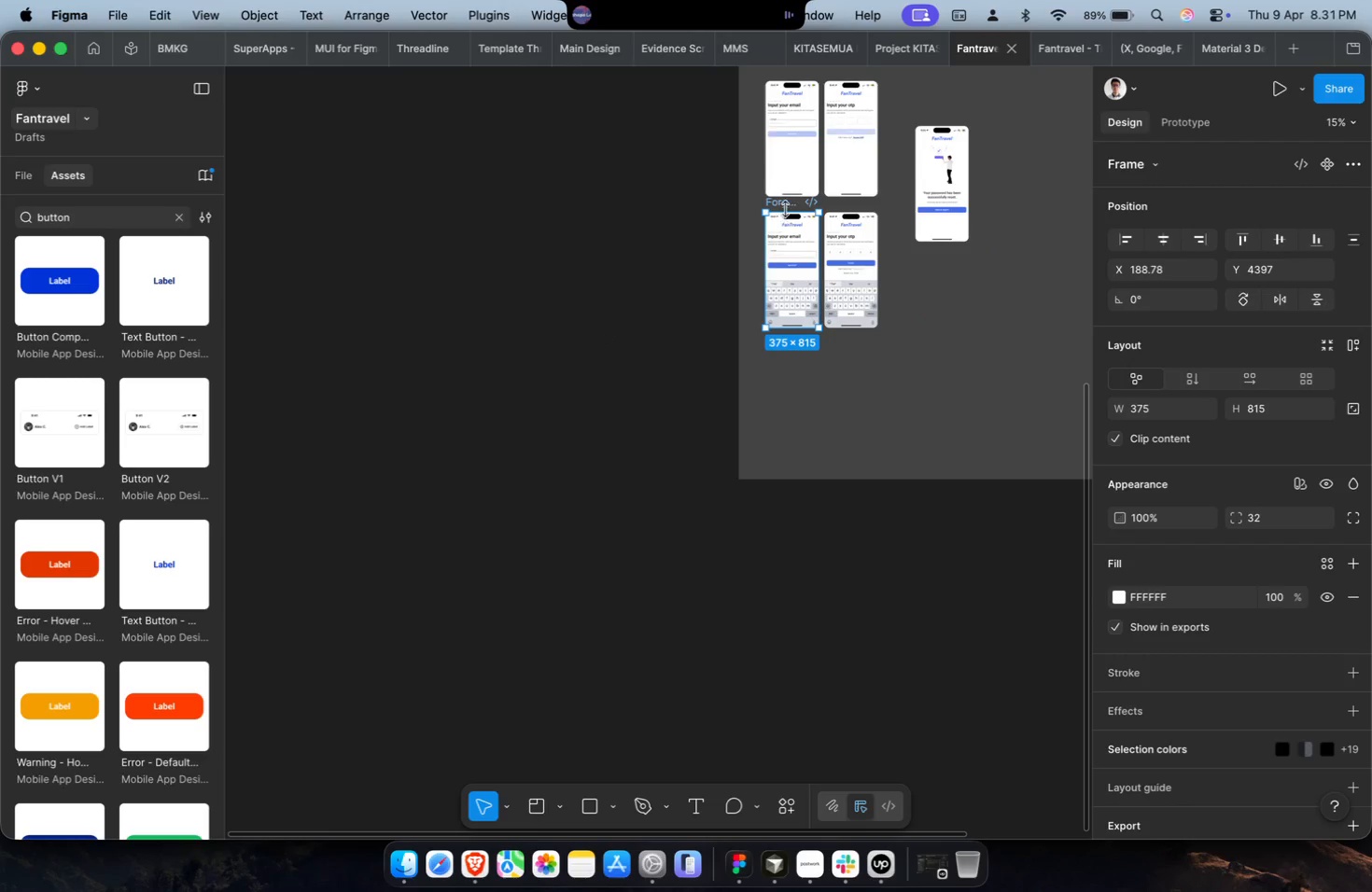 
left_click_drag(start_coordinate=[784, 203], to_coordinate=[611, 213])
 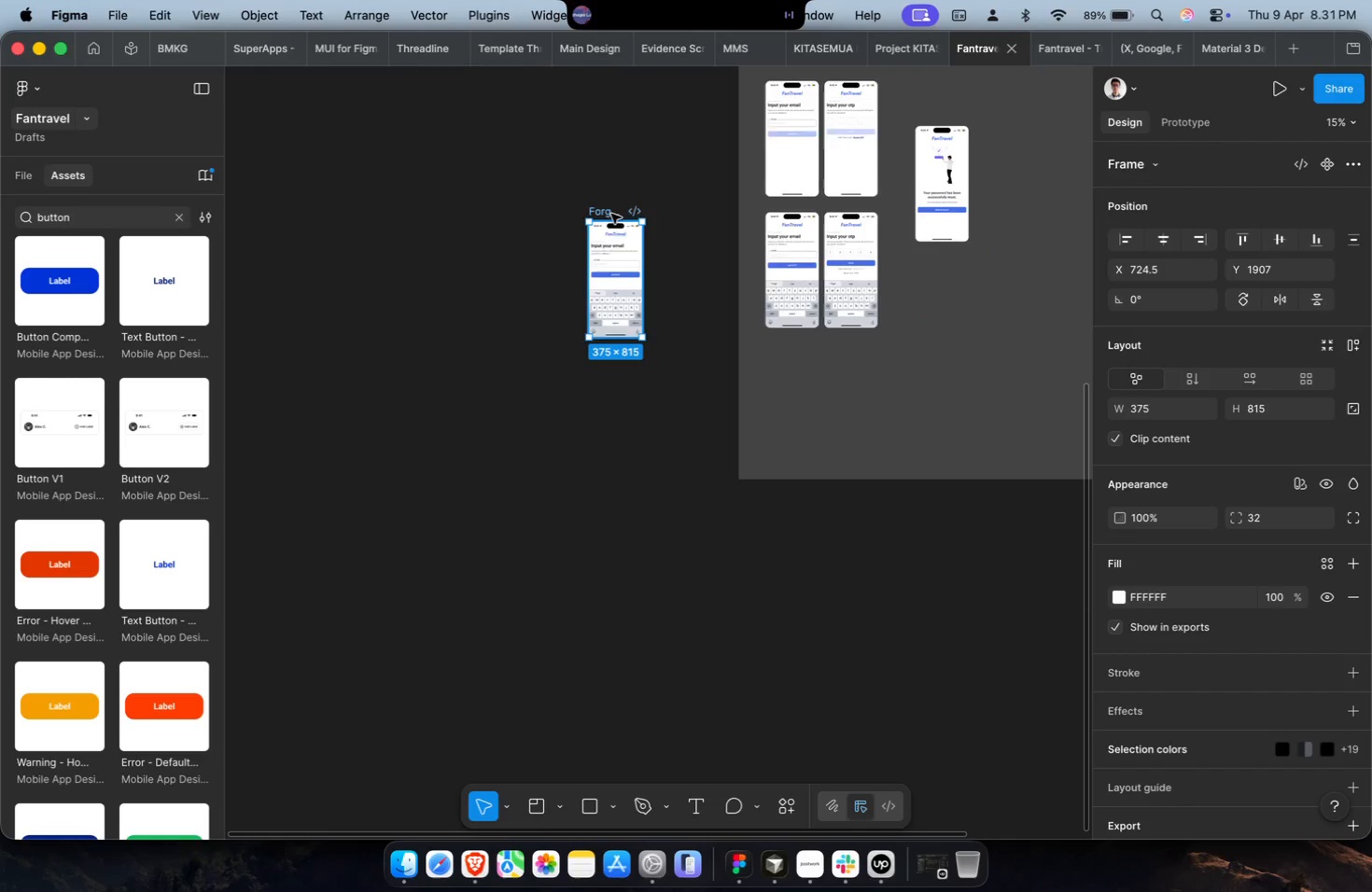 
key(Meta+CommandLeft)
 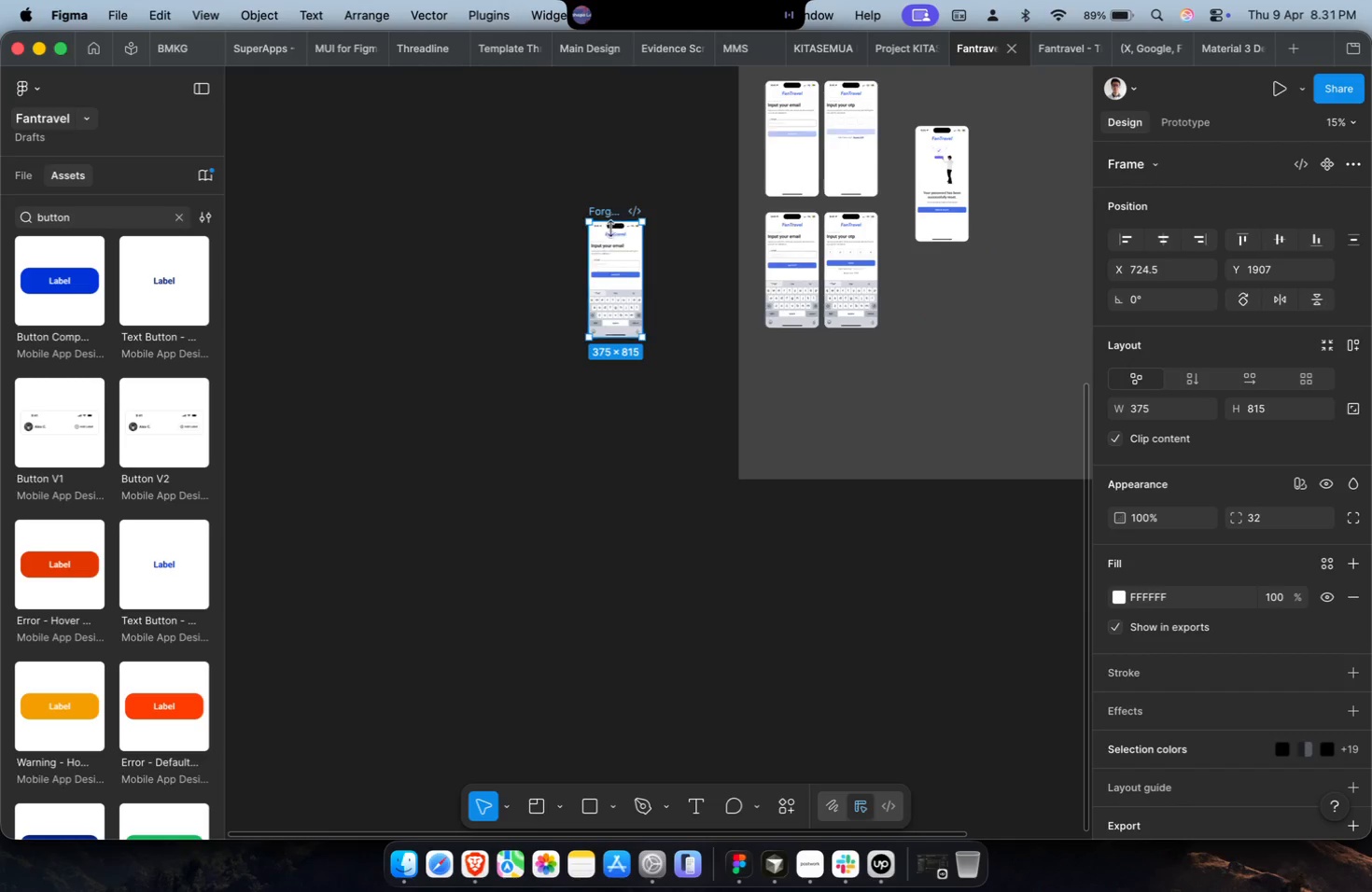 
left_click([637, 360])
 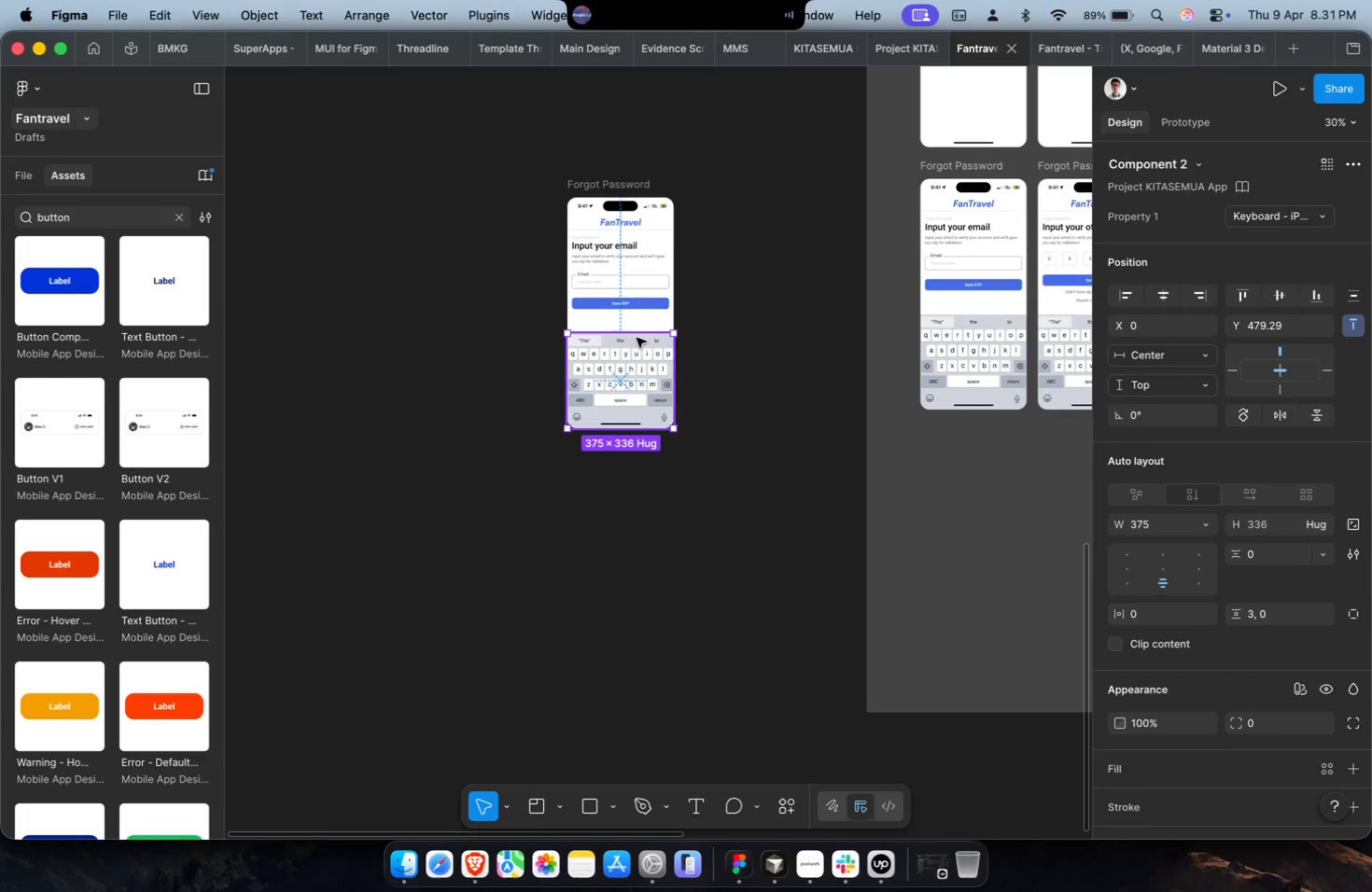 
scroll: coordinate [609, 245], scroll_direction: up, amount: 9.0
 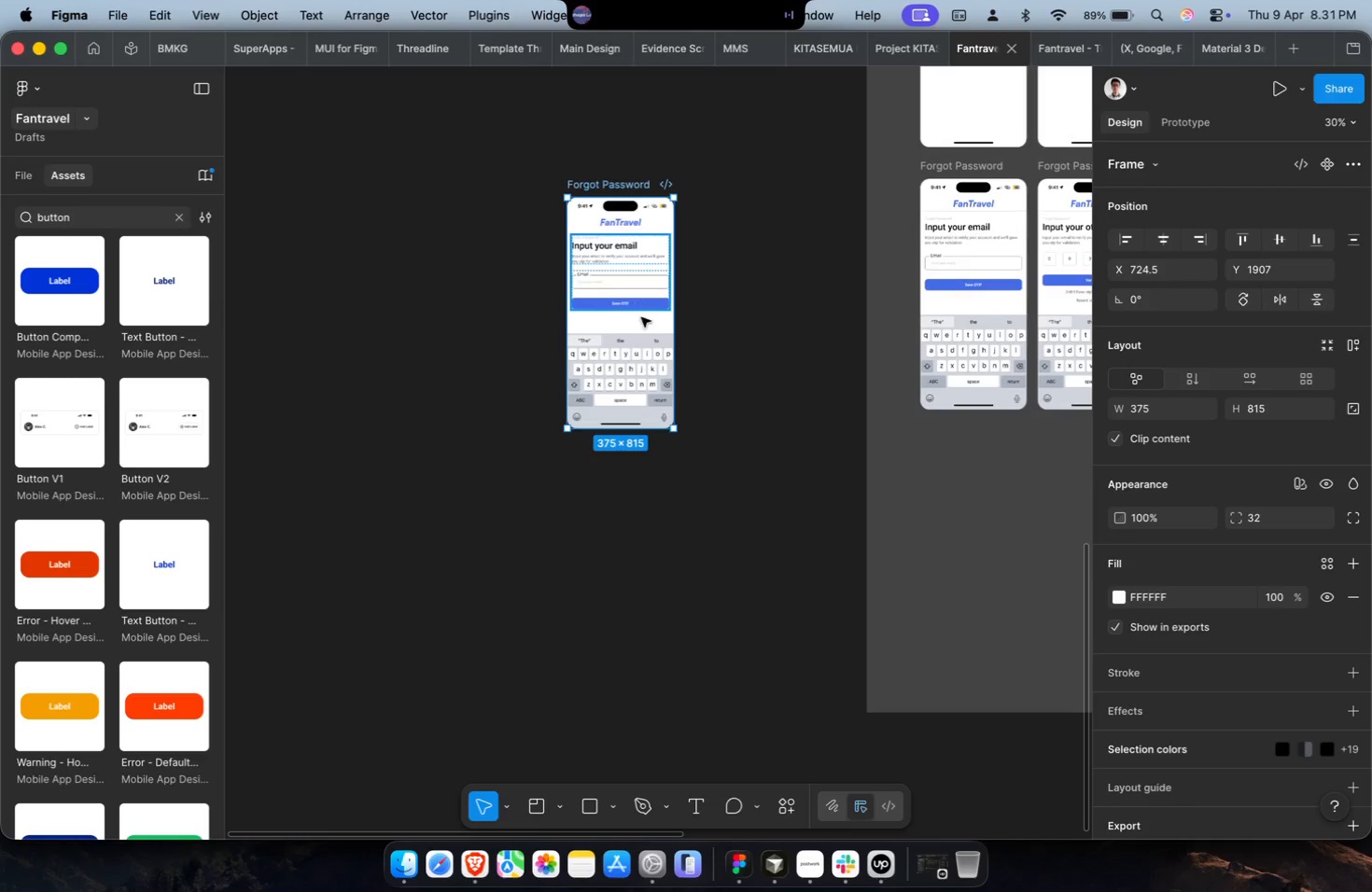 
hold_key(key=ShiftLeft, duration=0.4)
 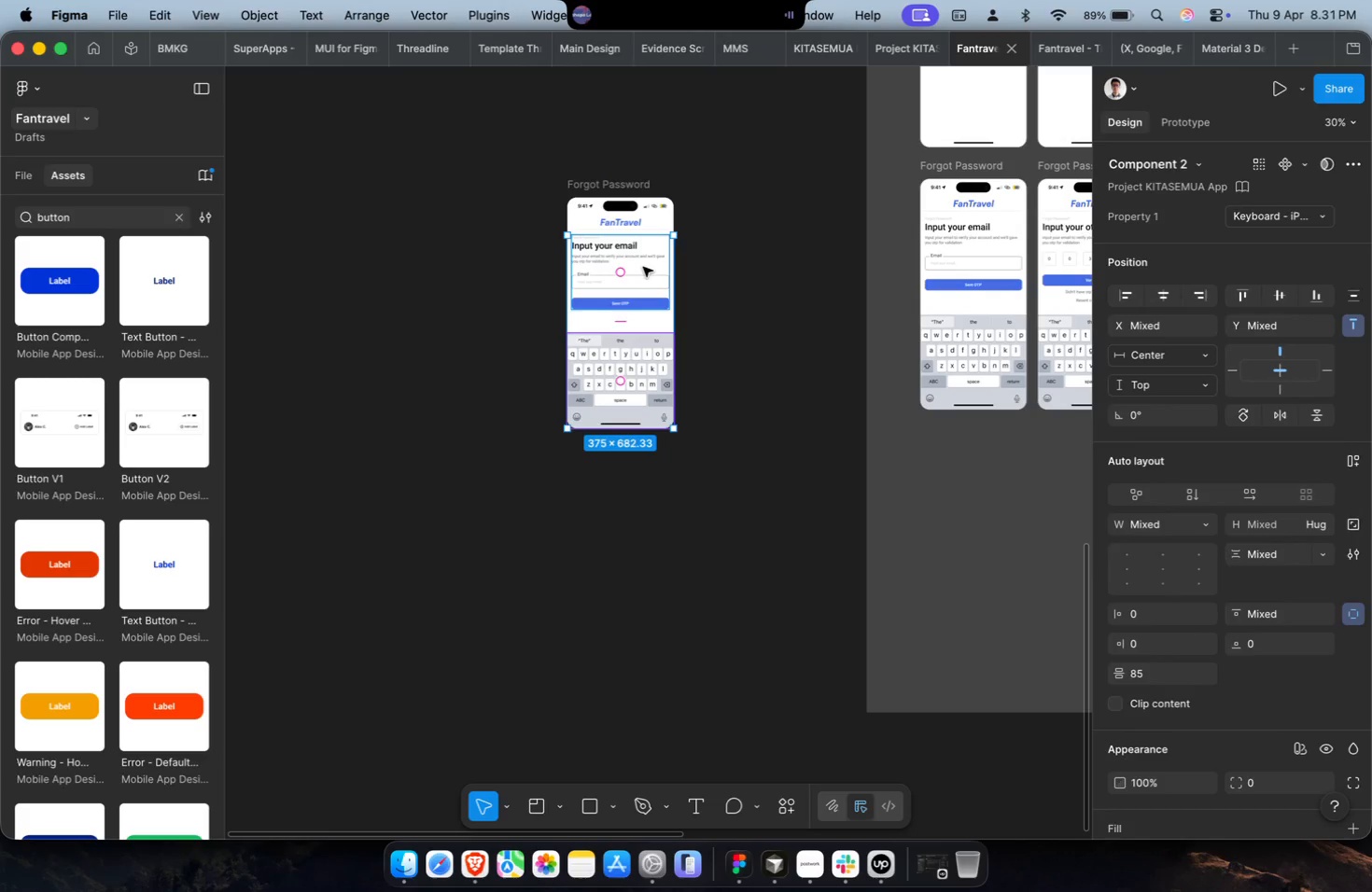 
key(Backspace)
 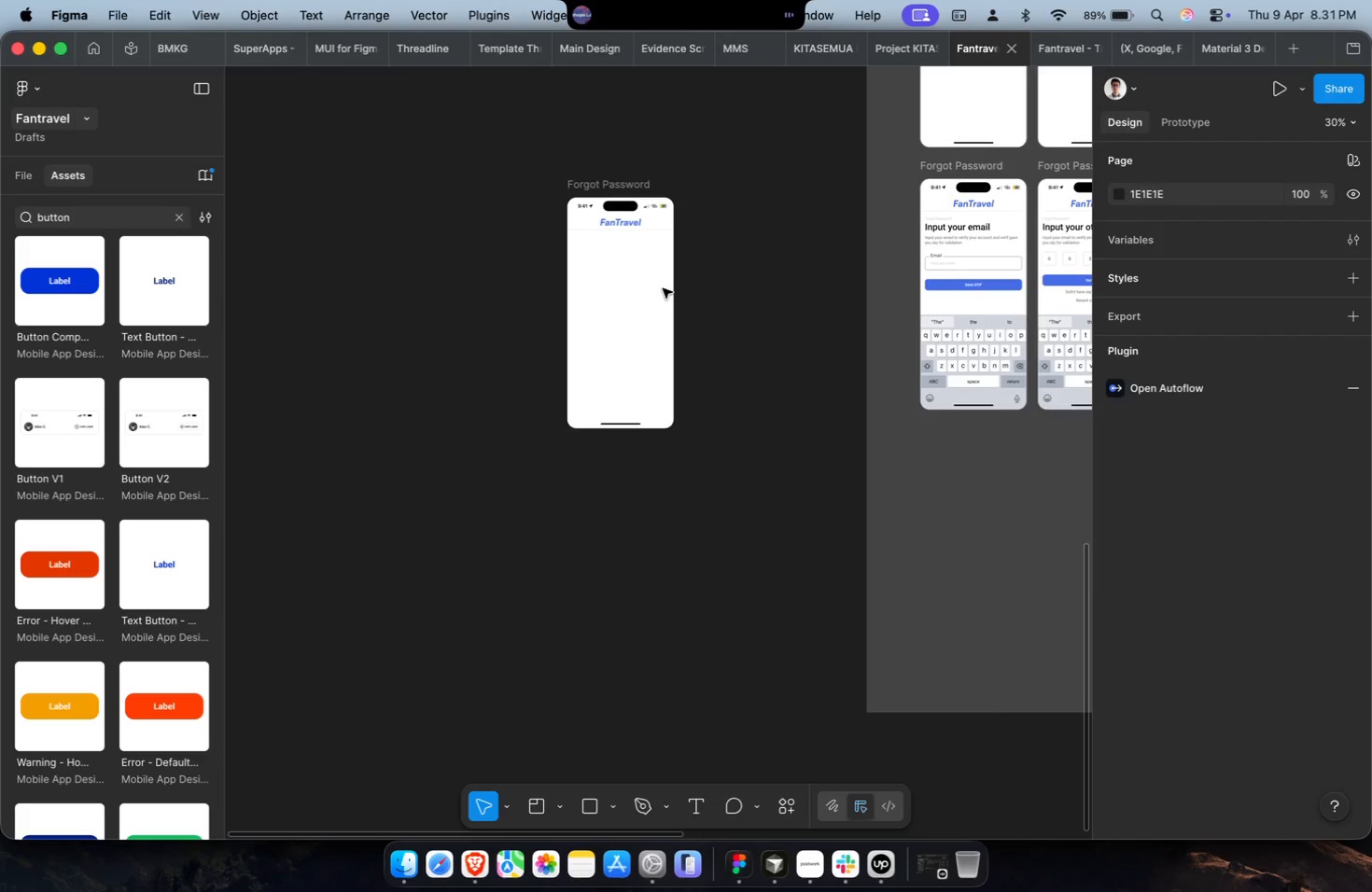 
wait(14.41)
 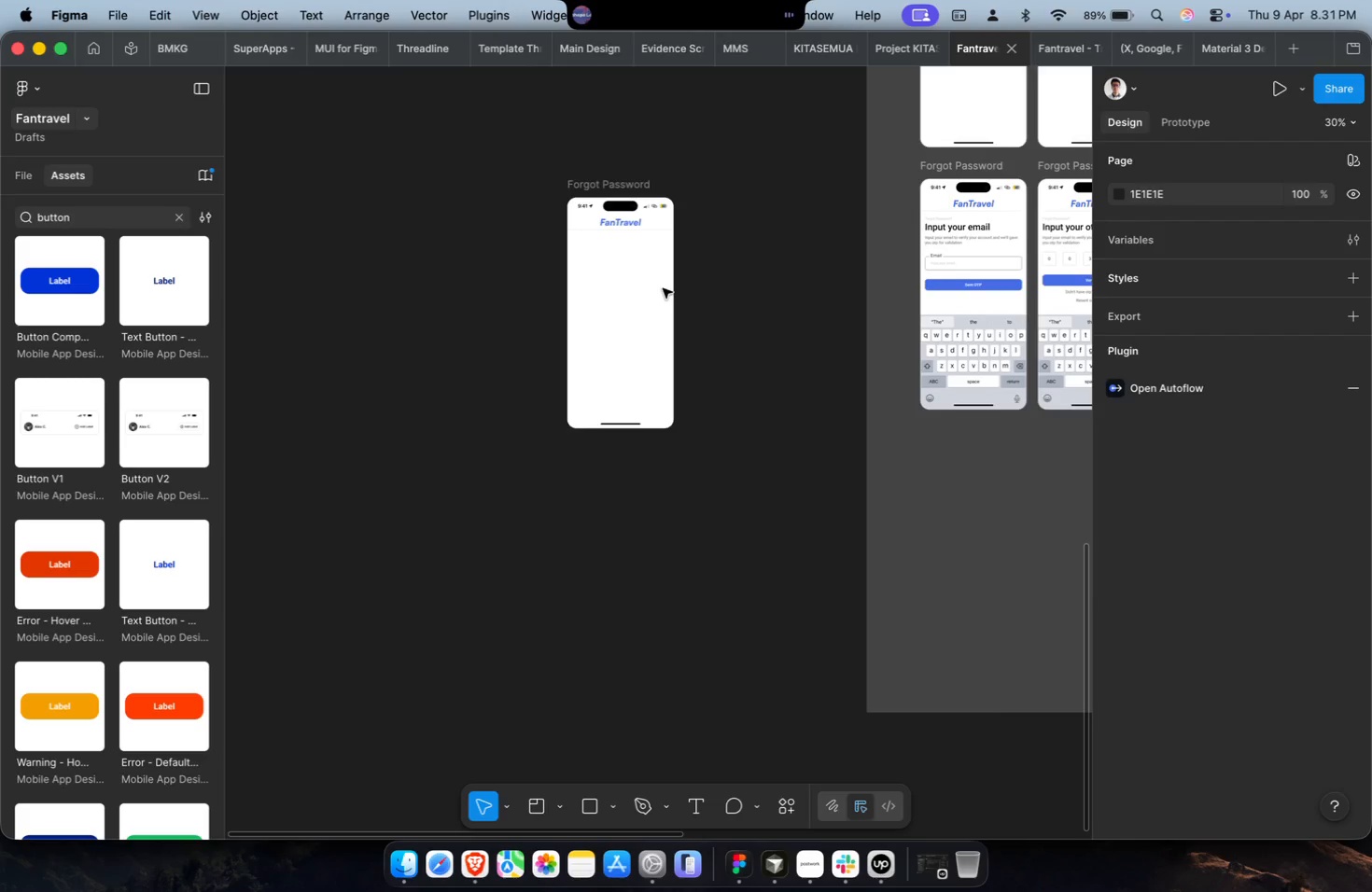 
scroll: coordinate [717, 407], scroll_direction: up, amount: 4.0
 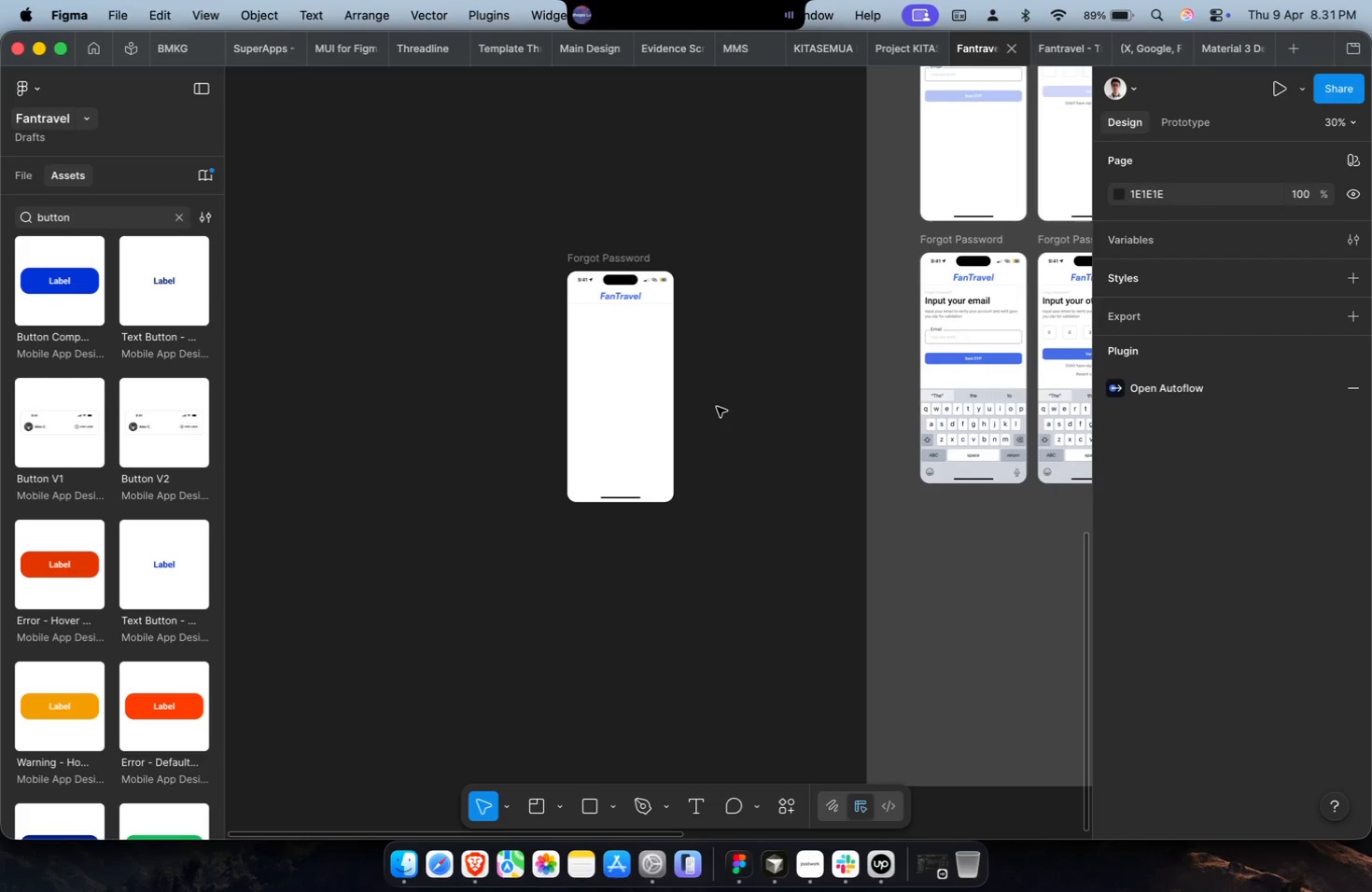 
key(Meta+CommandLeft)
 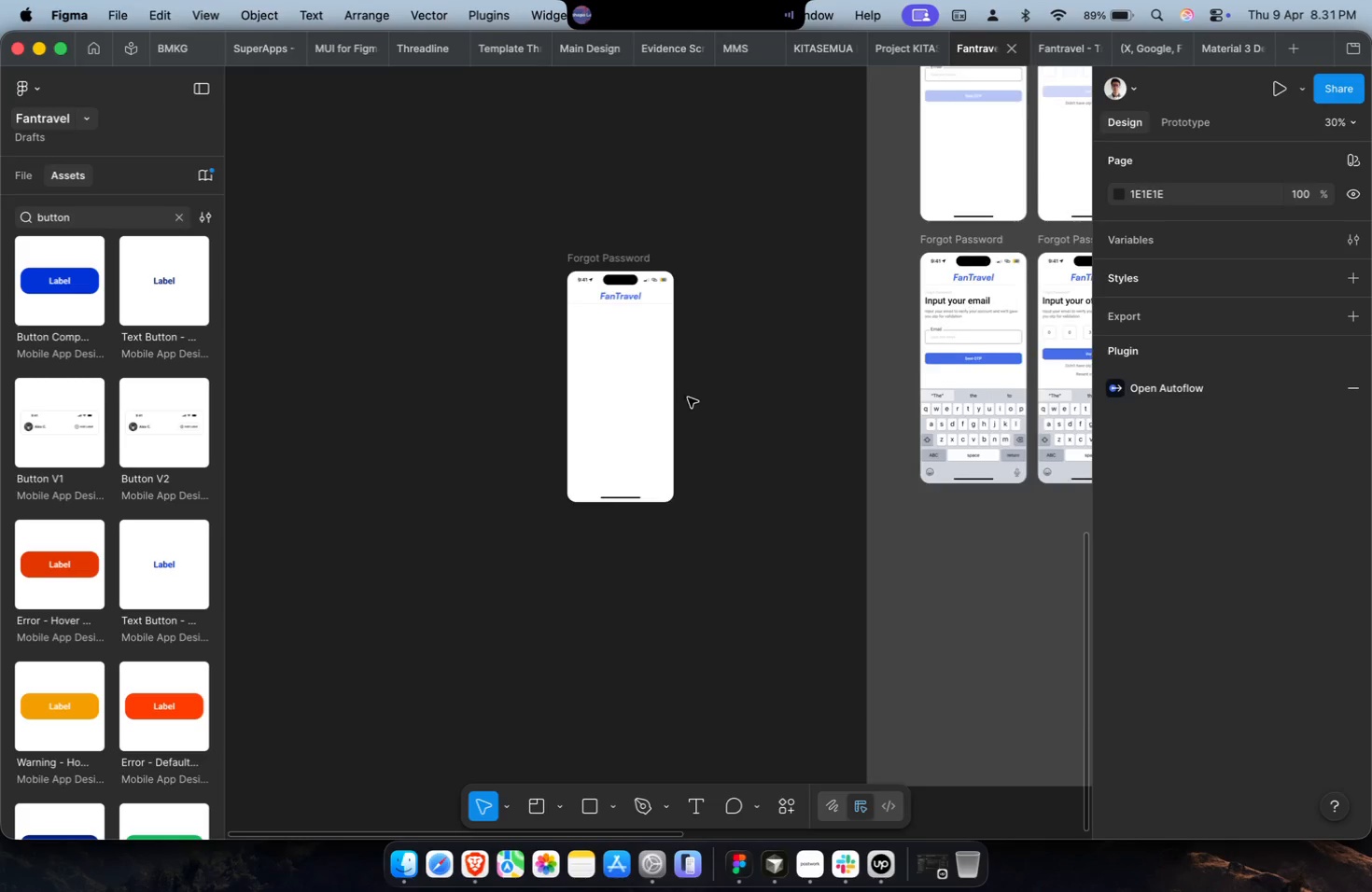 
scroll: coordinate [688, 397], scroll_direction: up, amount: 4.0
 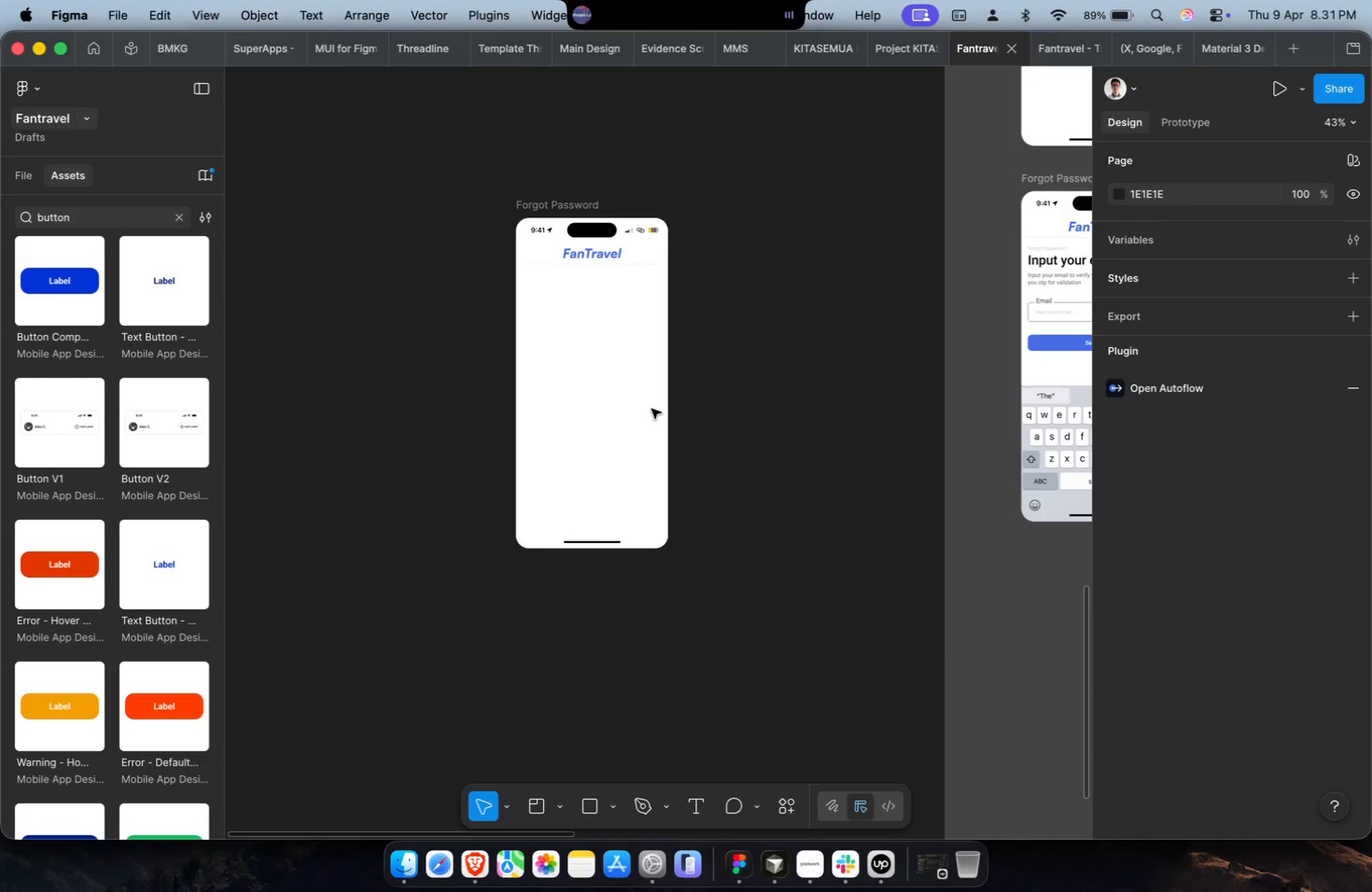 
key(Meta+CommandLeft)
 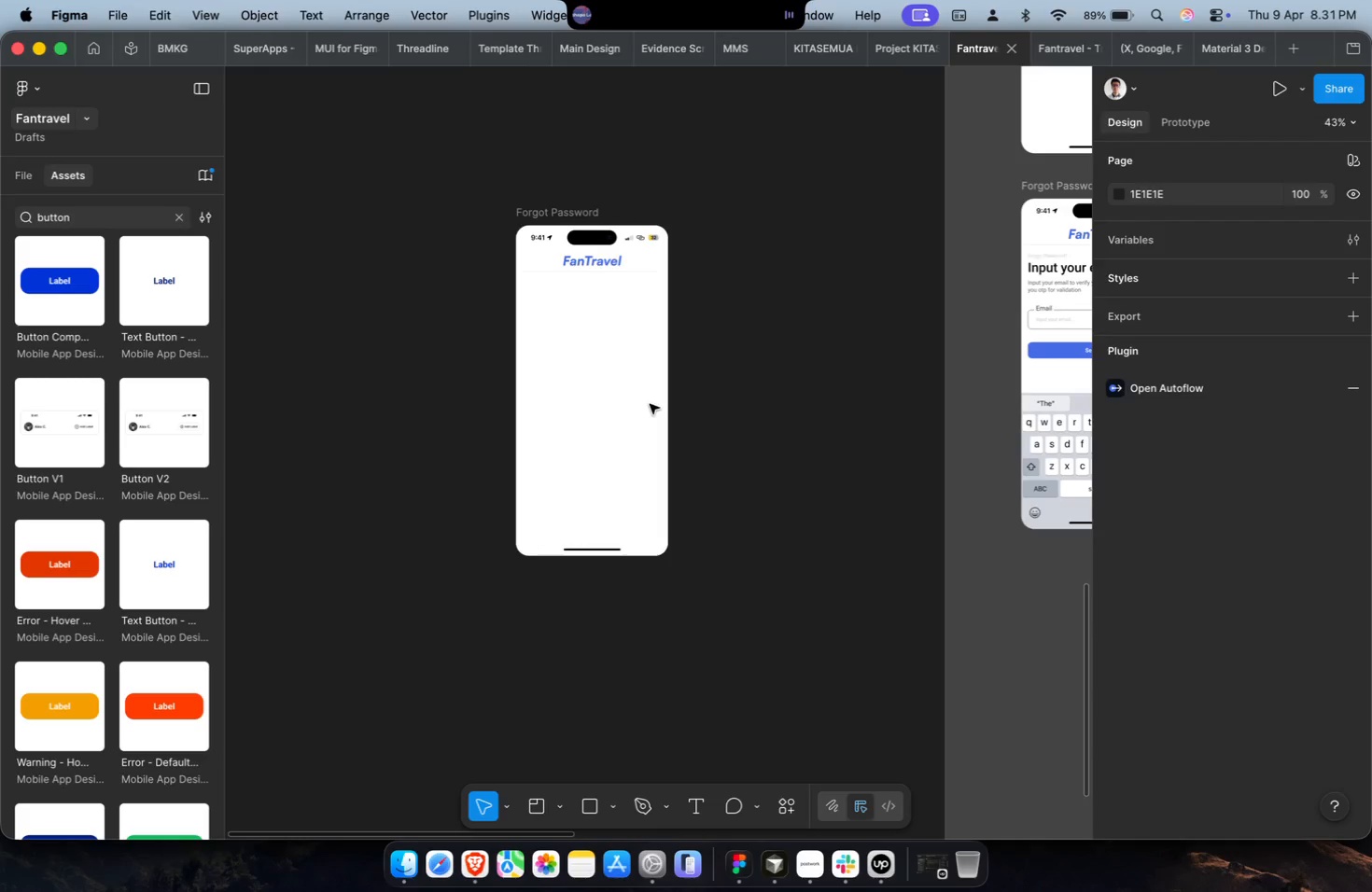 
scroll: coordinate [650, 404], scroll_direction: up, amount: 1.0
 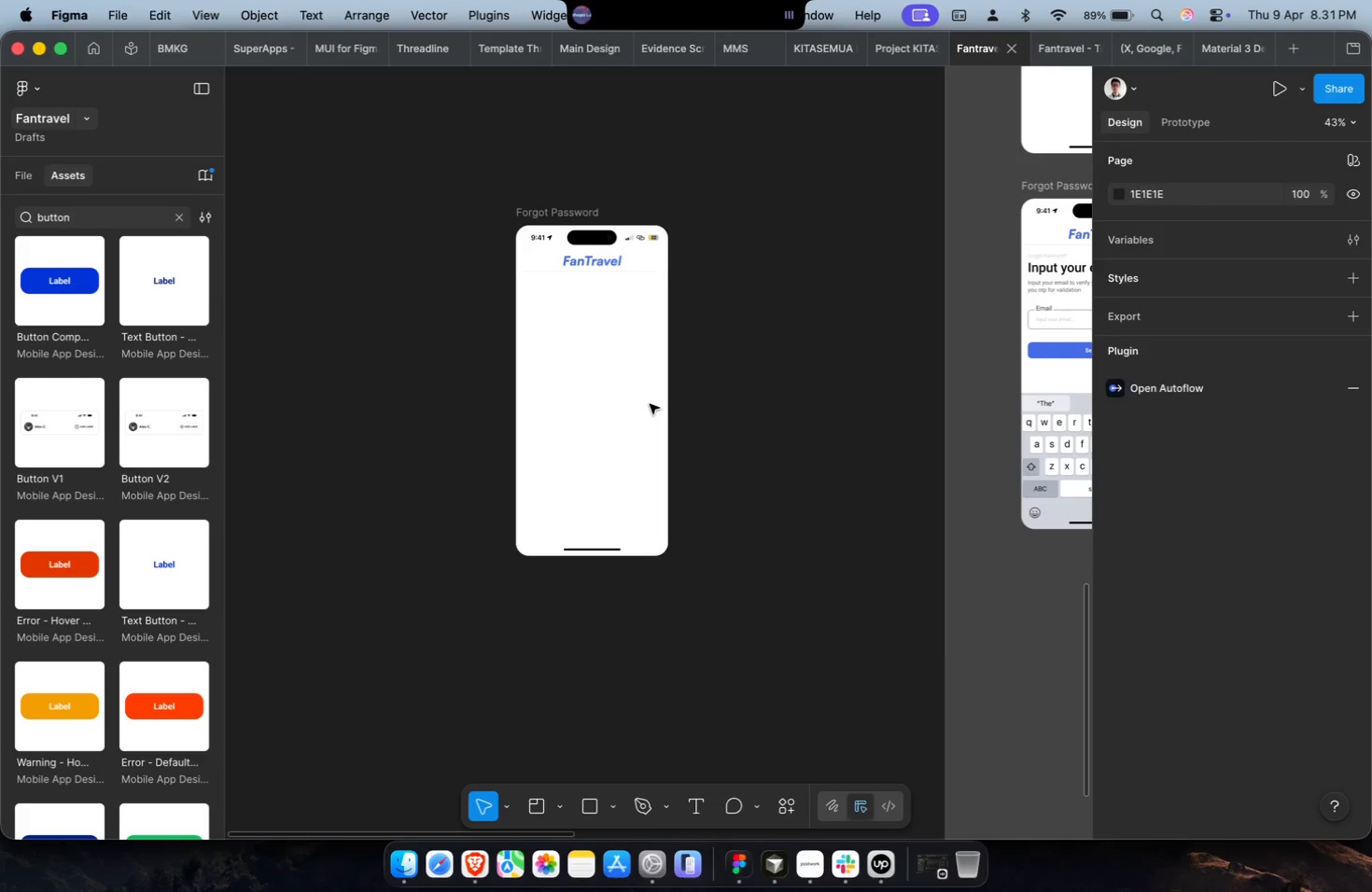 
hold_key(key=CommandLeft, duration=0.77)
scroll: coordinate [650, 405], scroll_direction: down, amount: 50.0
 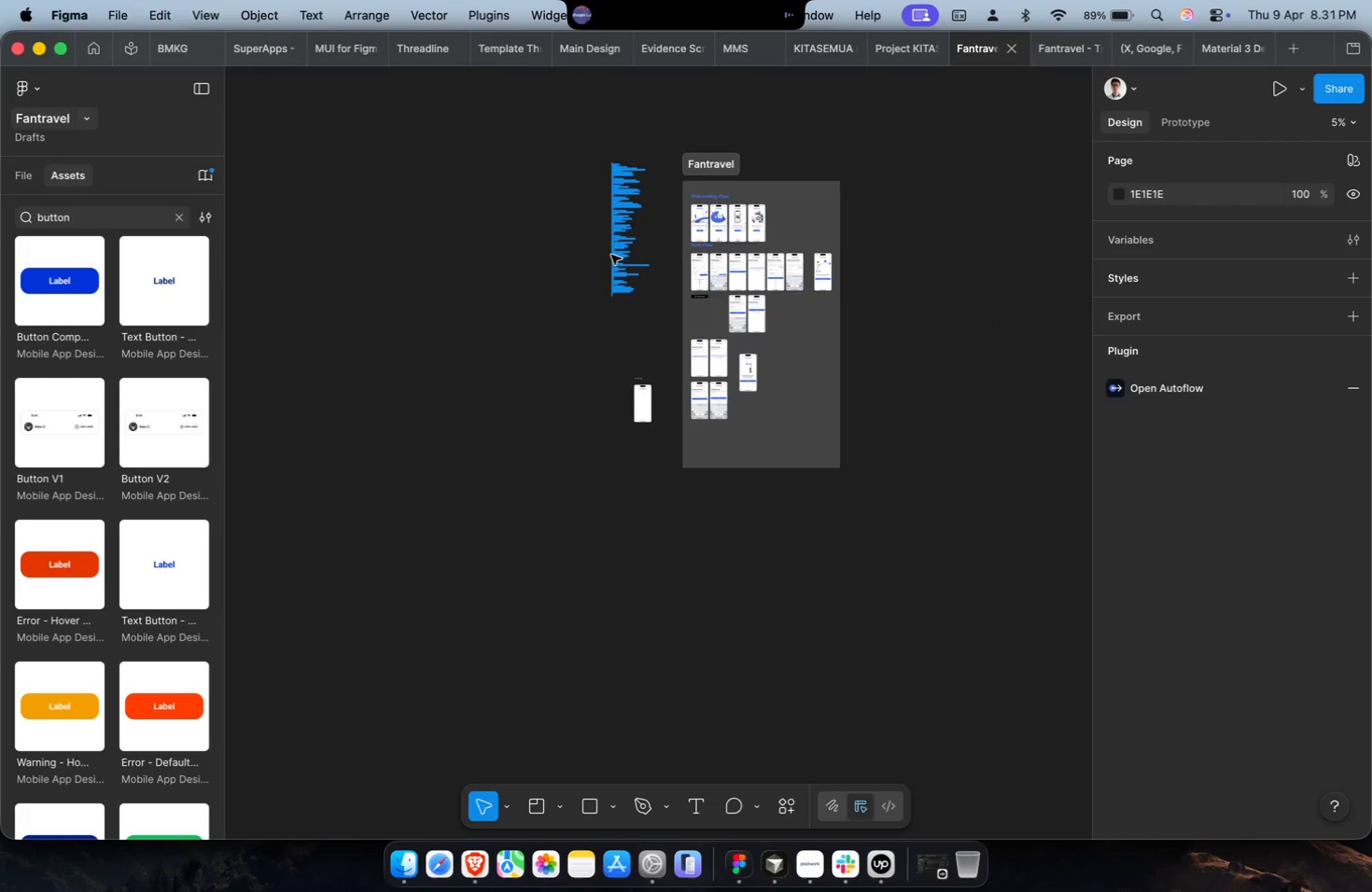 
left_click_drag(start_coordinate=[624, 215], to_coordinate=[575, 439])
 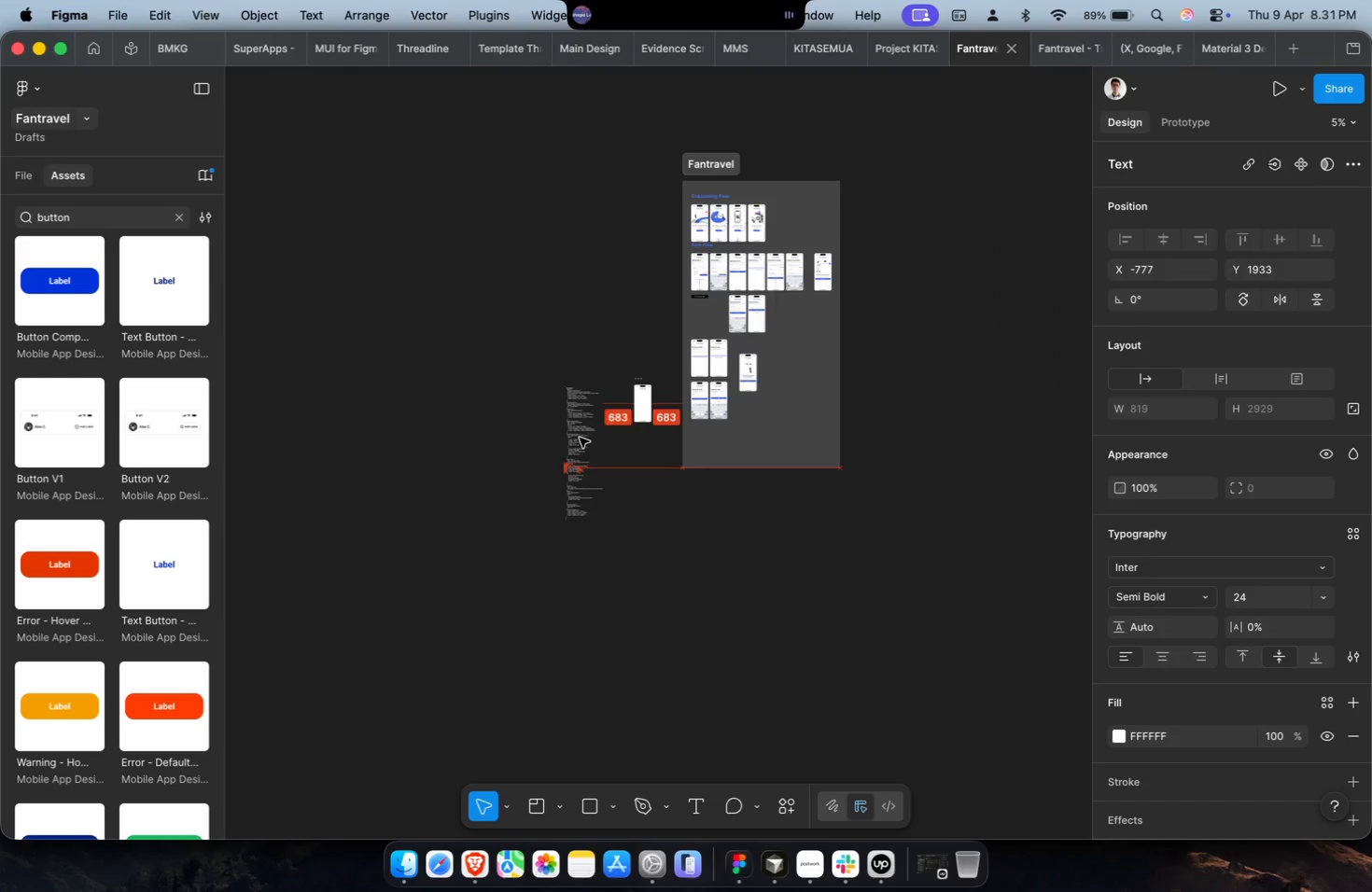 
hold_key(key=CommandLeft, duration=0.74)
scroll: coordinate [695, 381], scroll_direction: up, amount: 28.0
 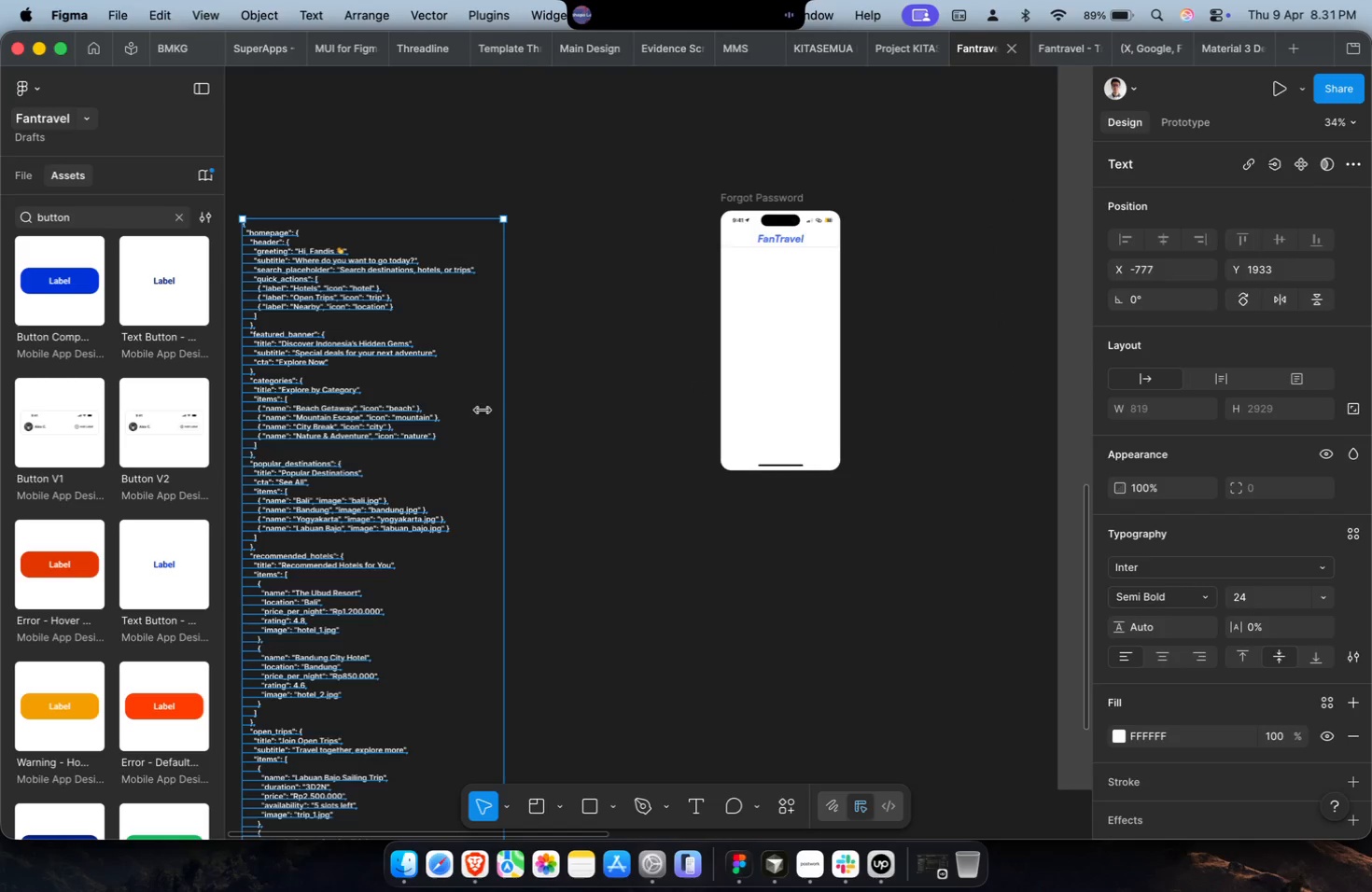 
left_click_drag(start_coordinate=[410, 428], to_coordinate=[483, 425])
 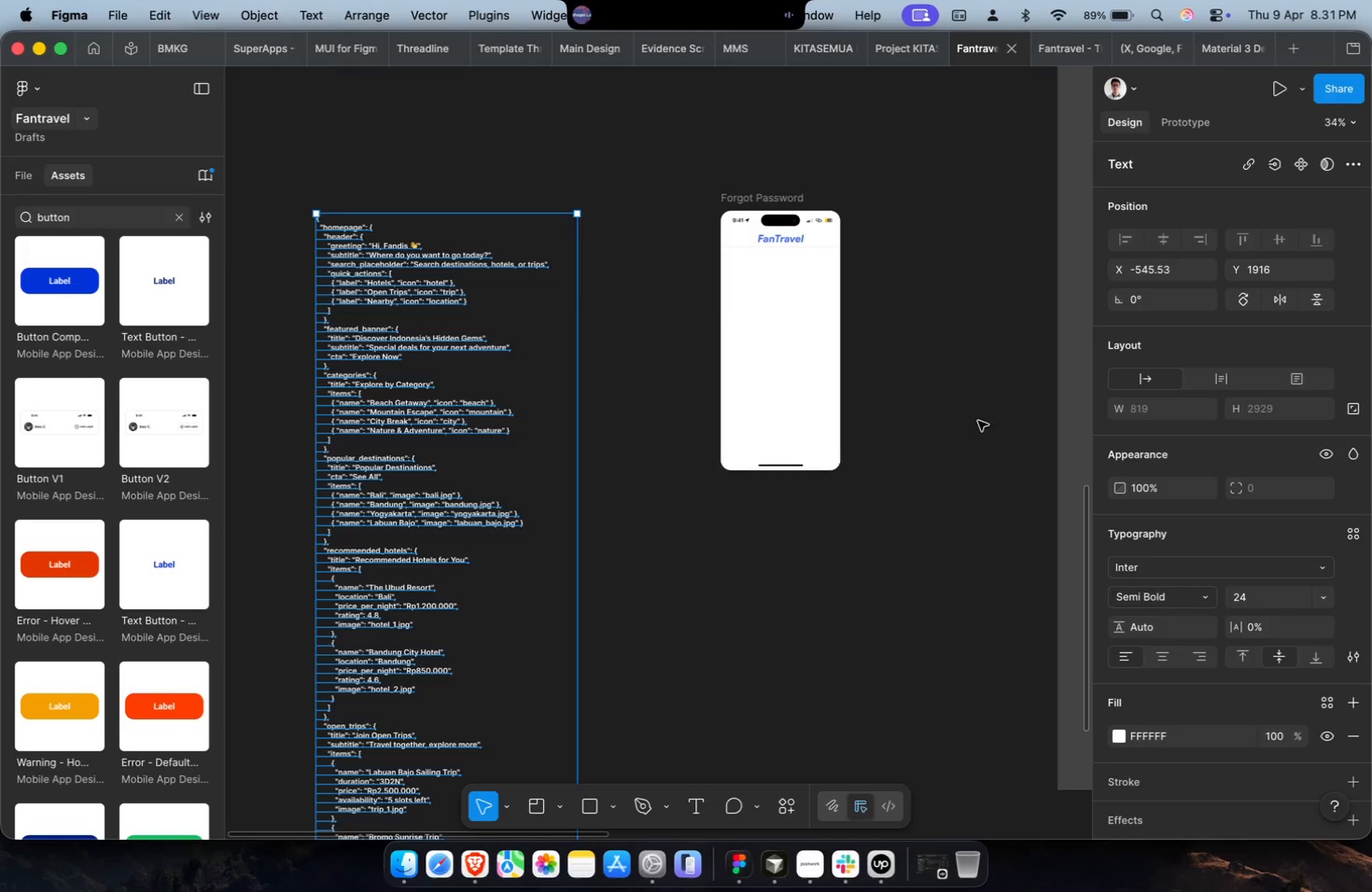 
hold_key(key=CommandLeft, duration=0.99)
scroll: coordinate [859, 271], scroll_direction: up, amount: 4.0
 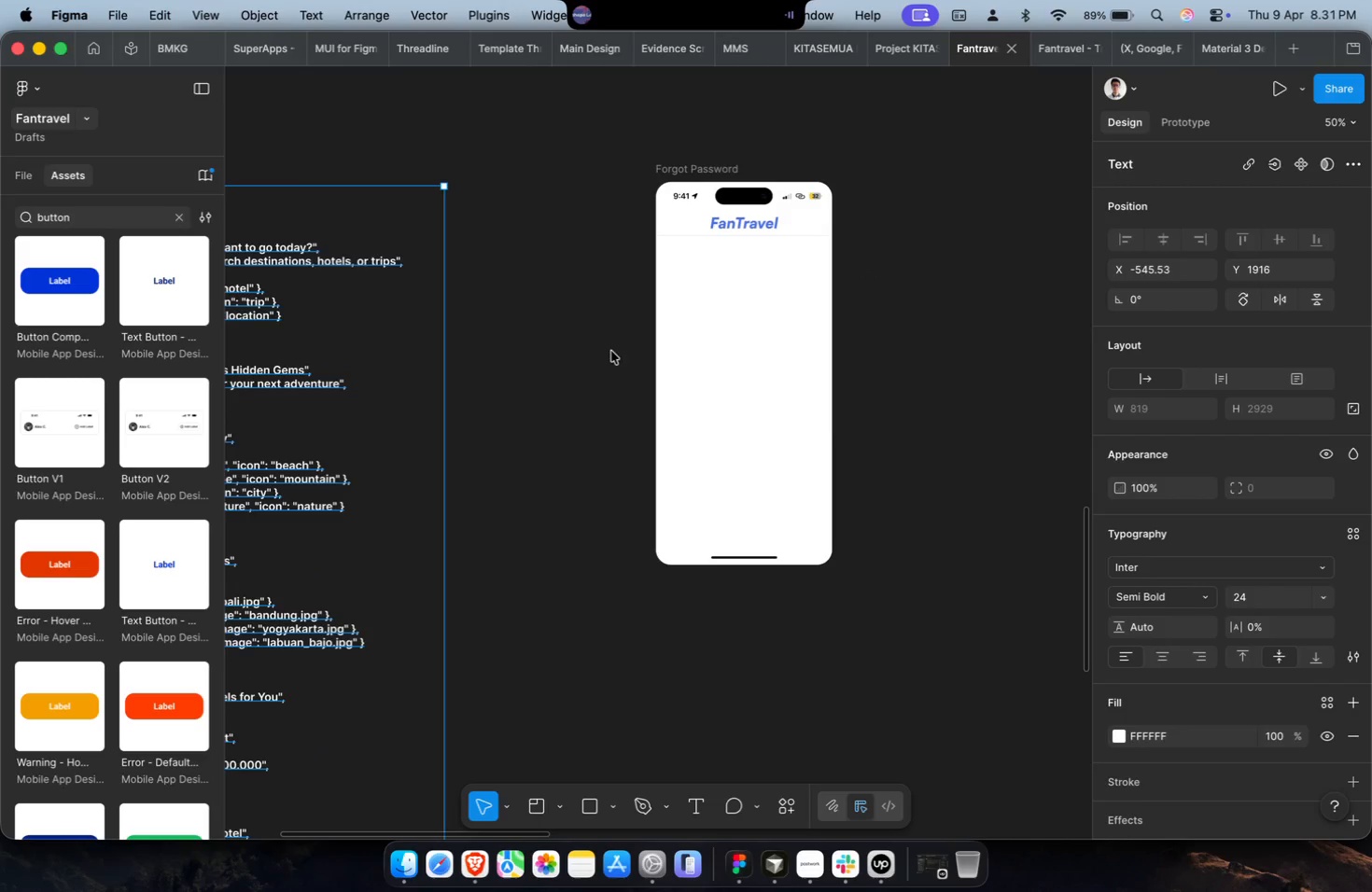 
key(Meta+CommandLeft)
 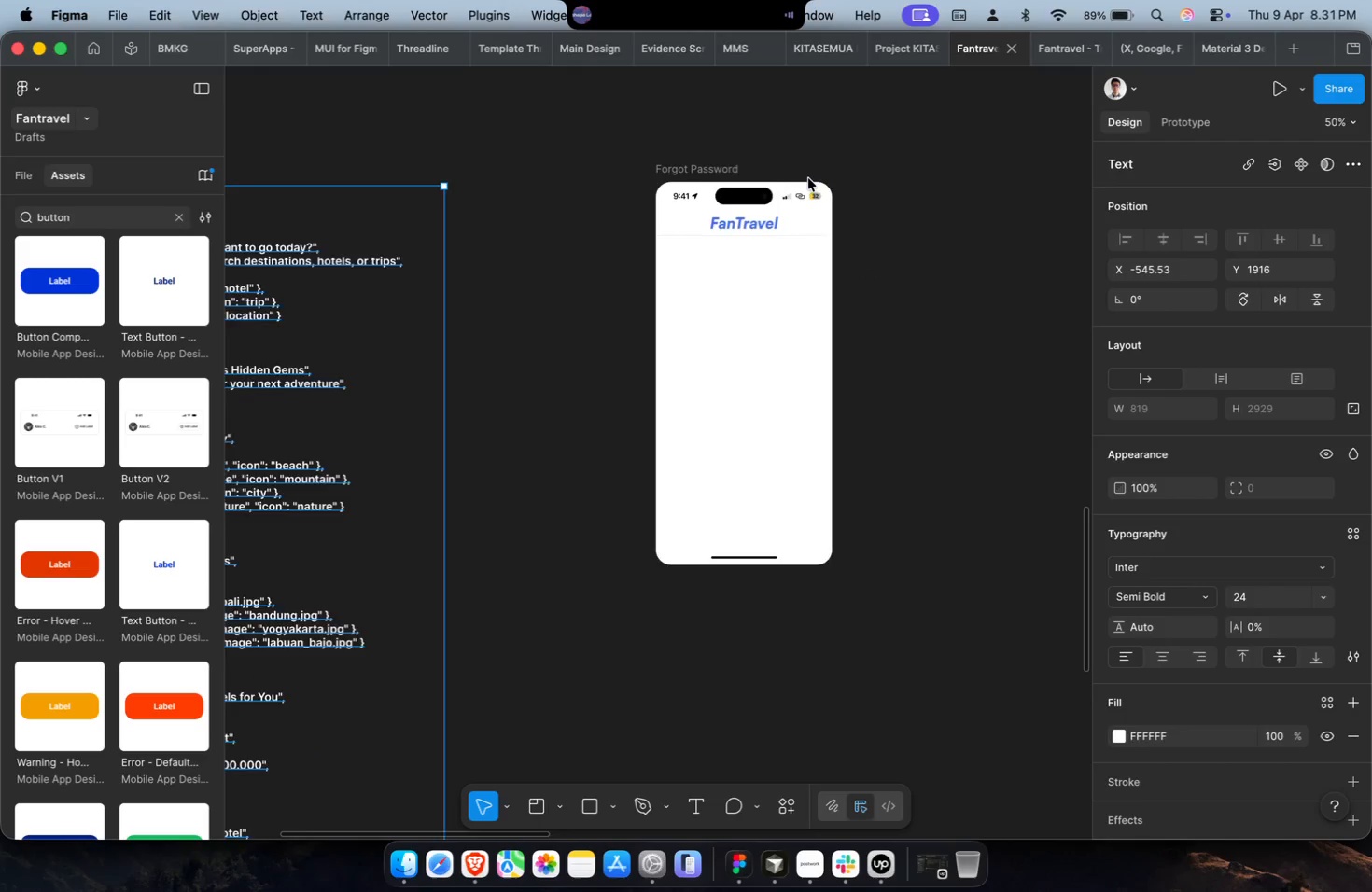 
scroll: coordinate [808, 178], scroll_direction: down, amount: 2.0
 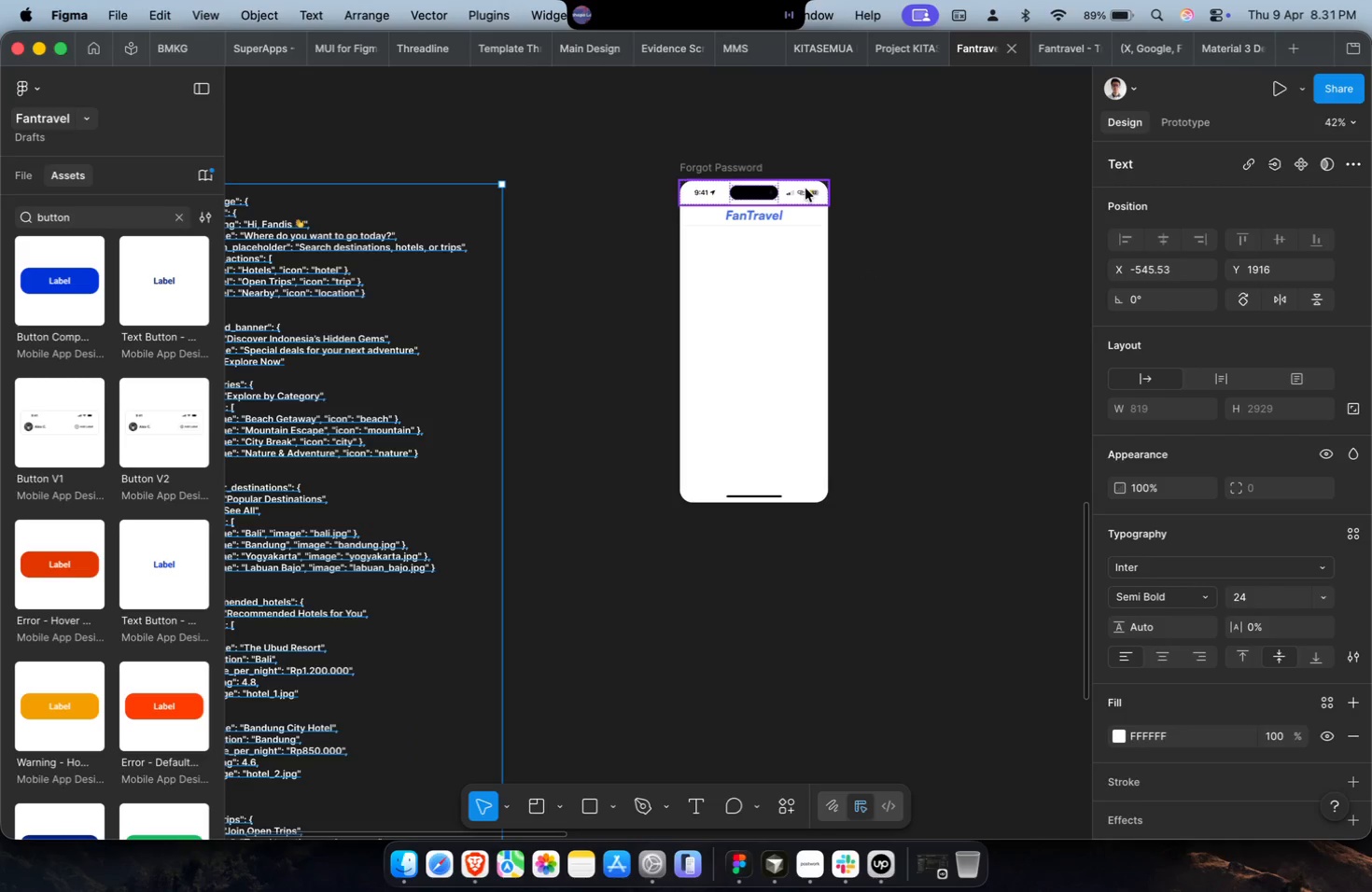 
hold_key(key=CommandLeft, duration=0.42)
 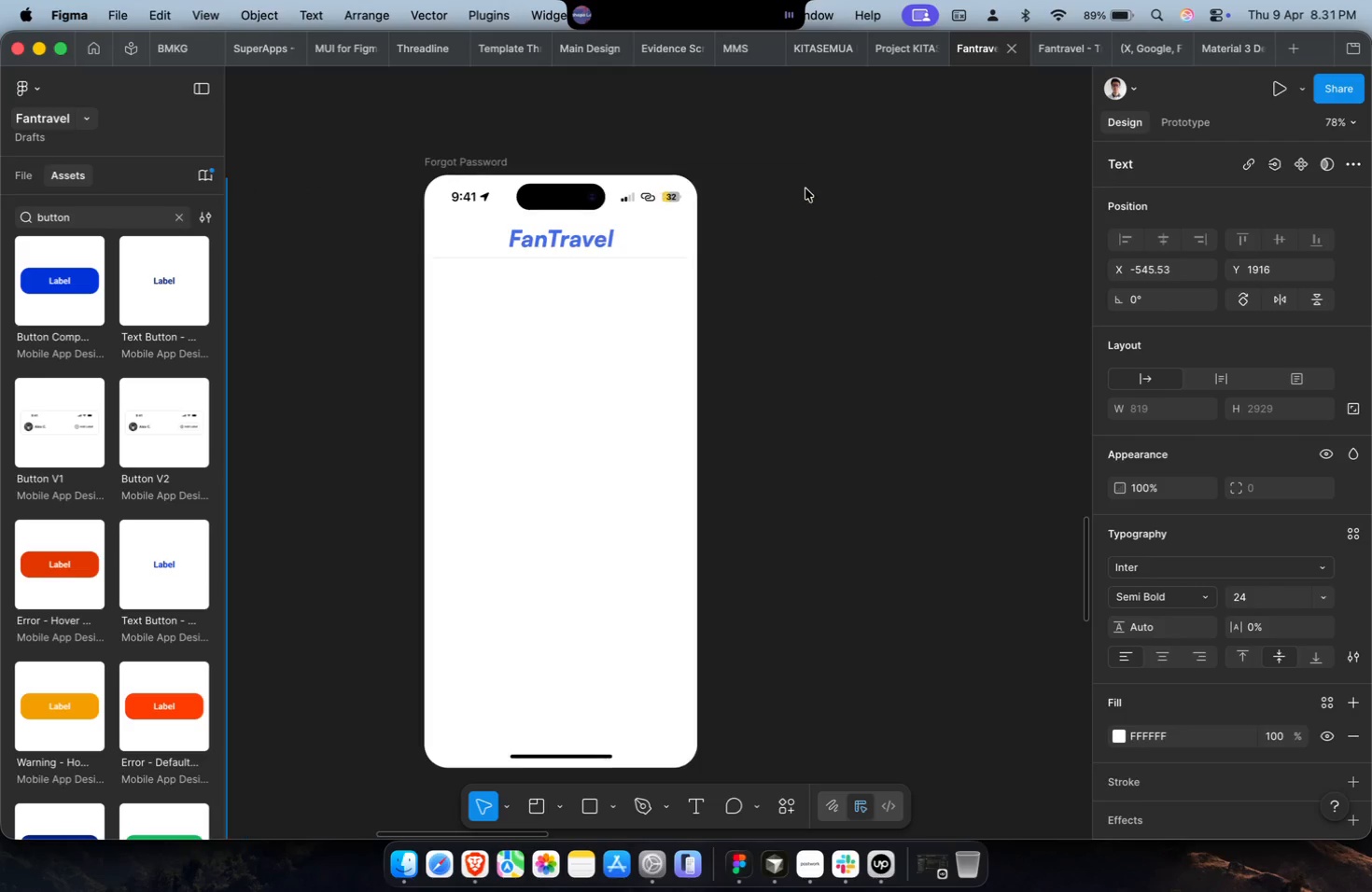 
key(Shift+ShiftLeft)
 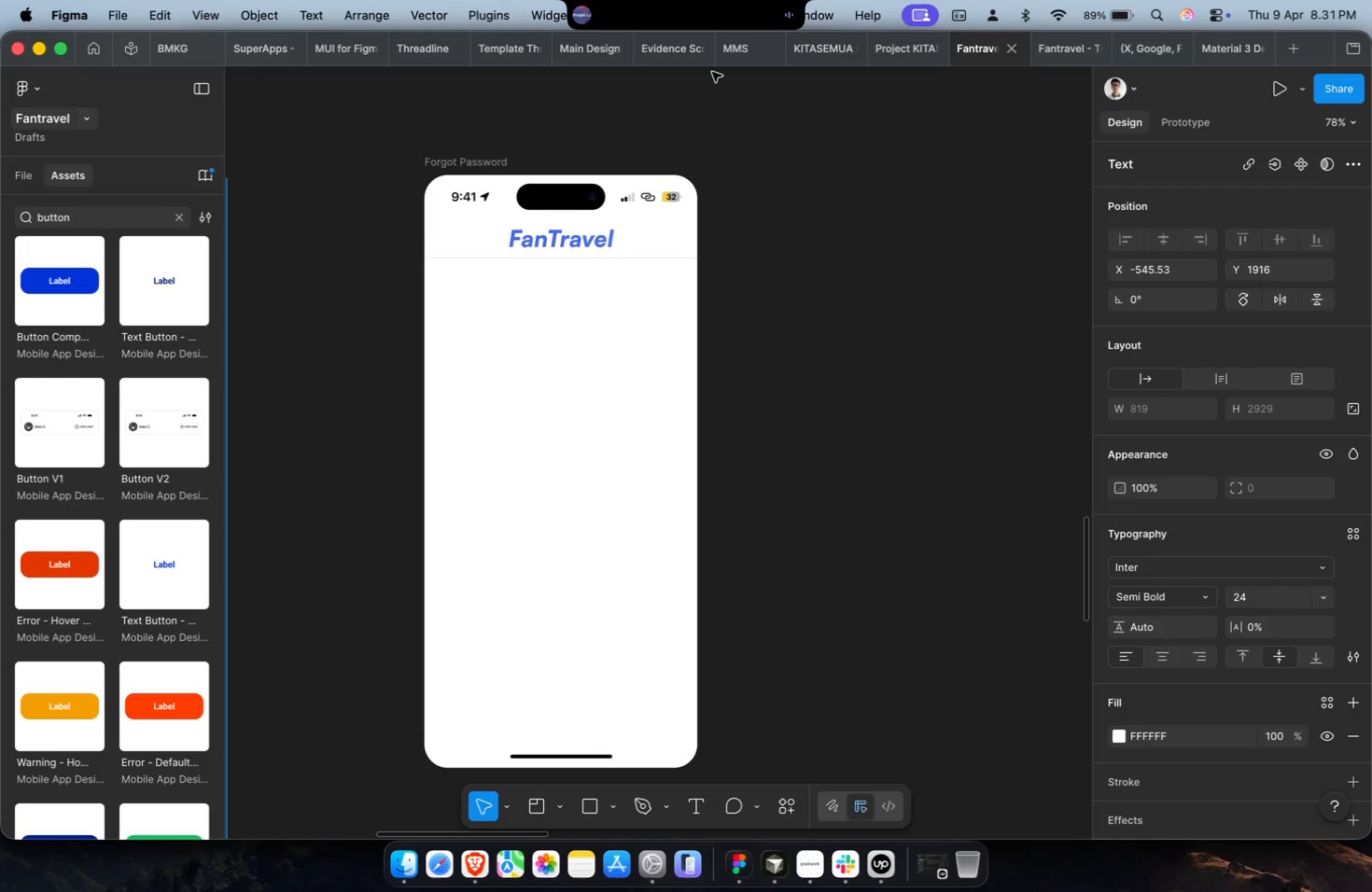 
scroll: coordinate [805, 188], scroll_direction: up, amount: 5.0
 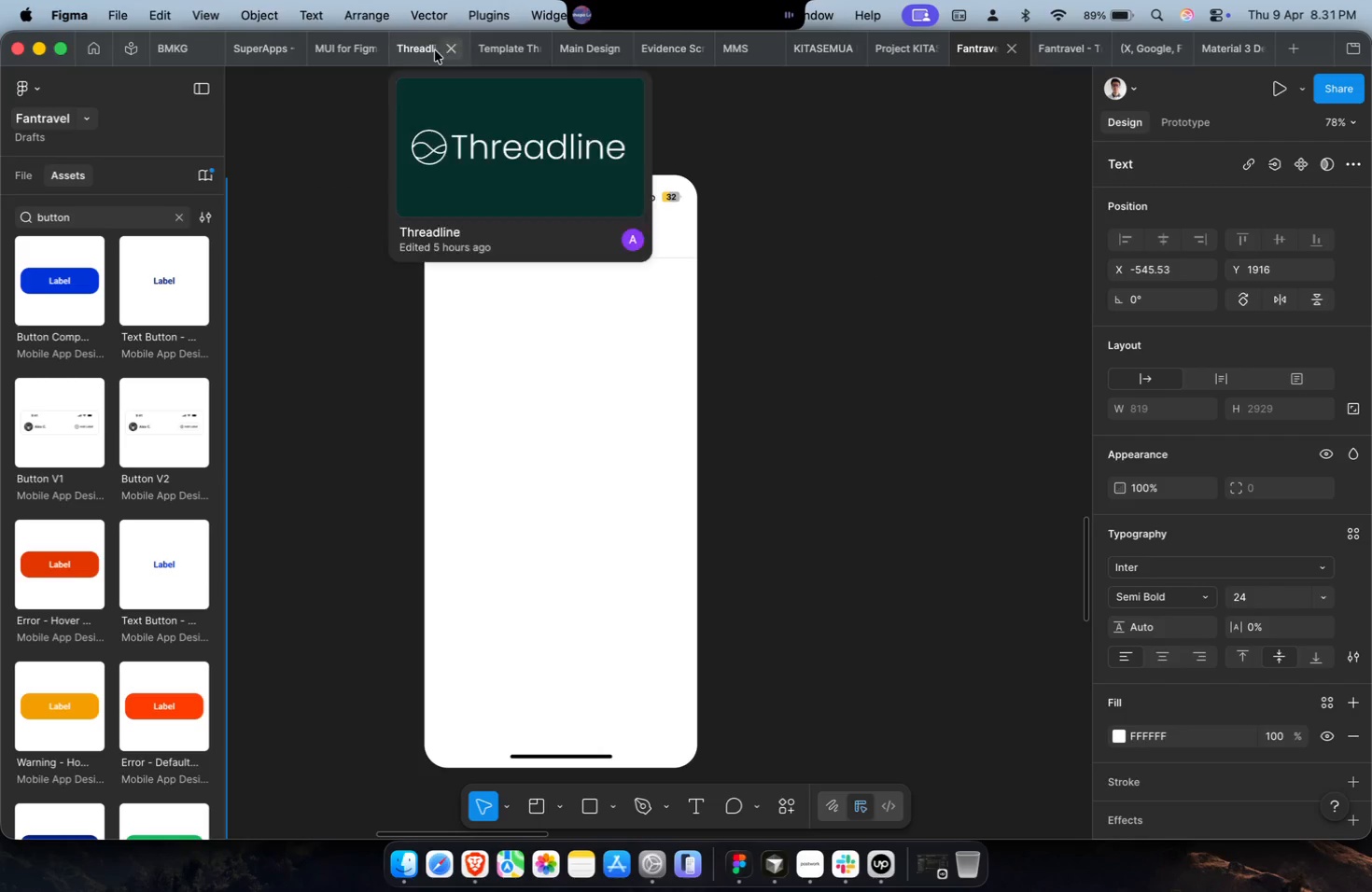 
wait(5.44)
 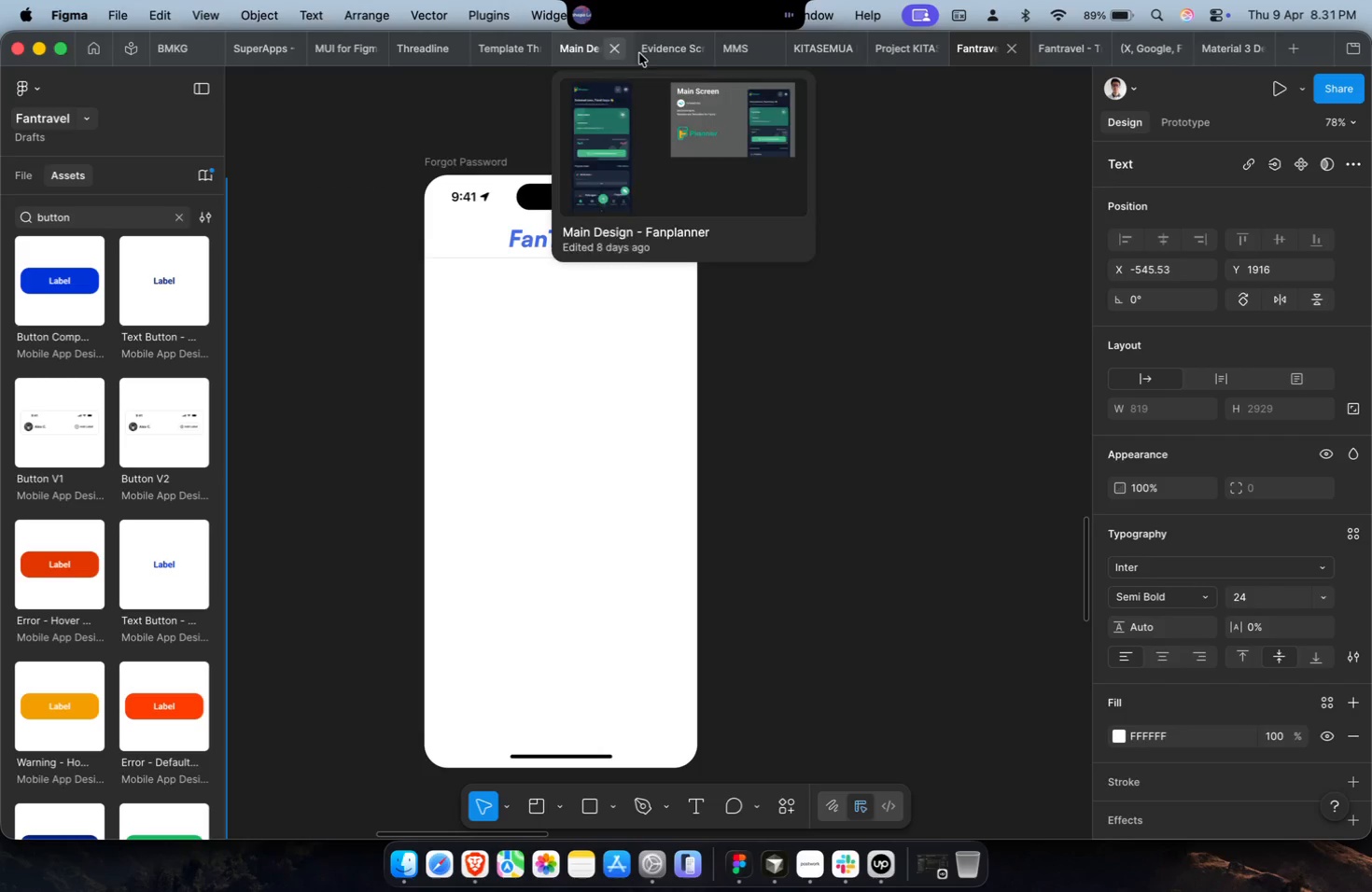 
left_click([500, 89])
 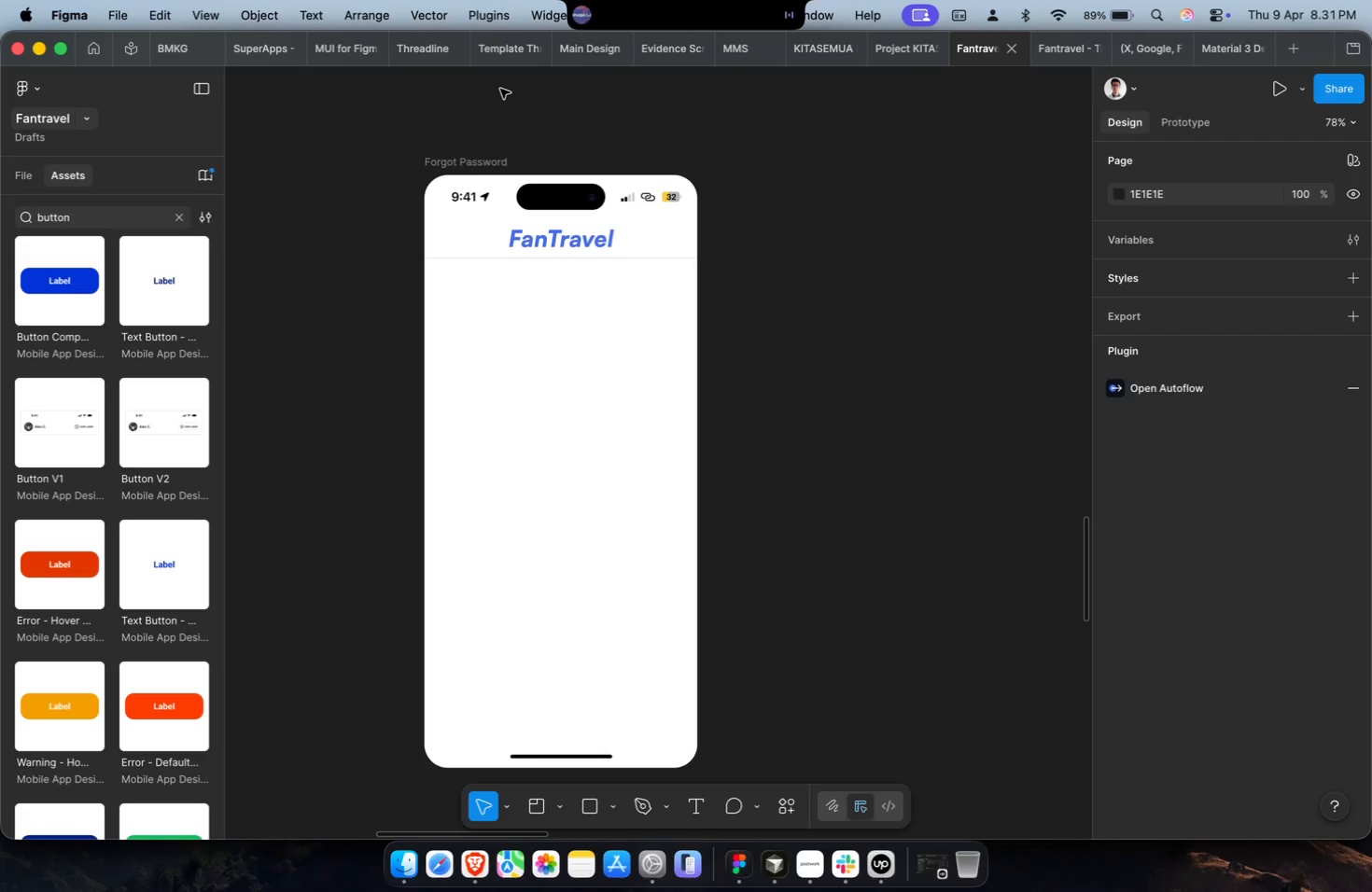 
hold_key(key=ShiftLeft, duration=0.34)
scroll: coordinate [500, 89], scroll_direction: up, amount: 2.0
 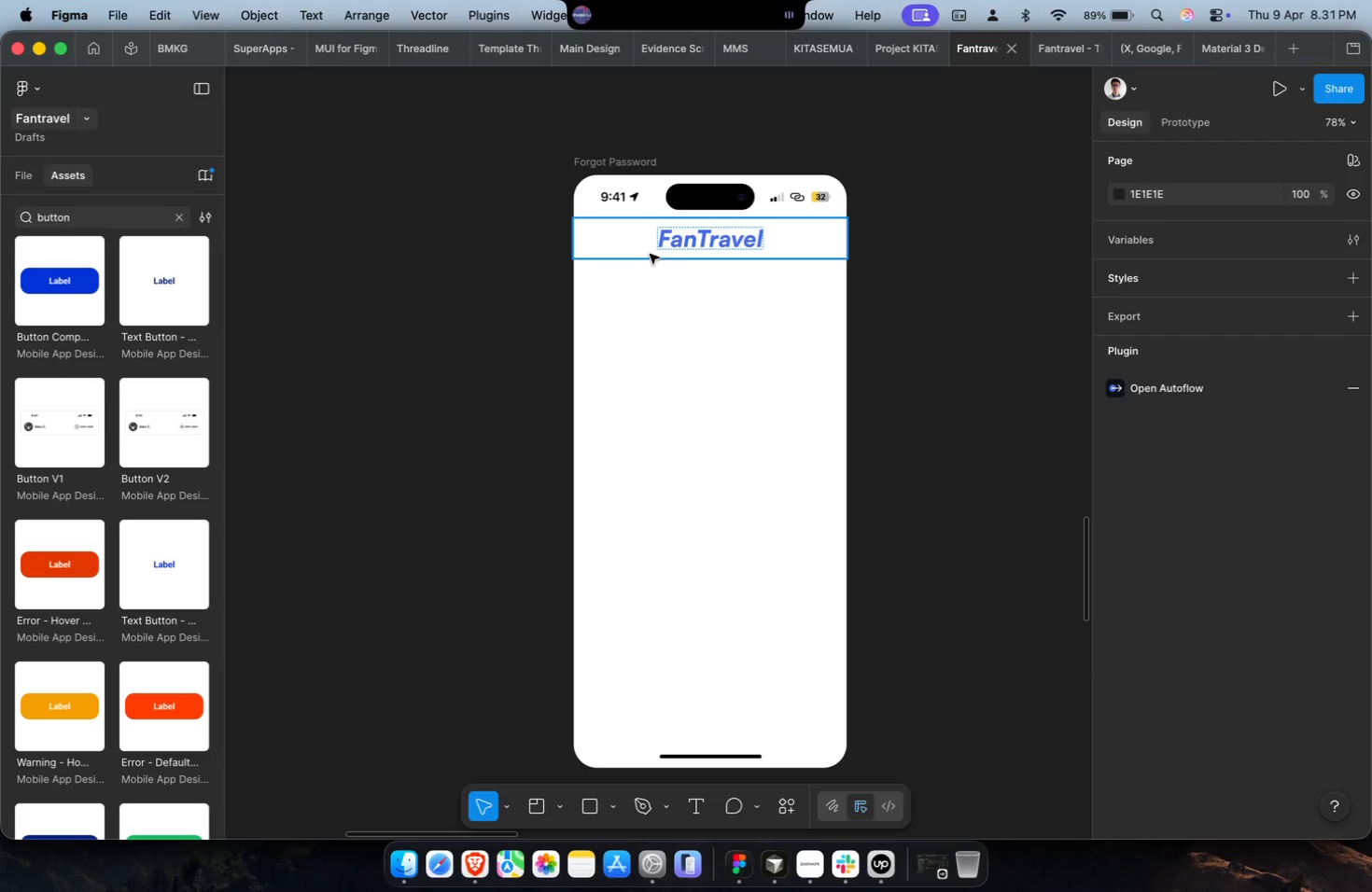 
left_click([90, 44])
 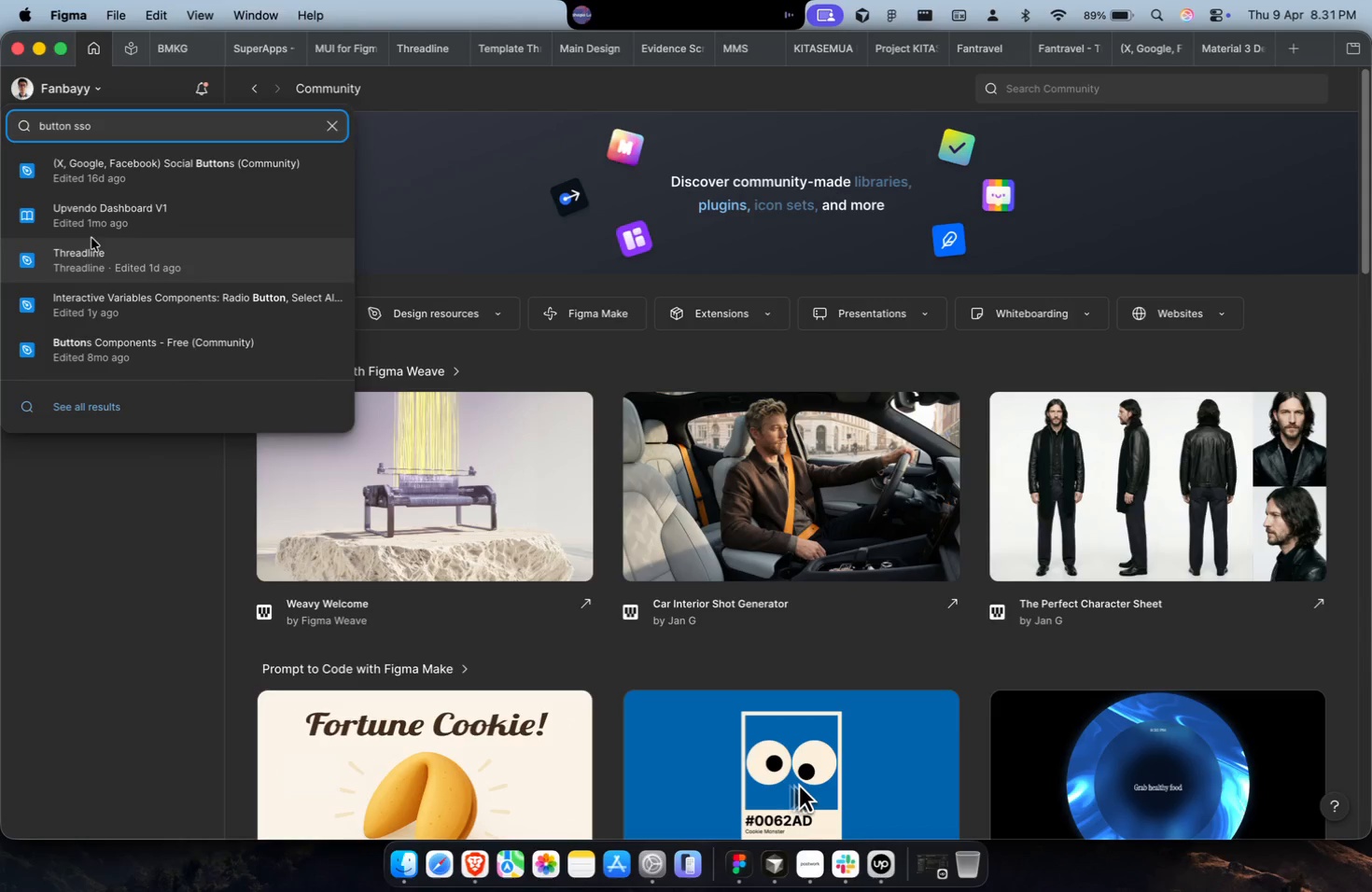 
left_click([132, 510])
 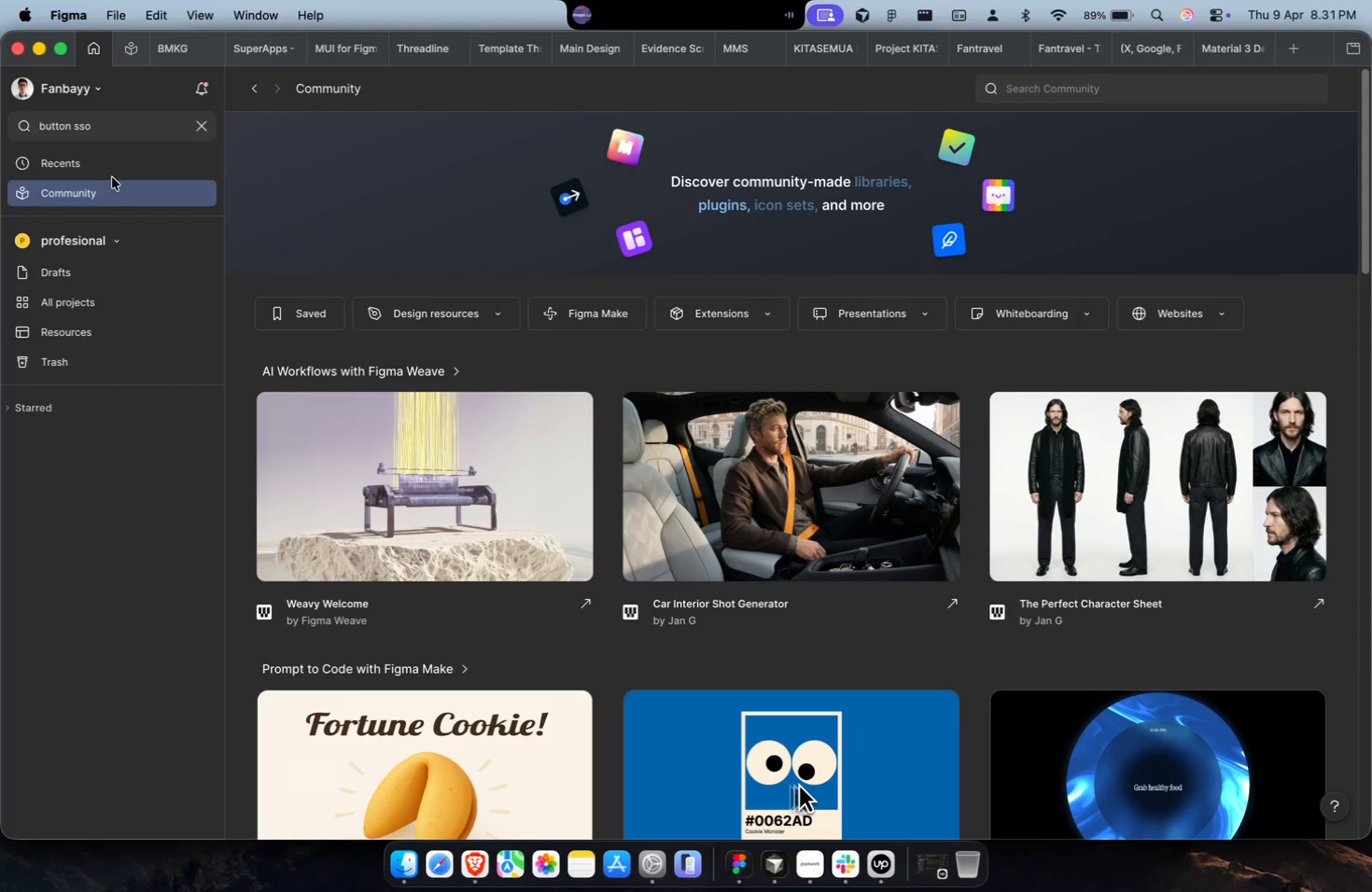 
left_click([113, 173])
 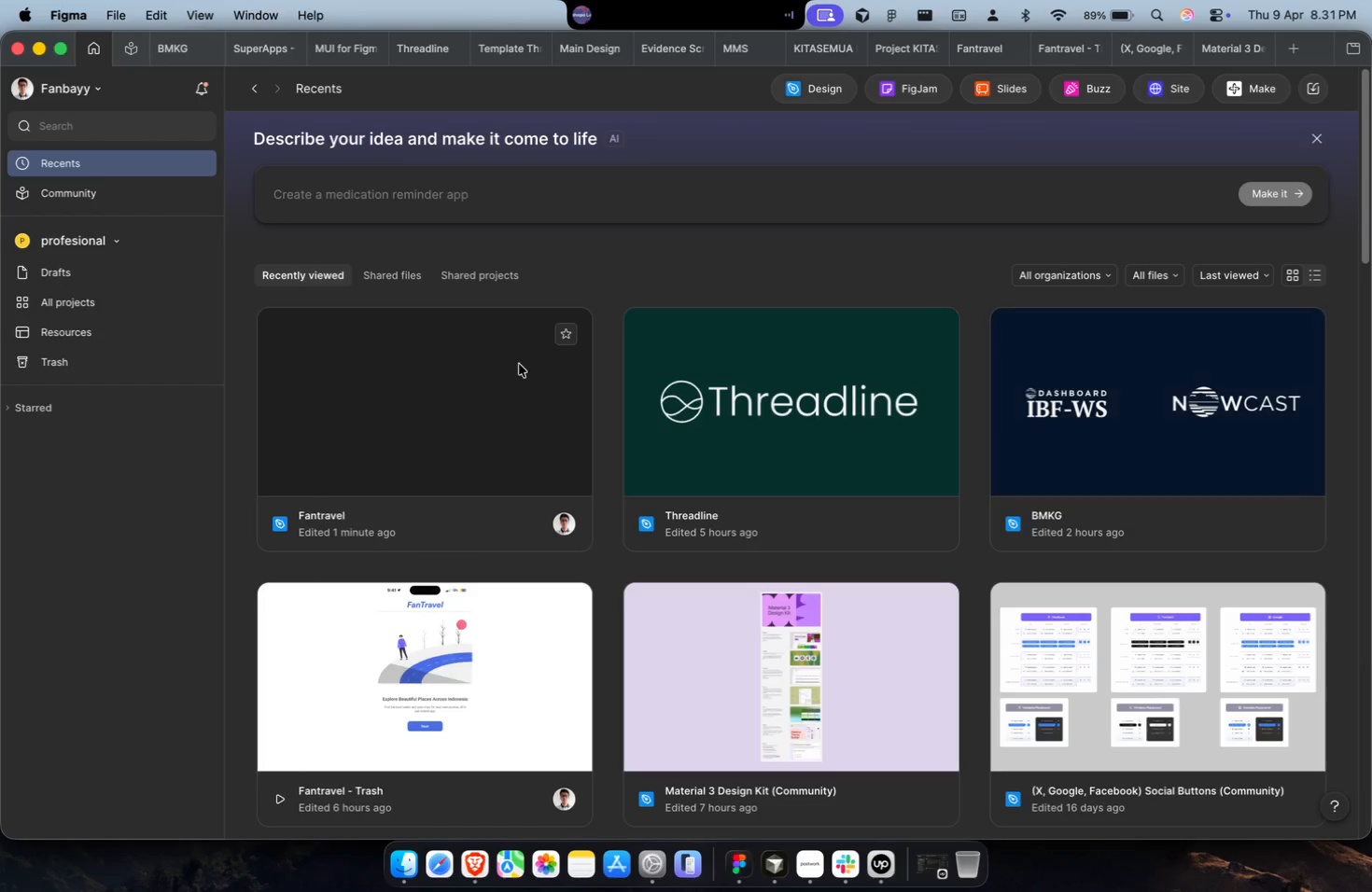 
scroll: coordinate [567, 511], scroll_direction: down, amount: 15.0
 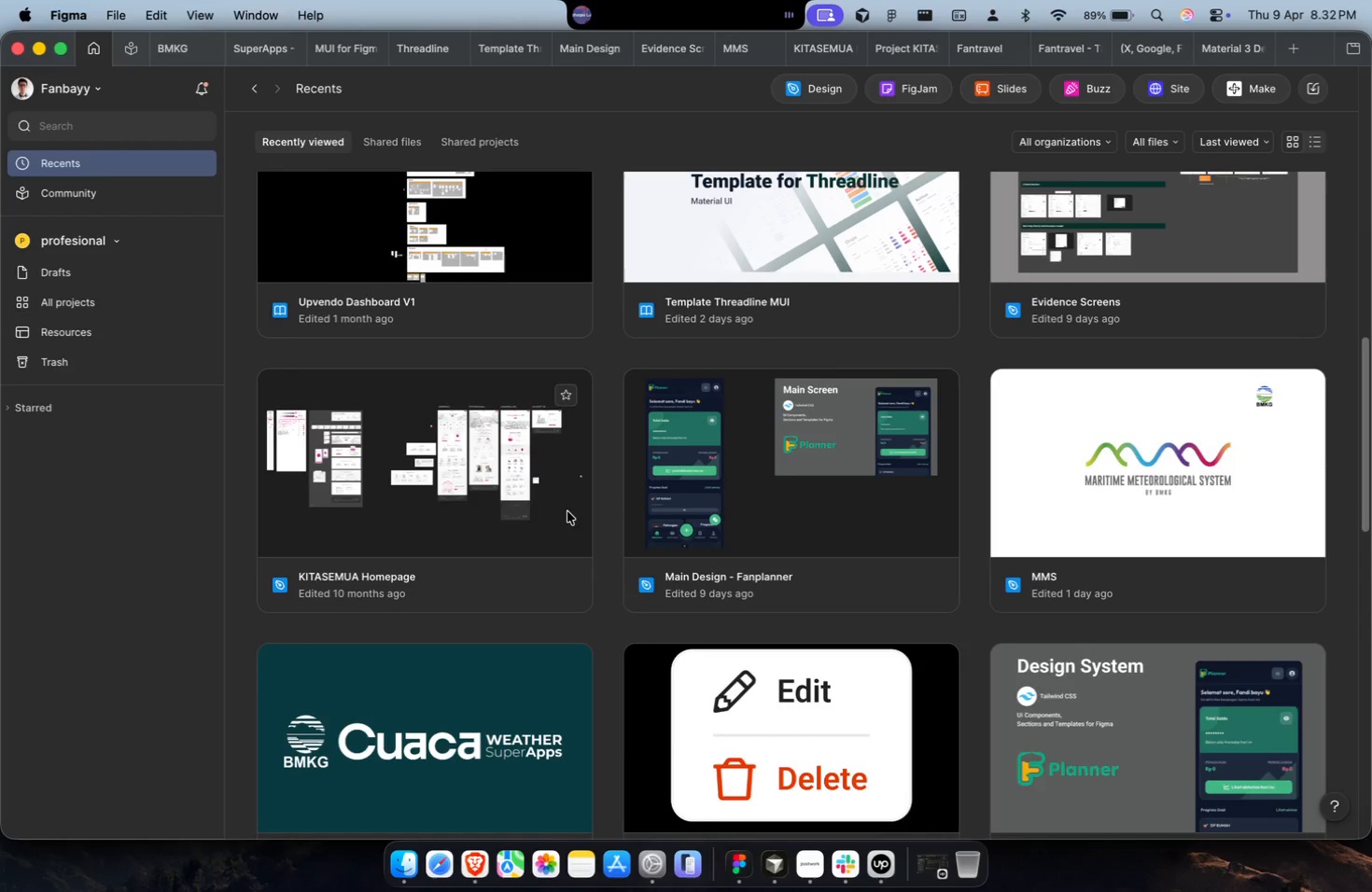 
double_click([661, 464])
 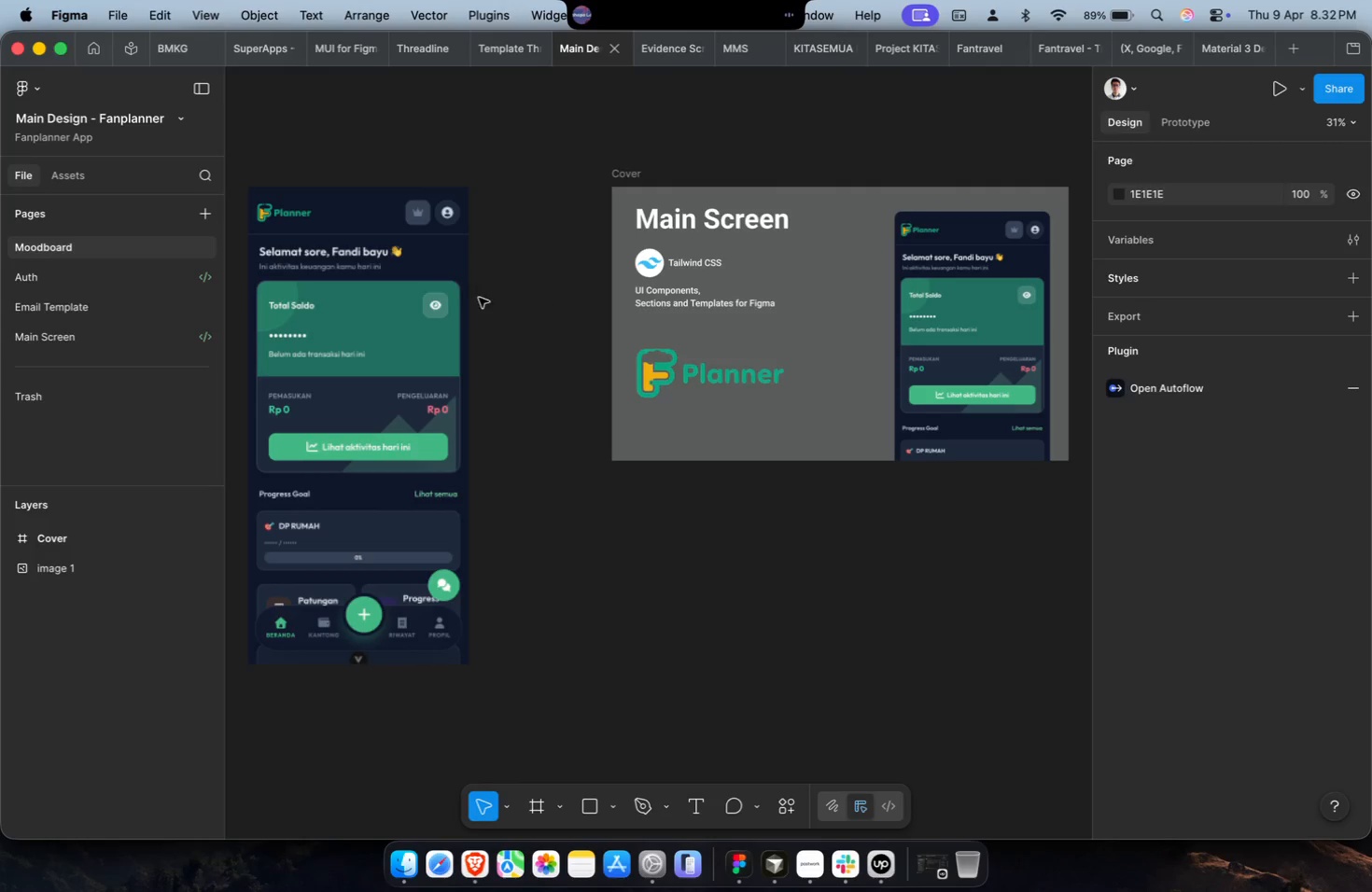 
wait(6.5)
 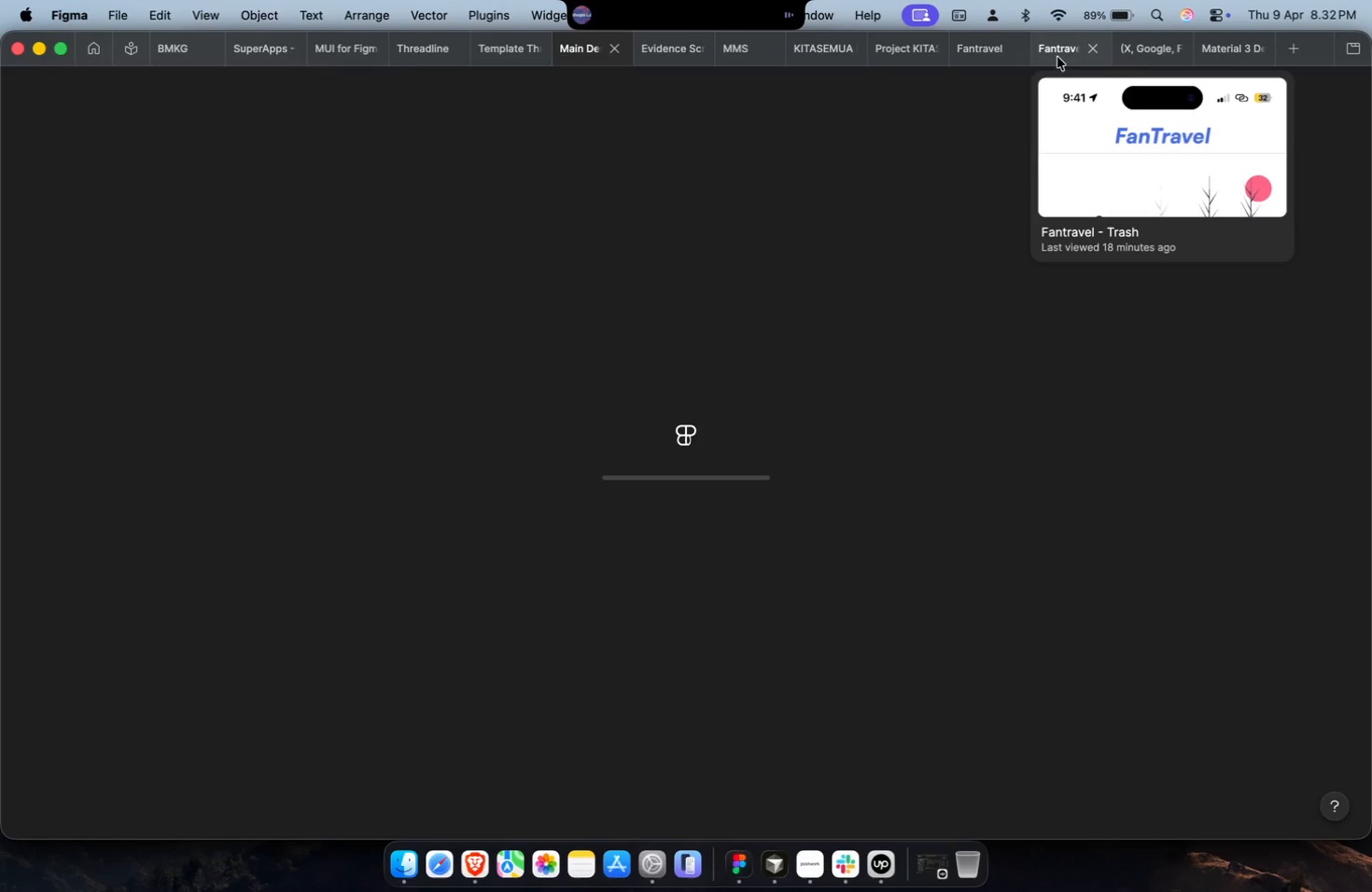 
left_click([181, 341])
 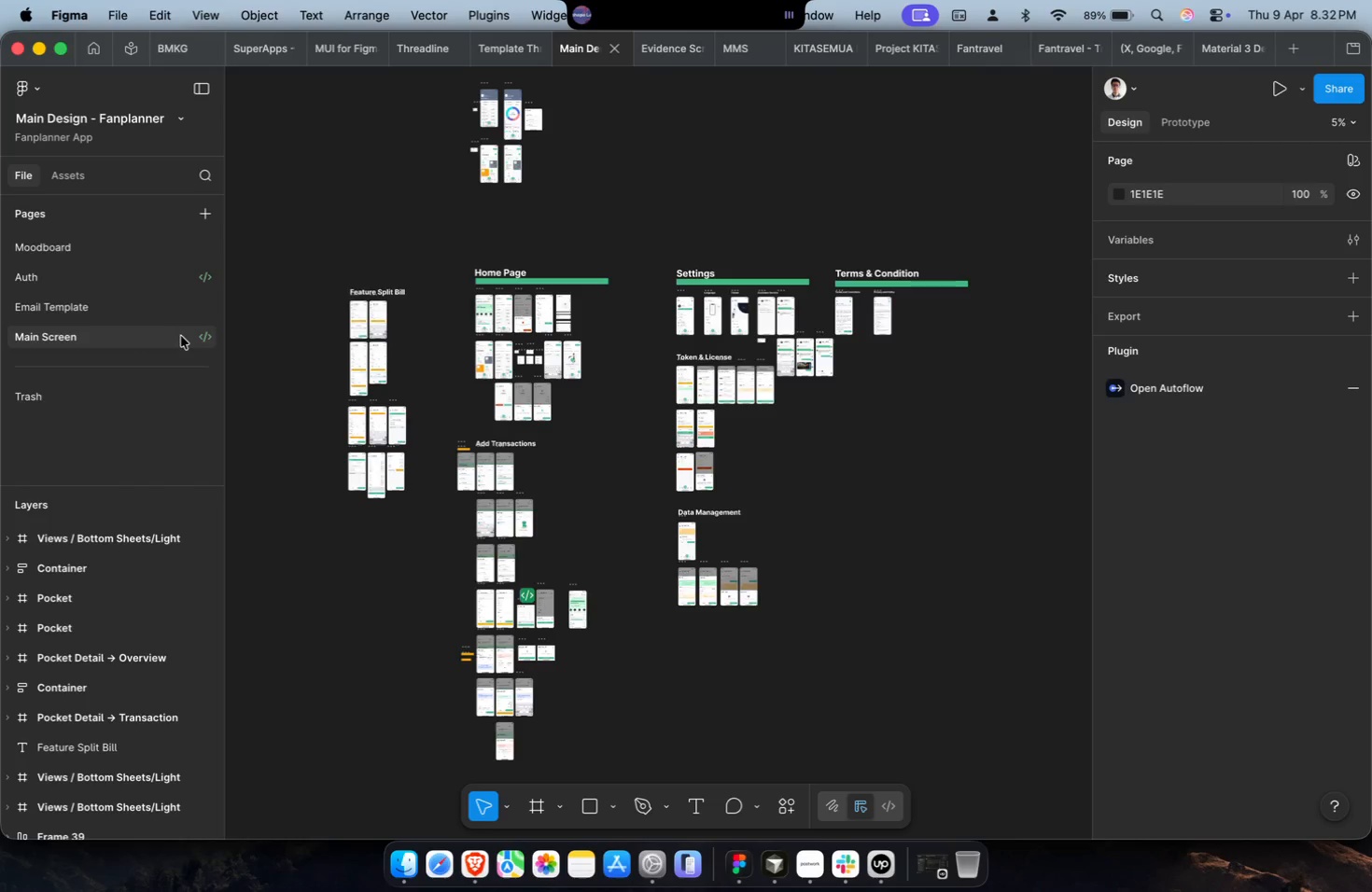 
hold_key(key=CommandLeft, duration=0.82)
scroll: coordinate [488, 269], scroll_direction: up, amount: 42.0
 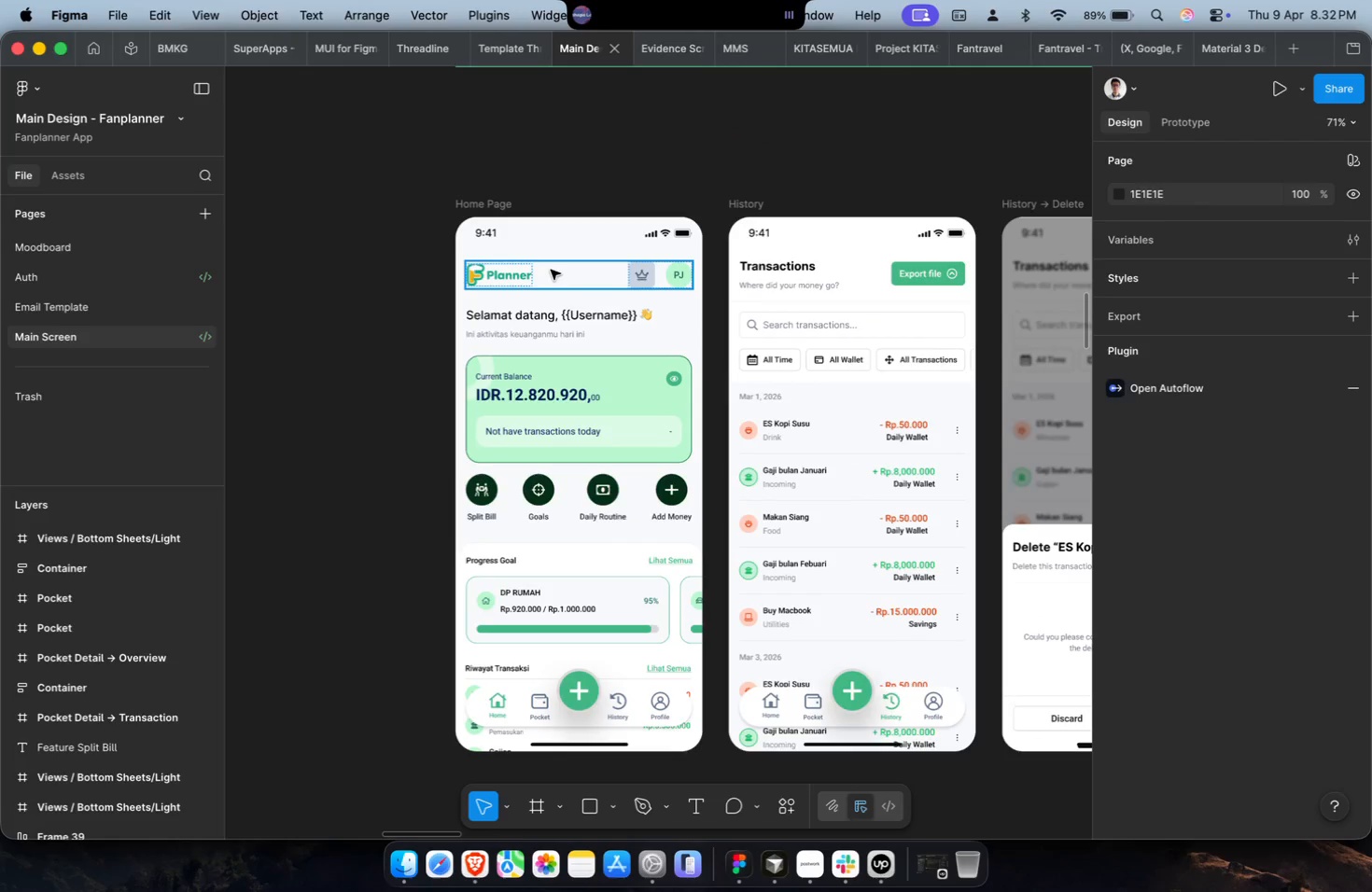 
left_click([552, 272])
 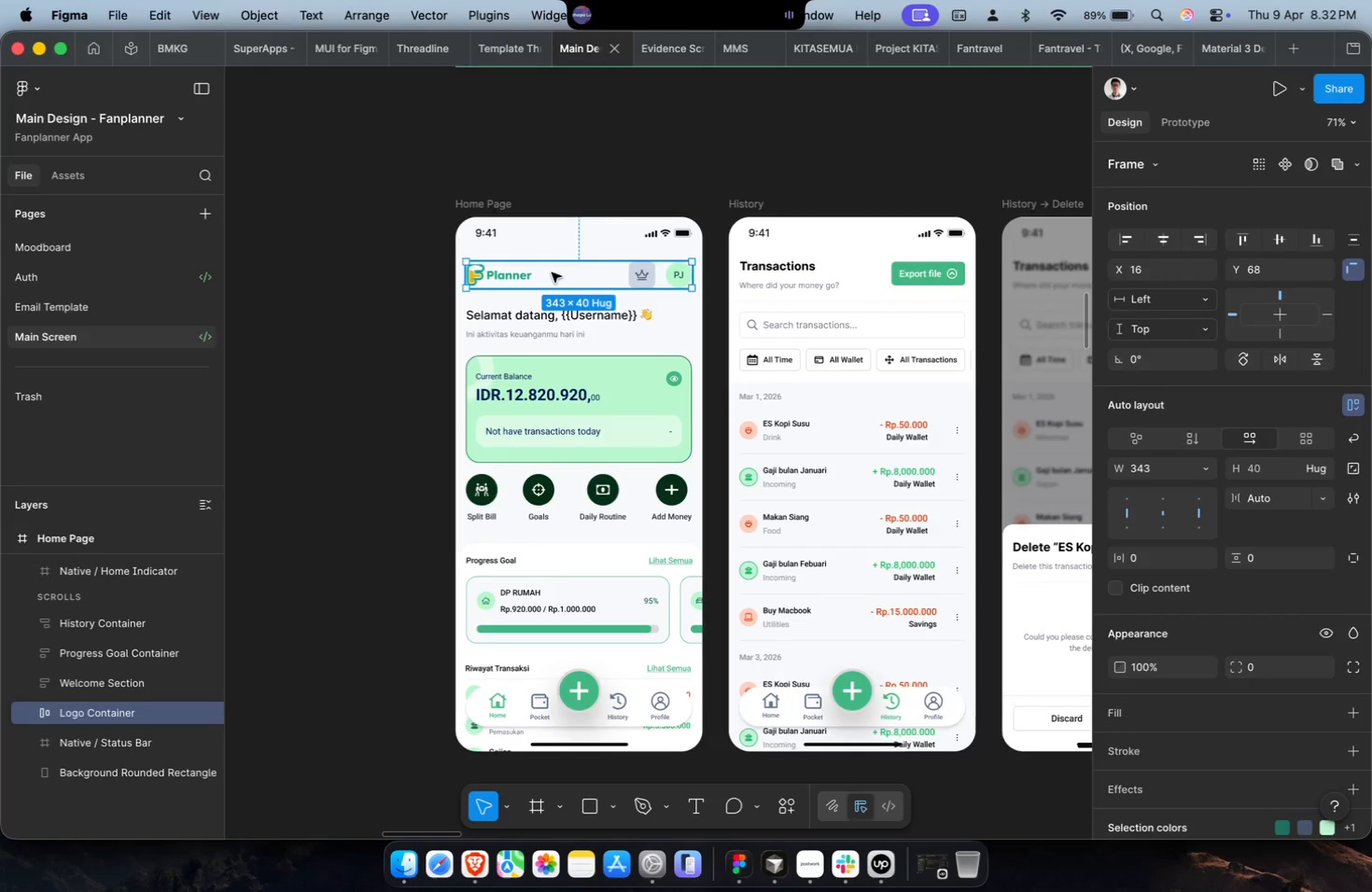 
key(Meta+C)
 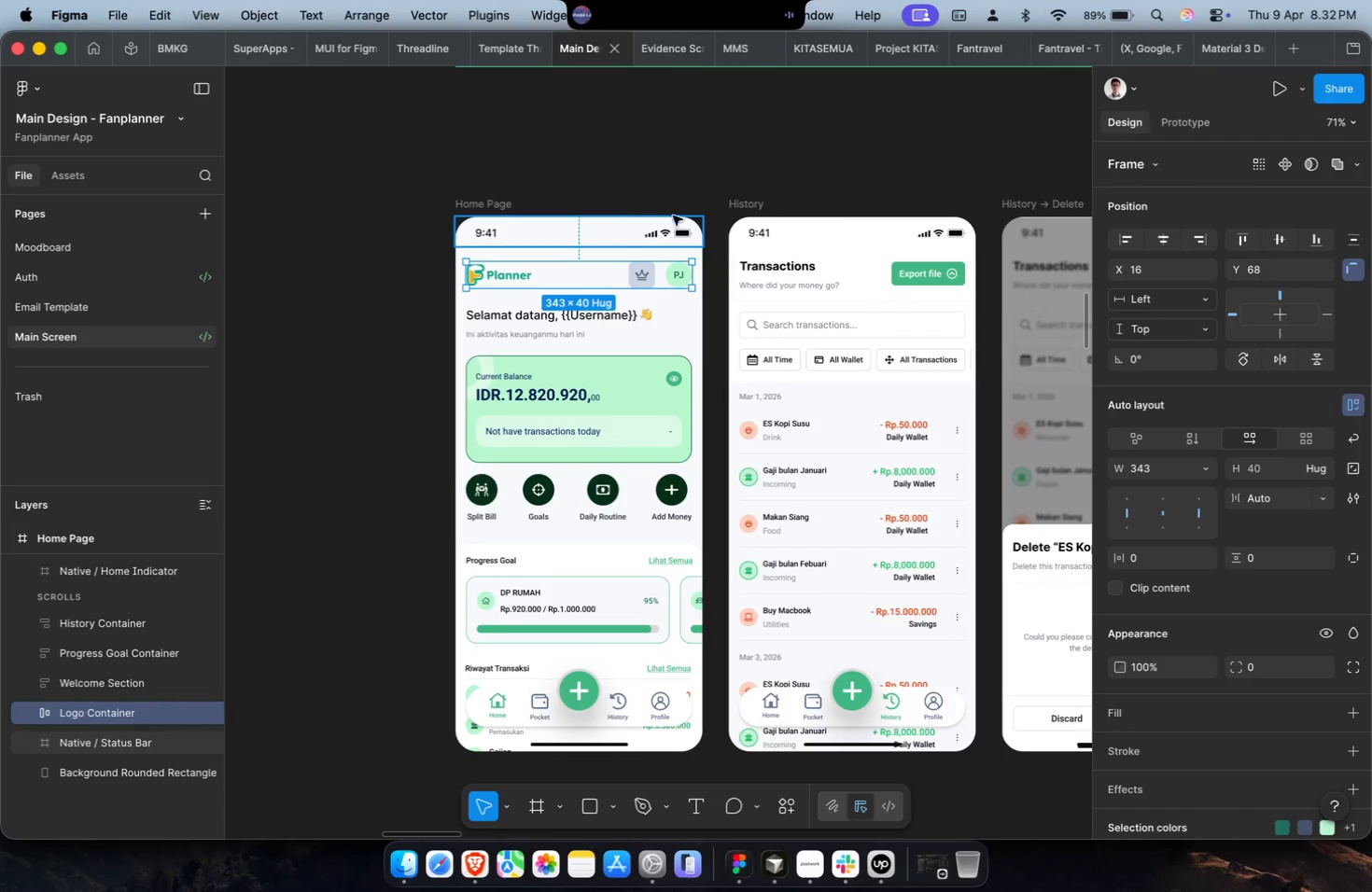 
key(Meta+CommandLeft)
 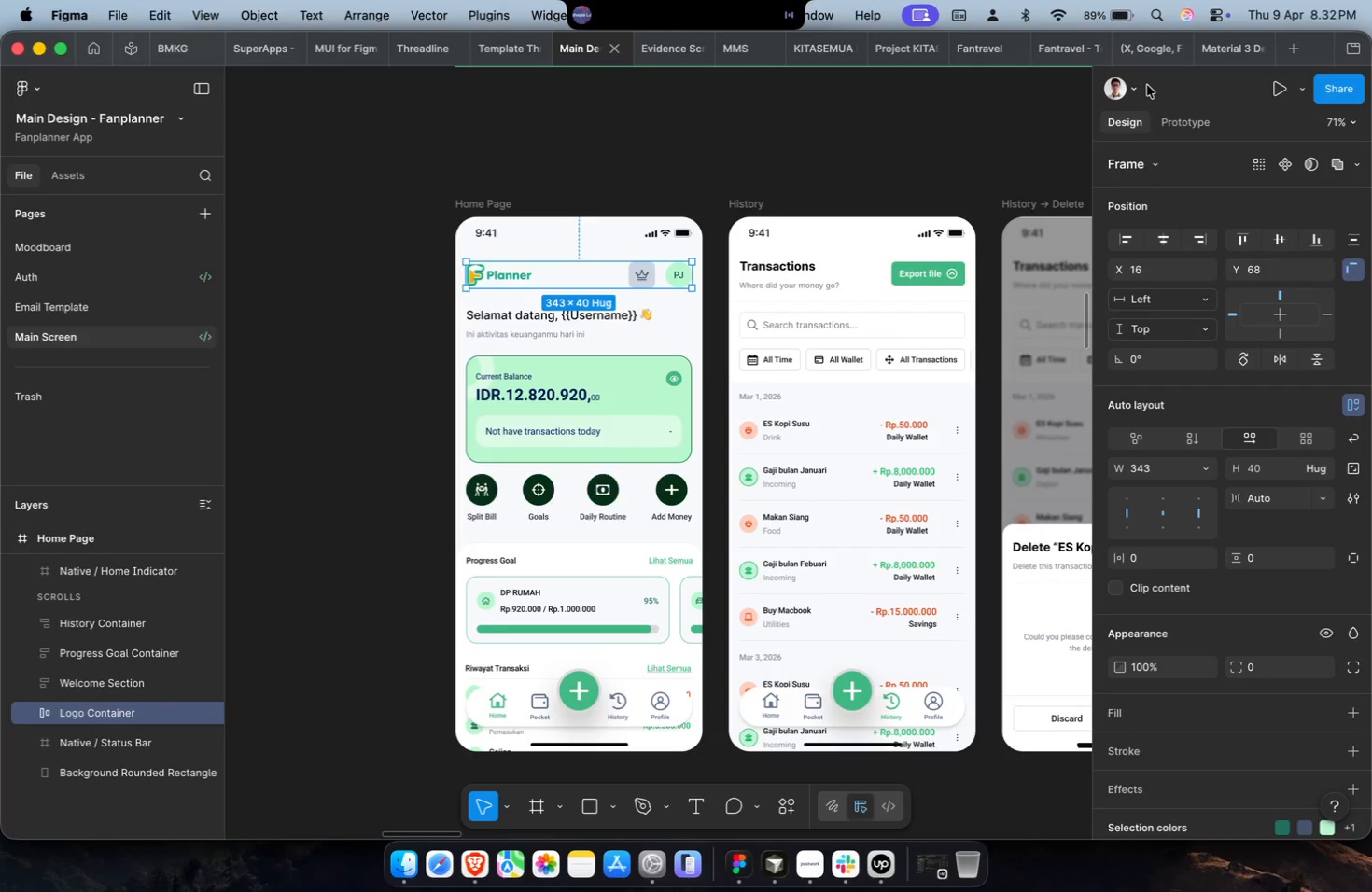 
left_click([1044, 58])
 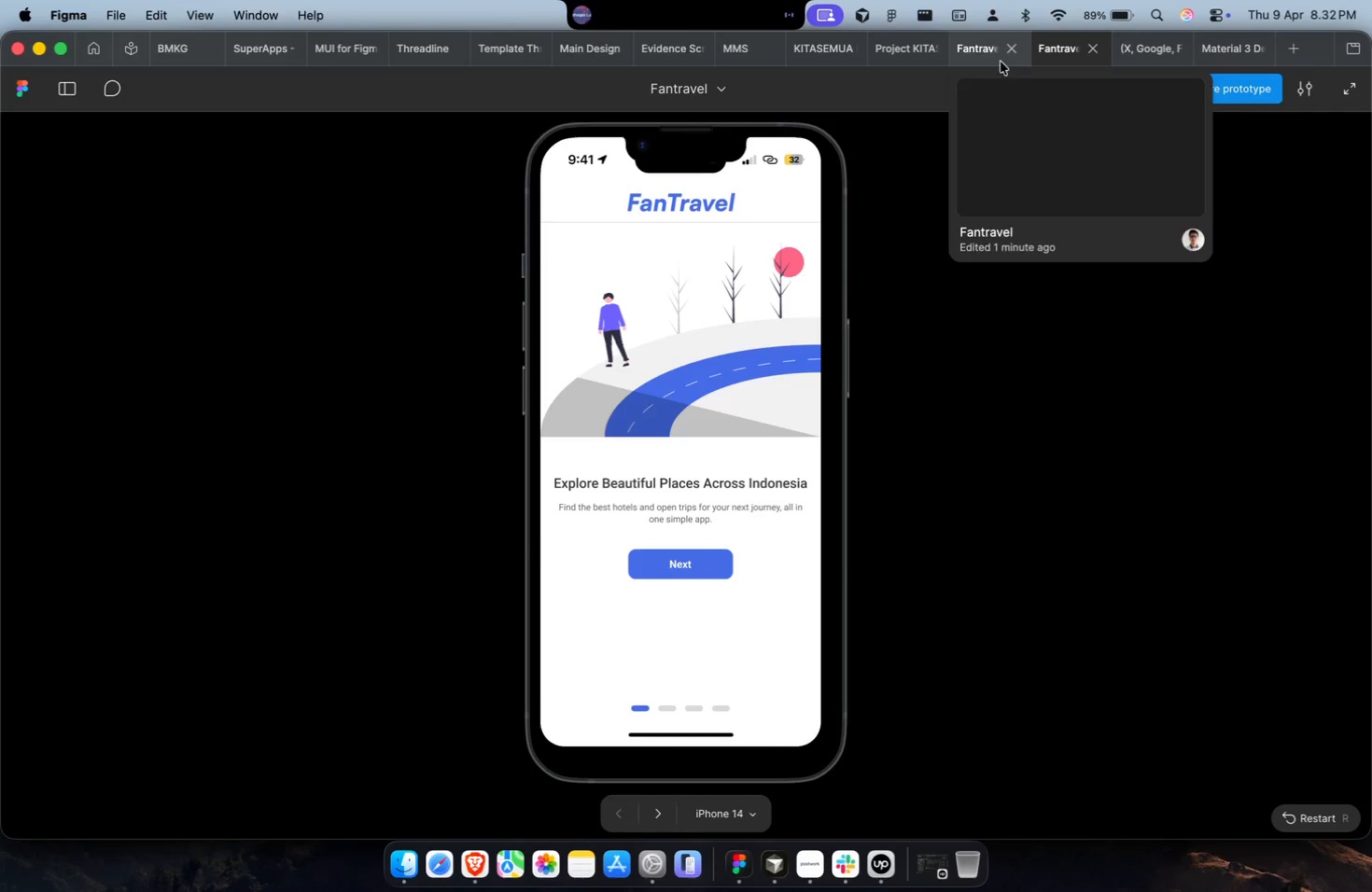 
double_click([982, 61])
 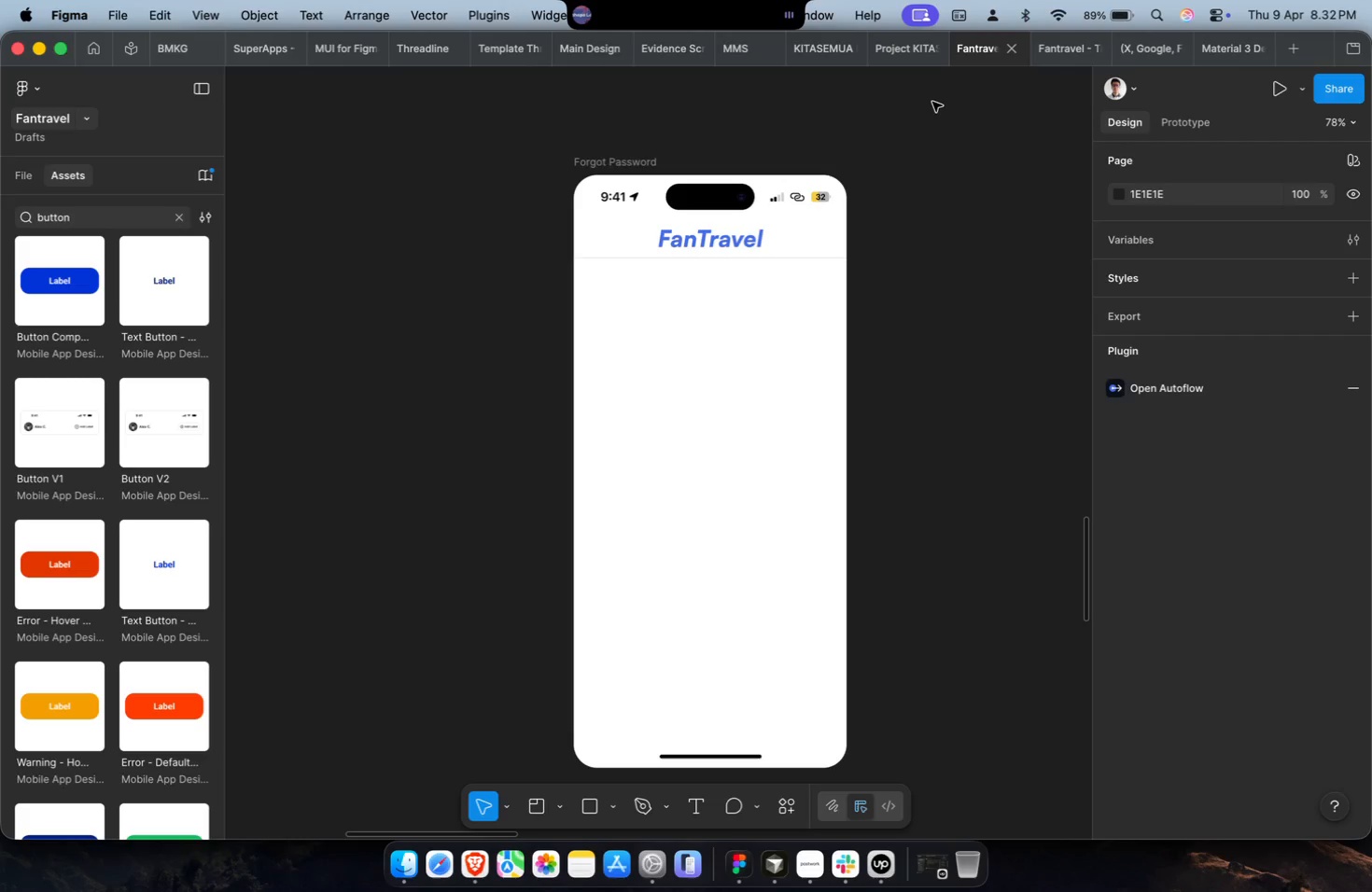 
wait(7.17)
 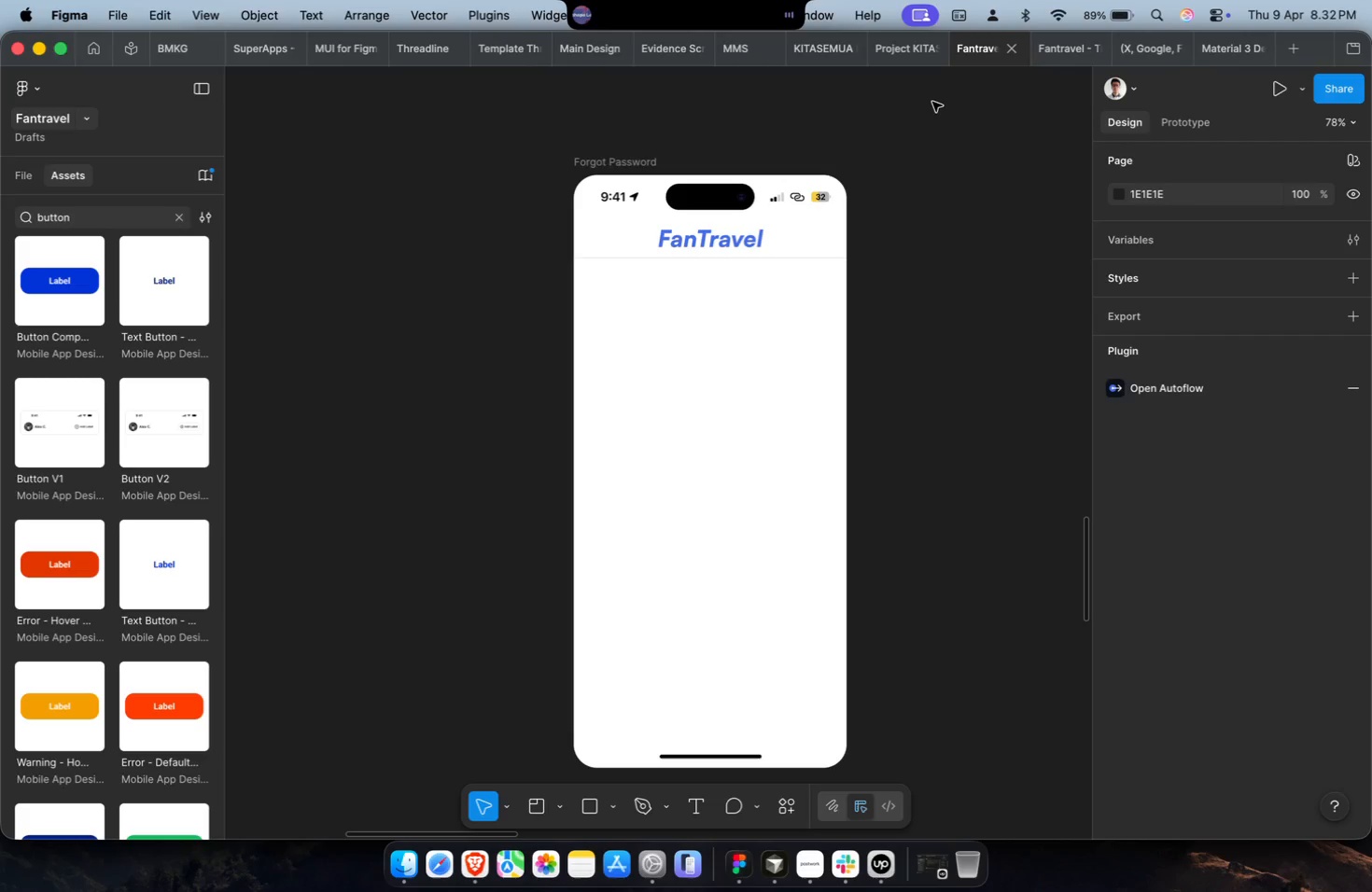 
scroll: coordinate [816, 187], scroll_direction: up, amount: 1.0
 